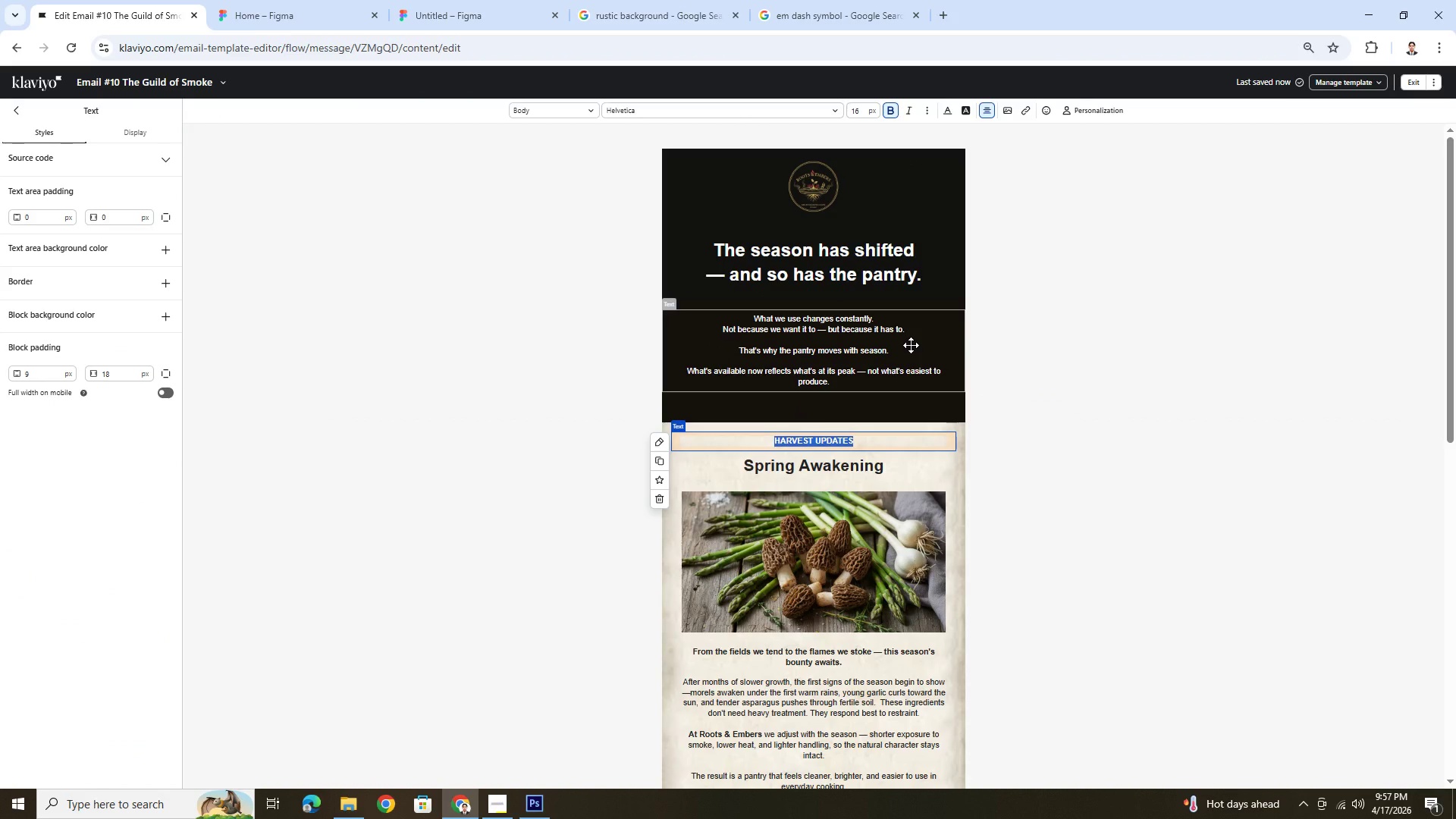 
scroll: coordinate [911, 345], scroll_direction: down, amount: 4.0
 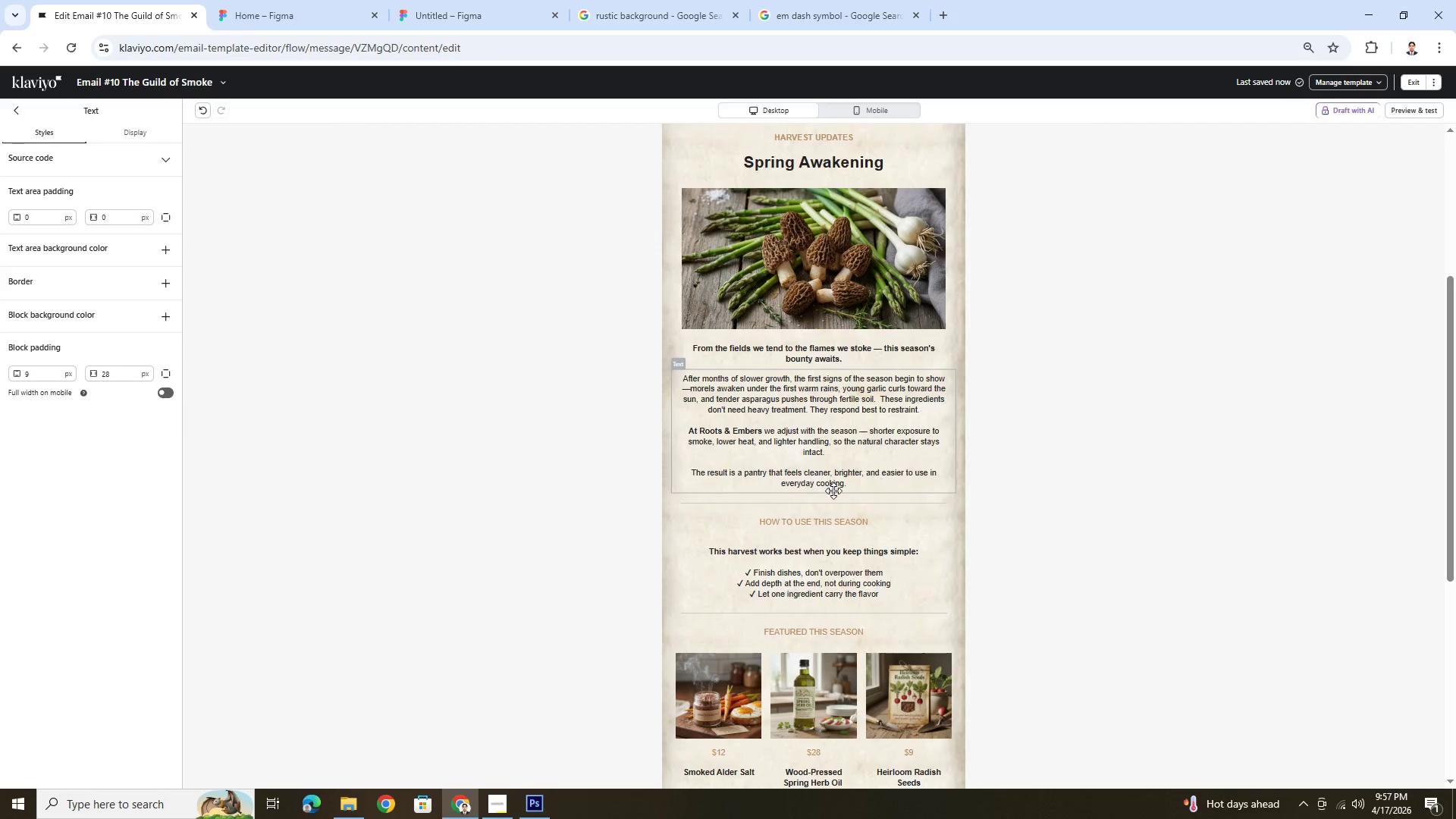 
double_click([828, 519])
 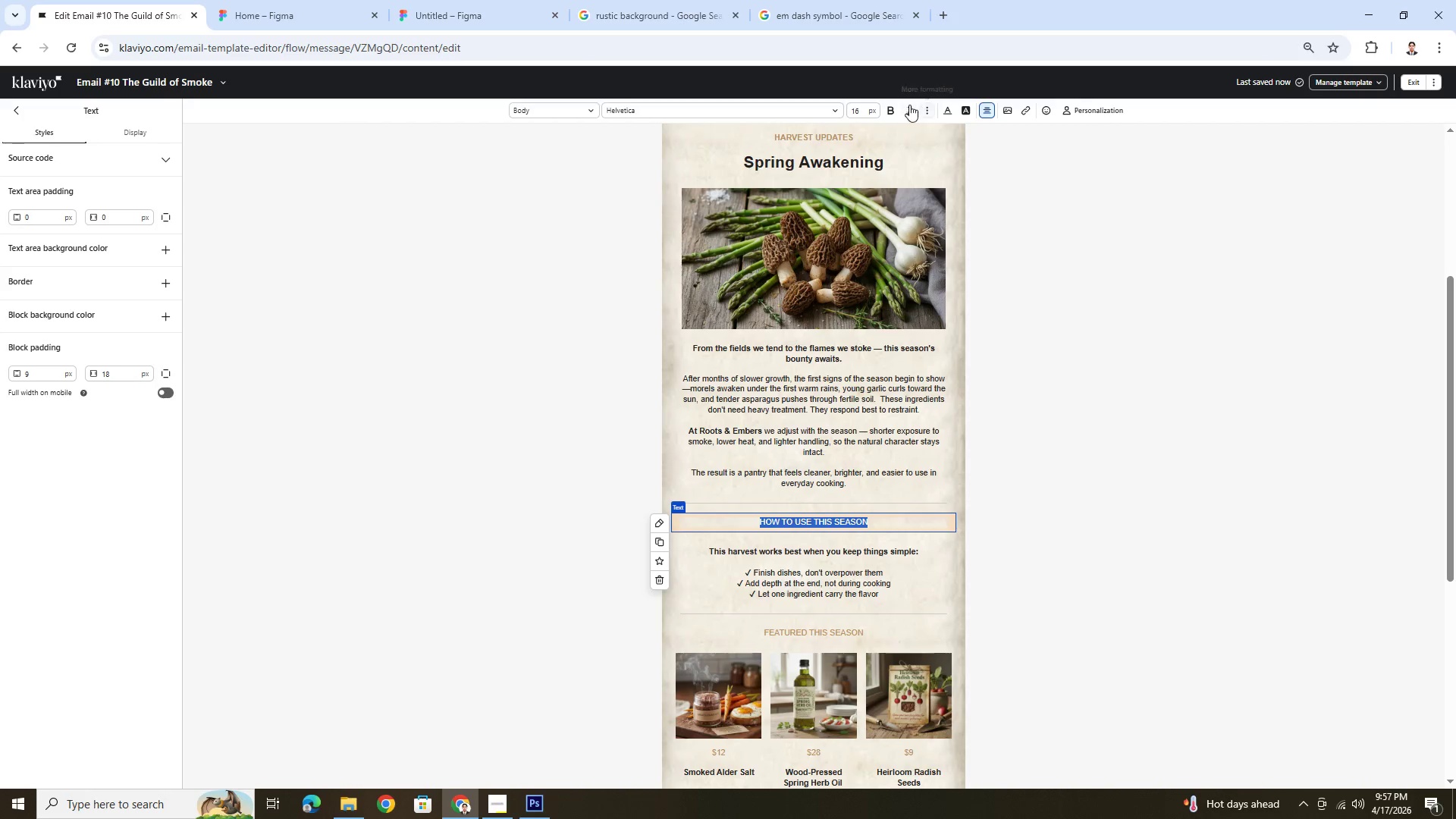 
left_click([895, 108])
 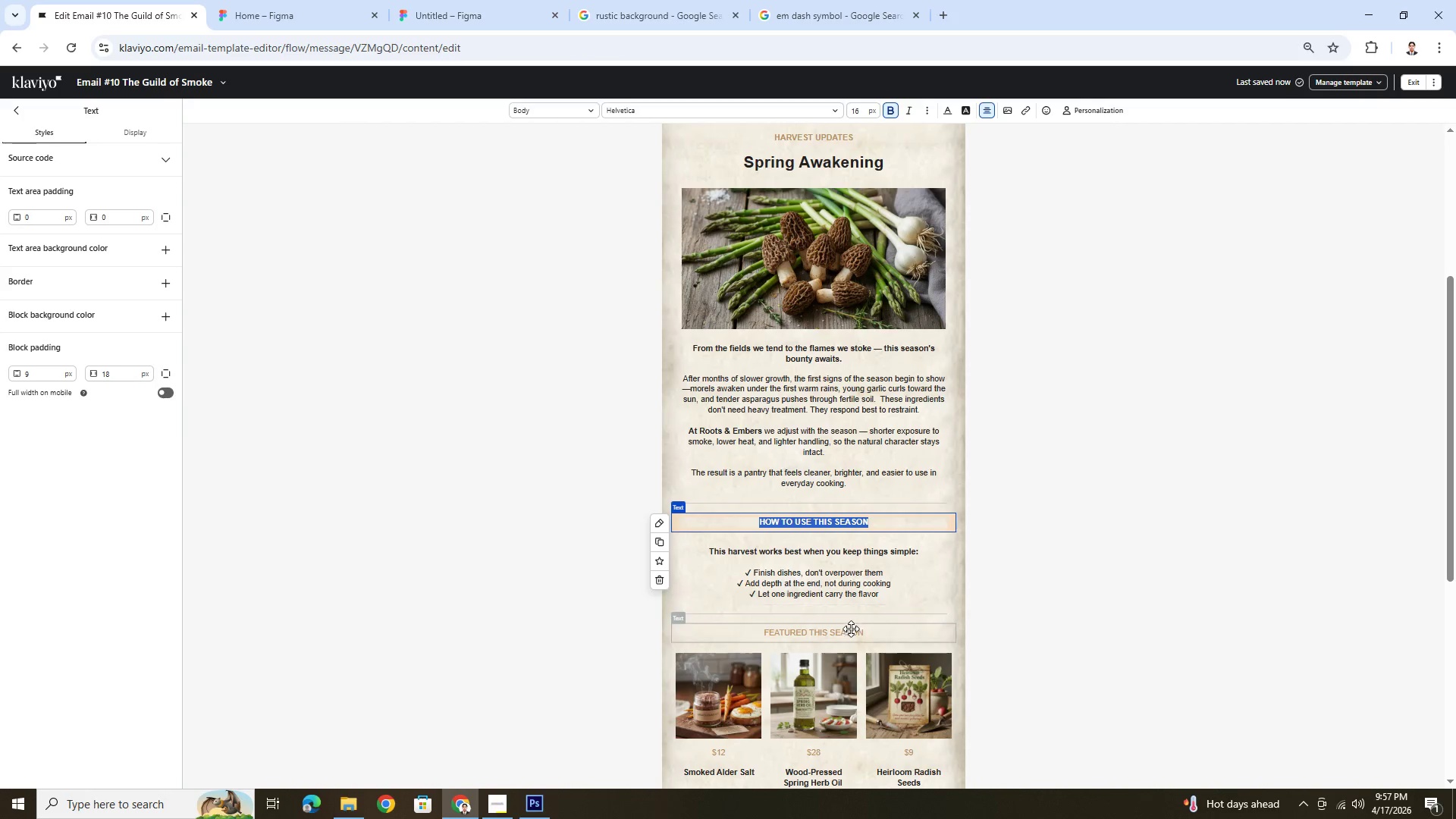 
double_click([849, 636])
 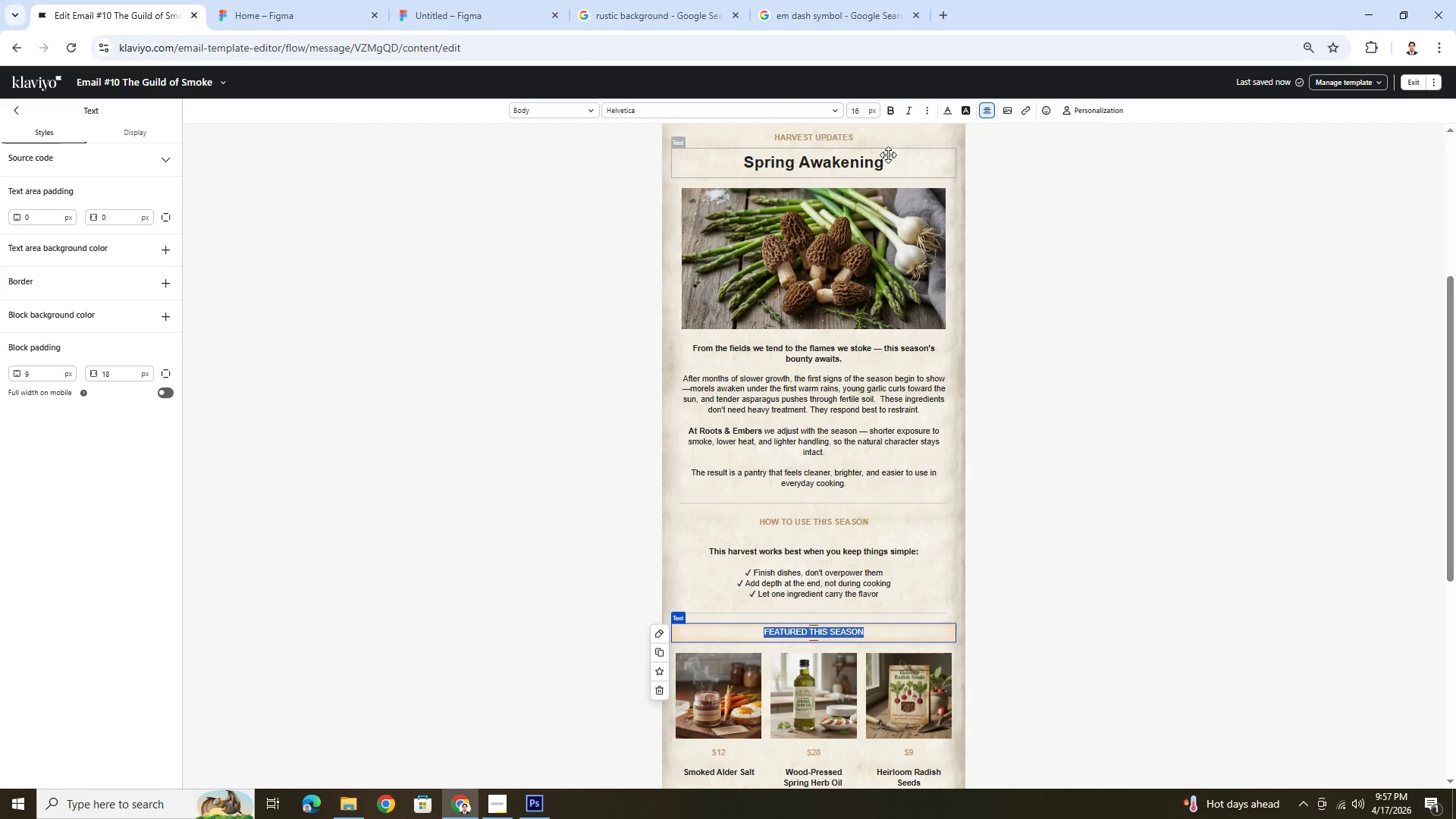 
left_click([891, 105])
 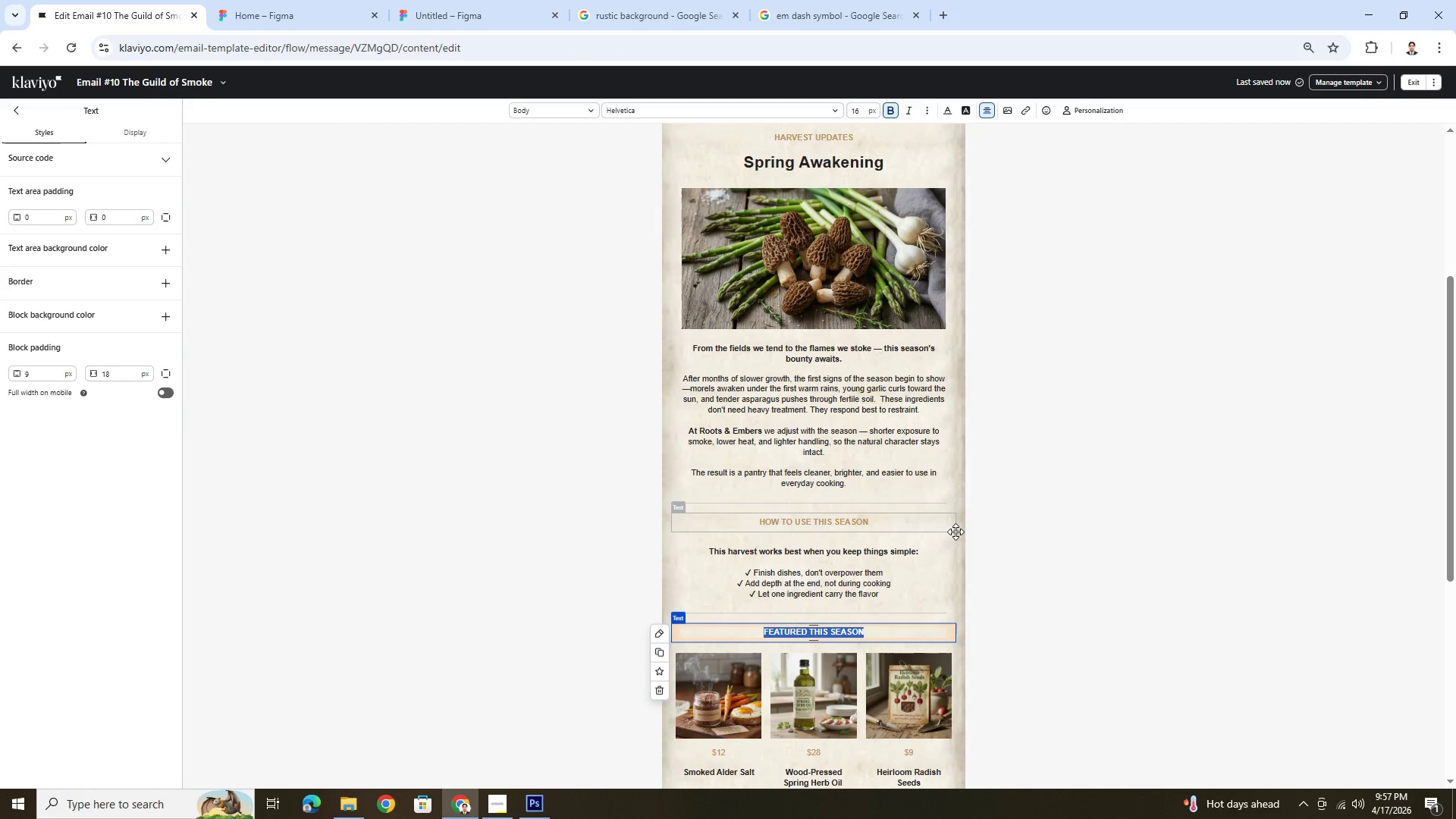 
left_click([955, 532])
 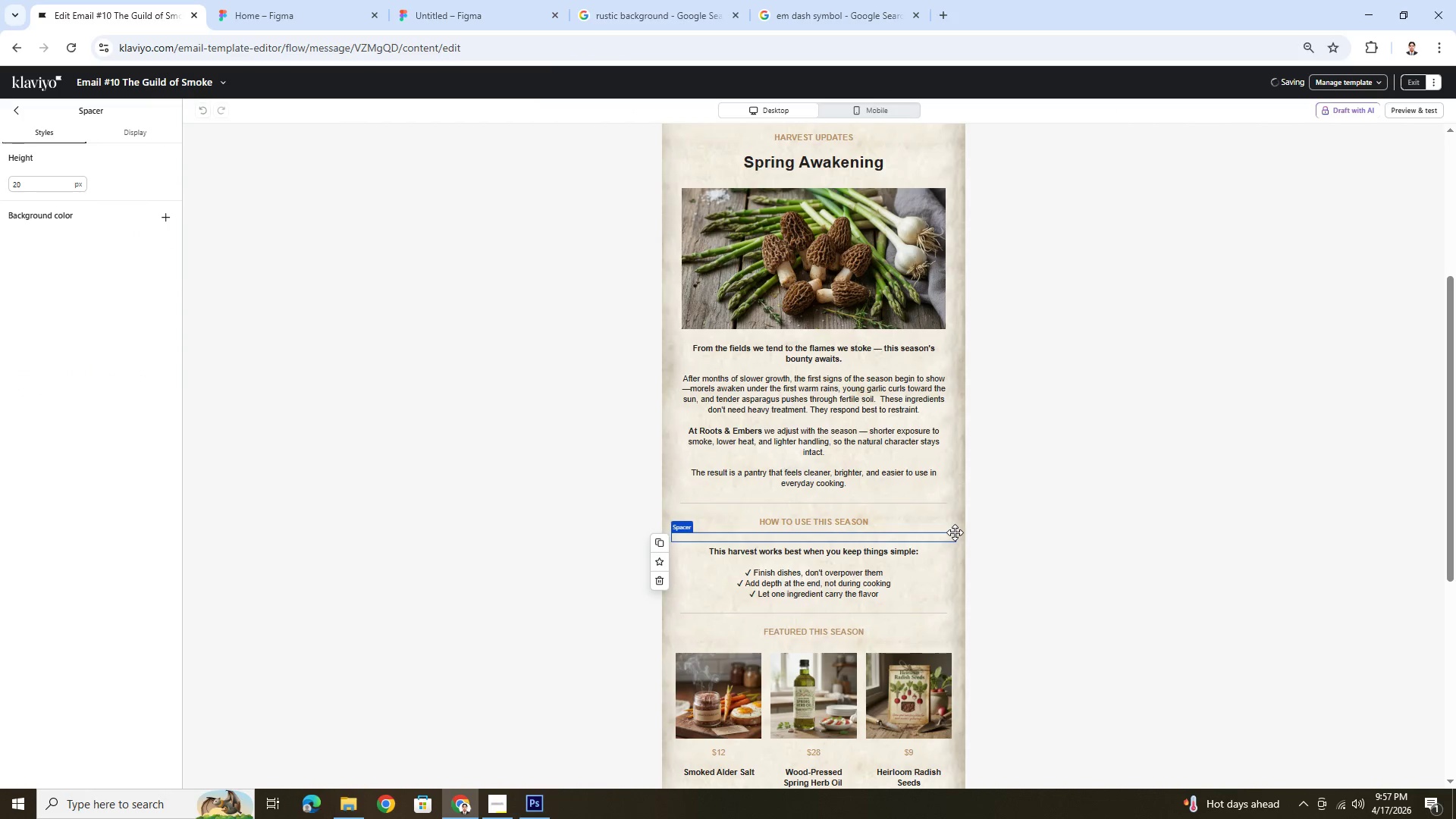 
scroll: coordinate [955, 532], scroll_direction: down, amount: 5.0
 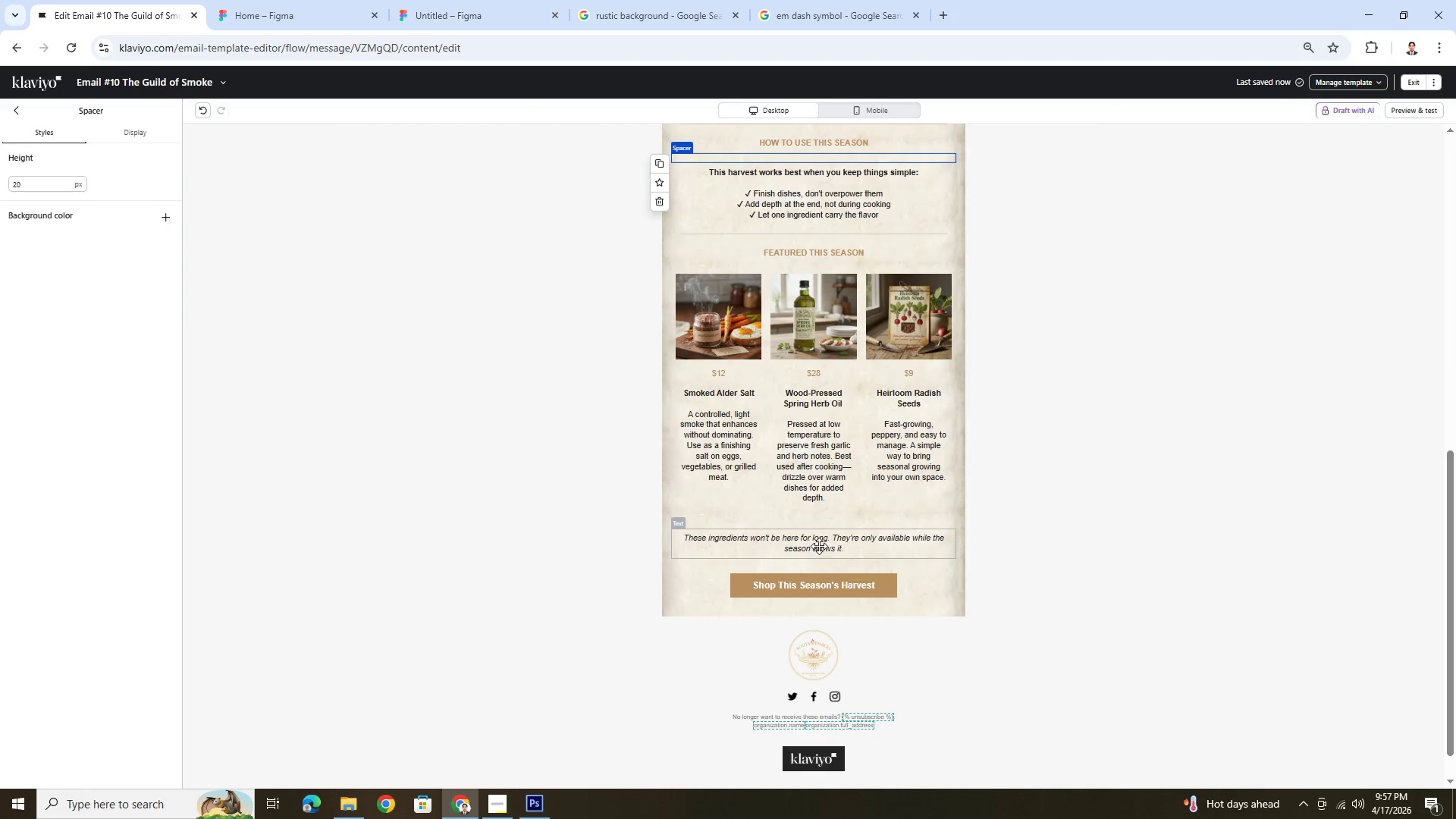 
left_click([825, 587])
 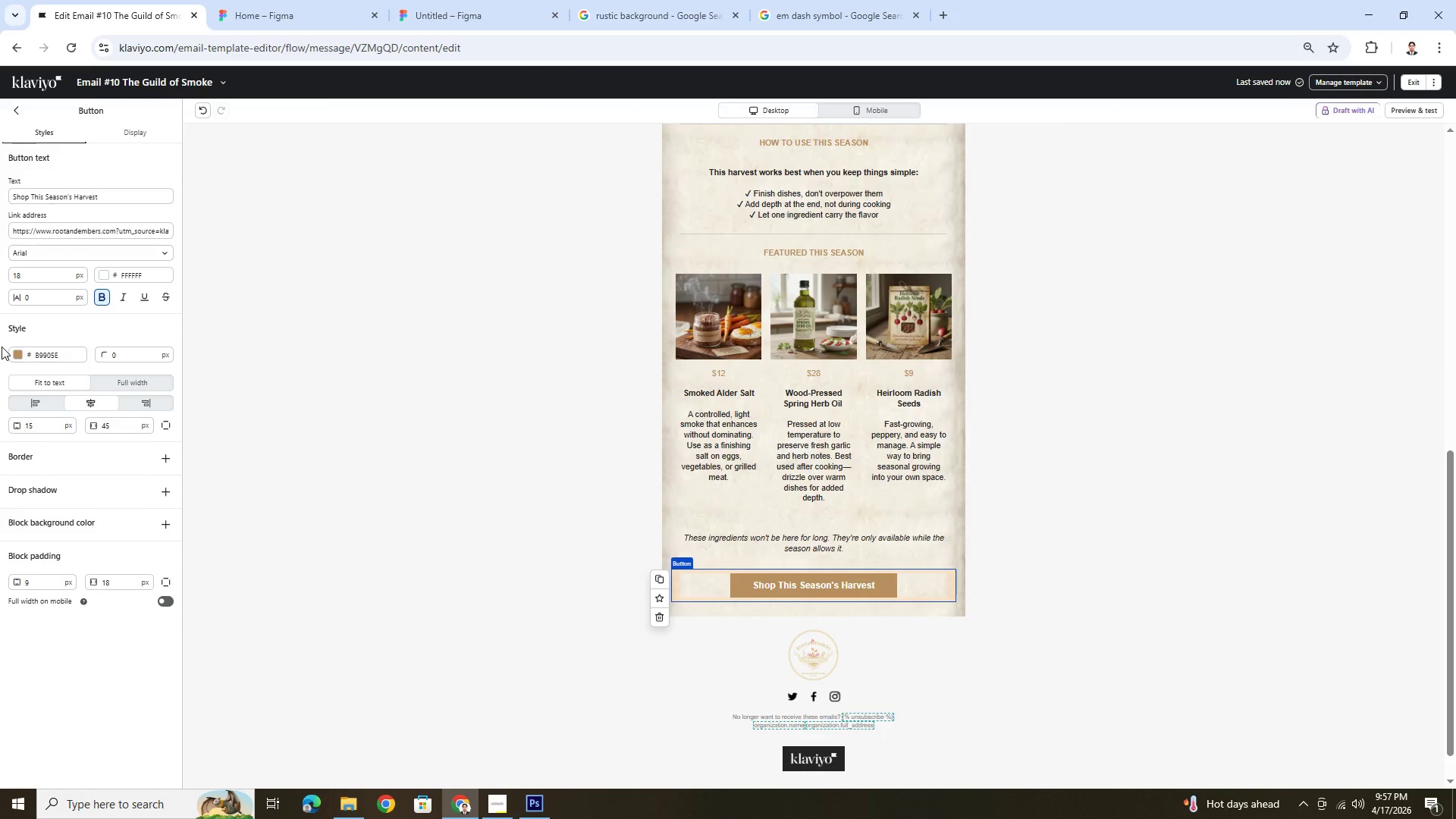 
left_click([17, 353])
 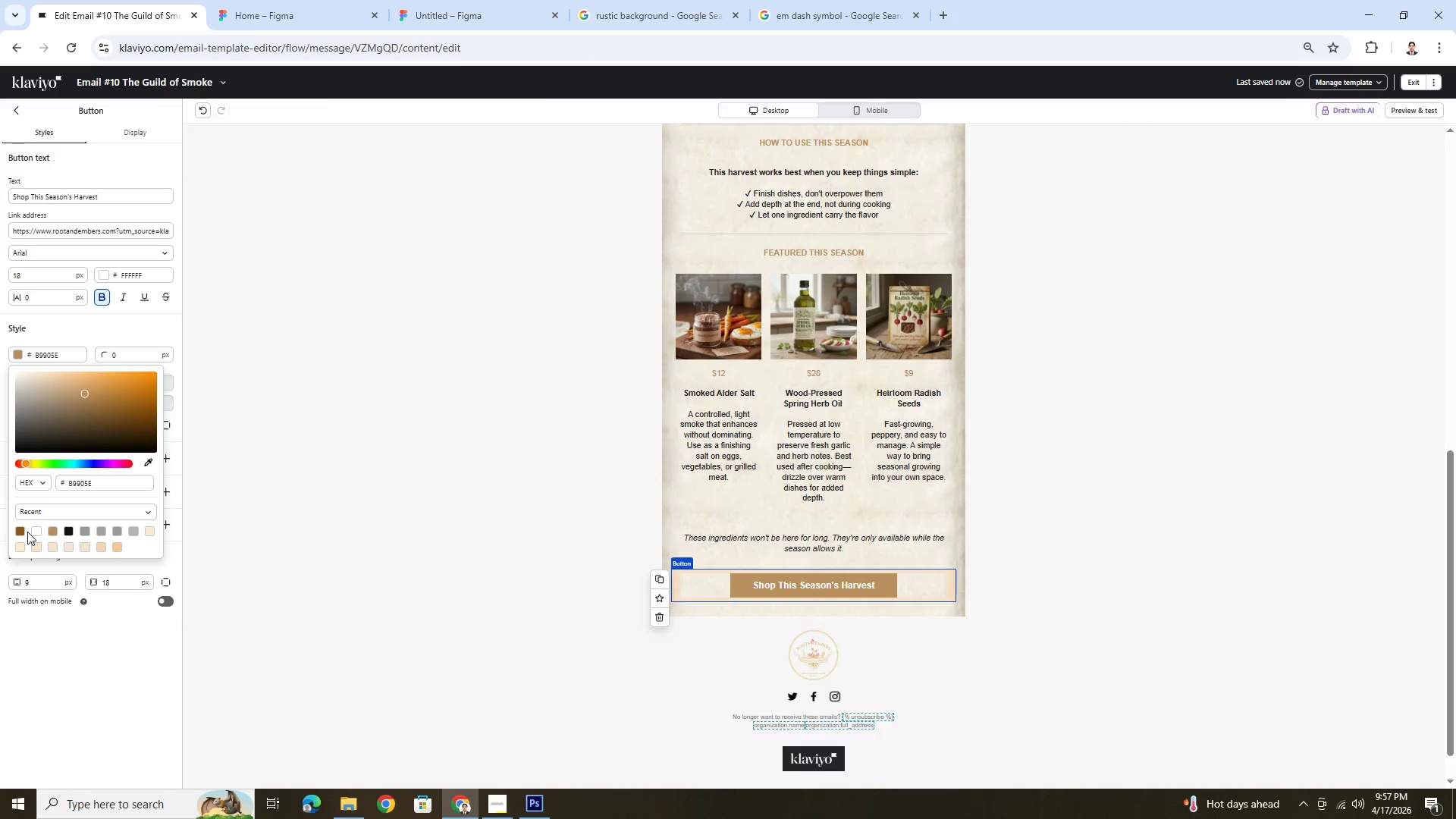 
left_click([23, 532])
 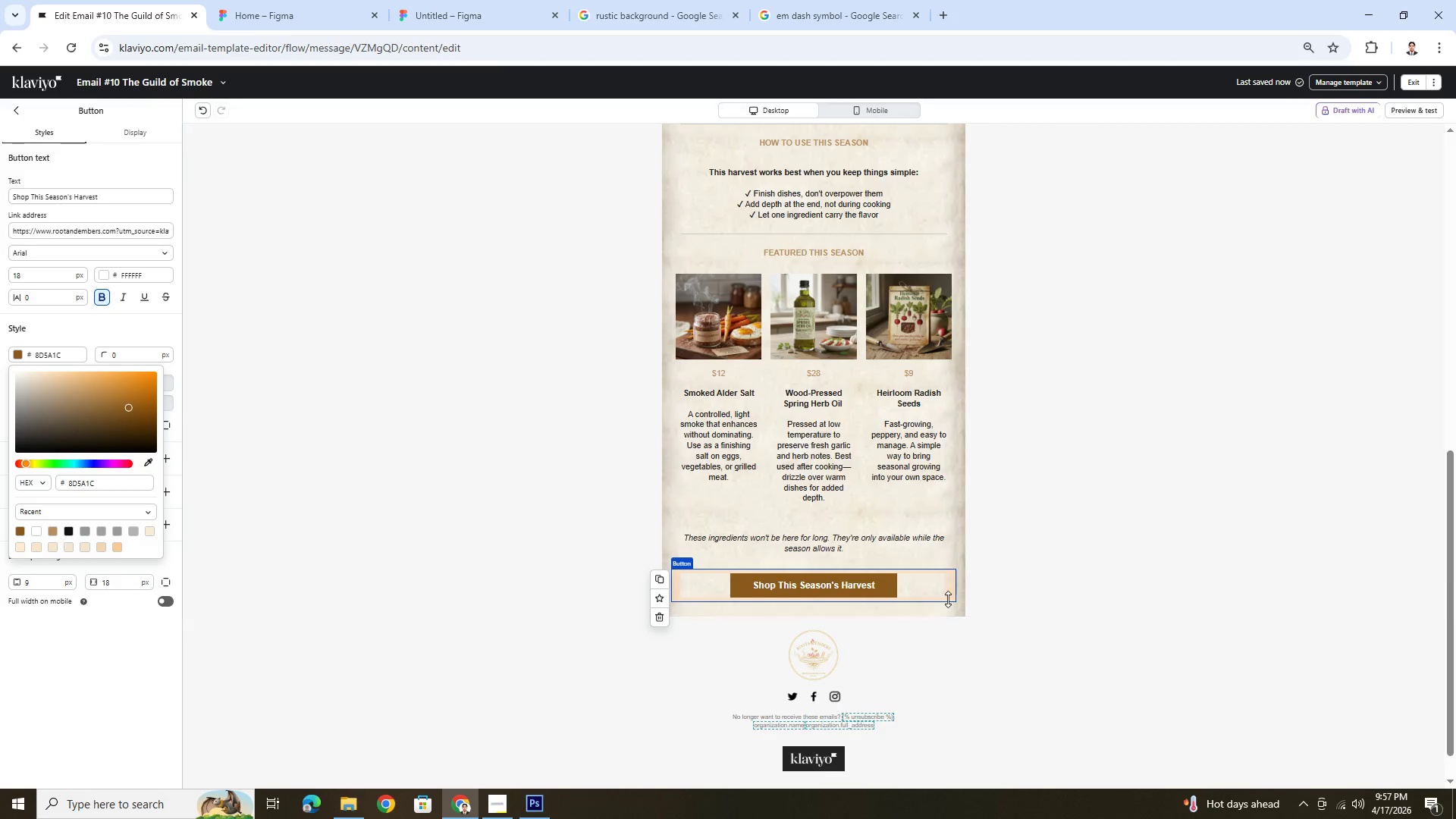 
left_click([1053, 598])
 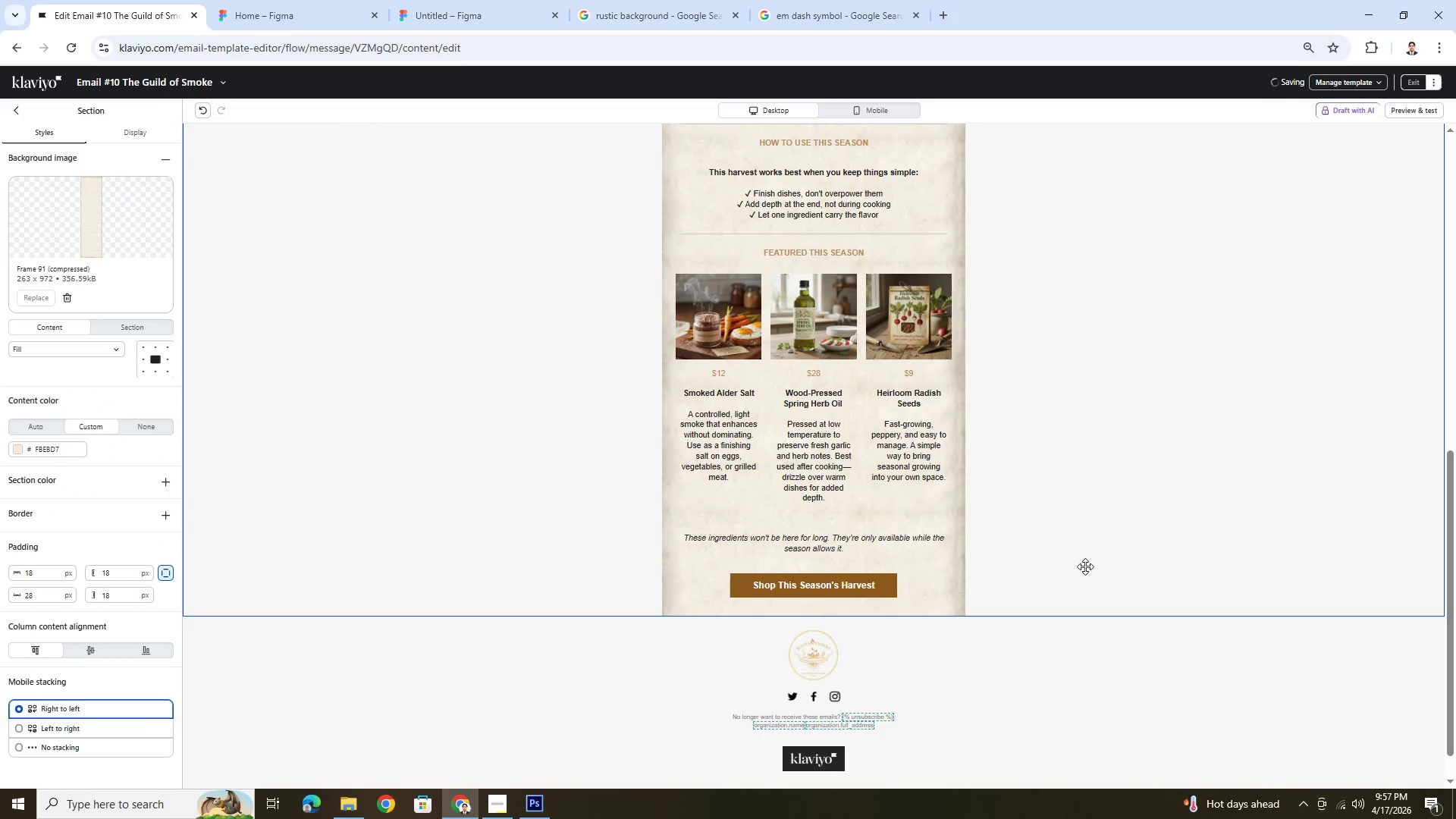 
scroll: coordinate [1089, 561], scroll_direction: up, amount: 5.0
 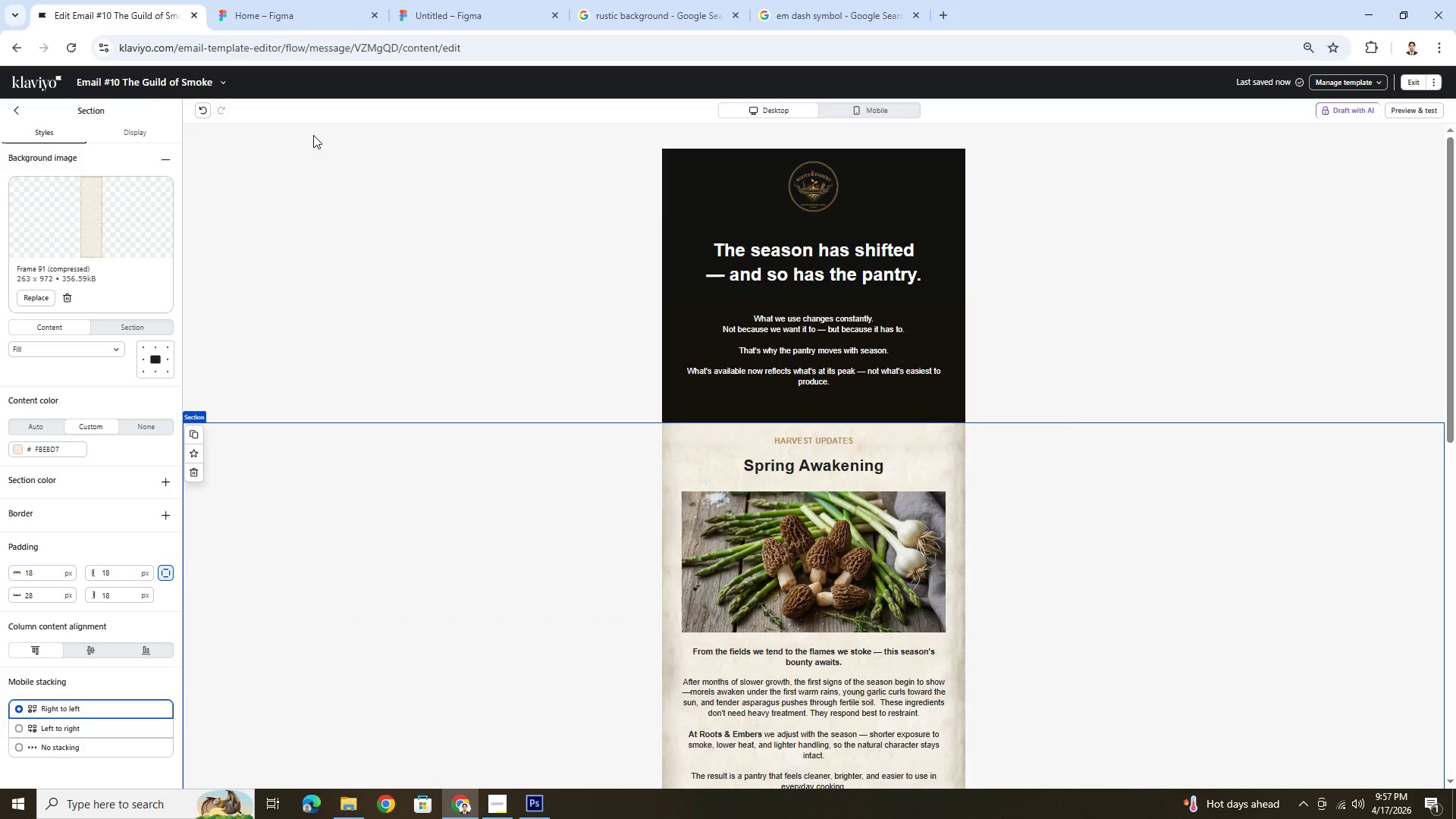 
left_click([220, 81])
 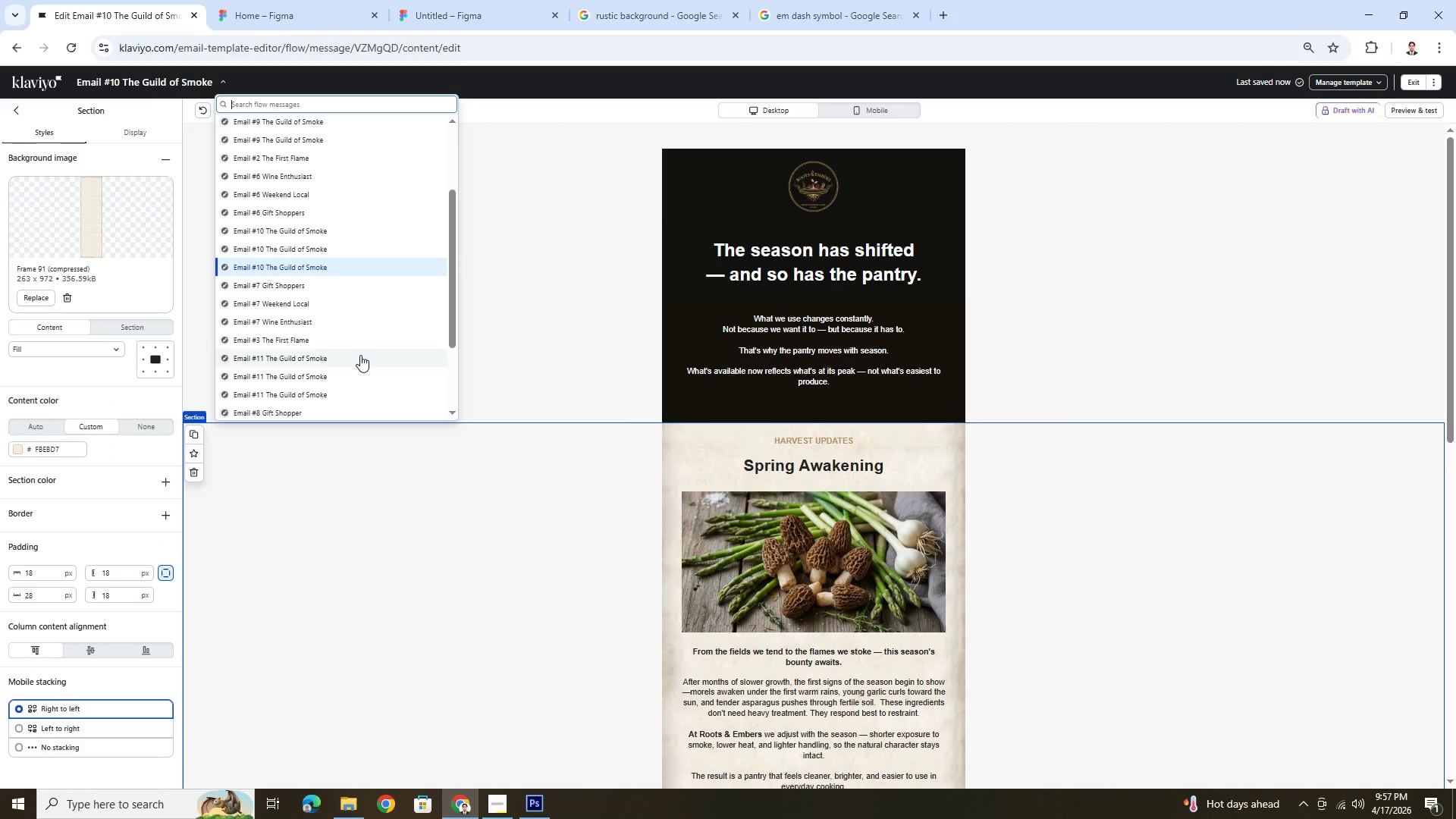 
left_click([360, 355])
 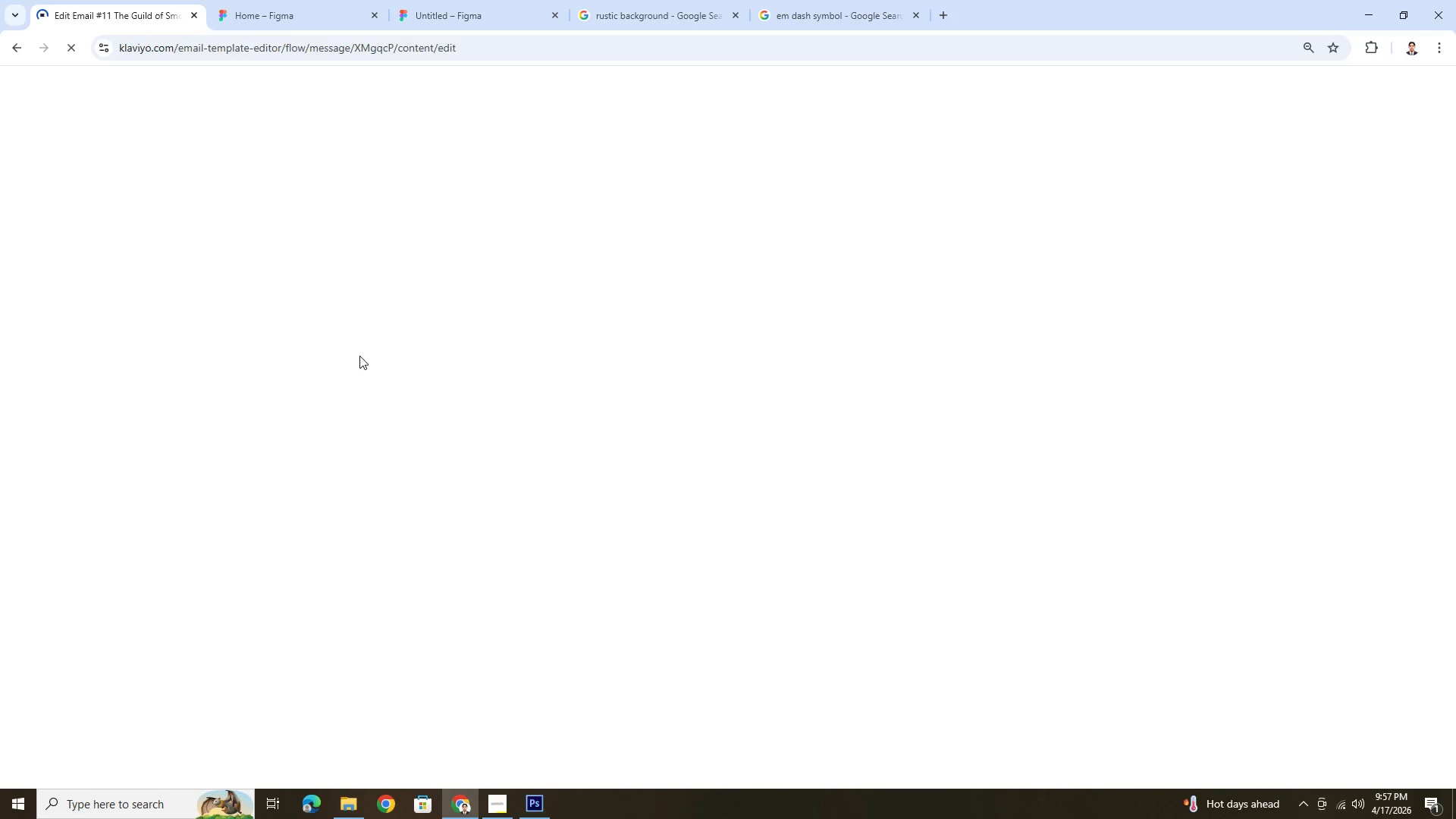 
wait(11.08)
 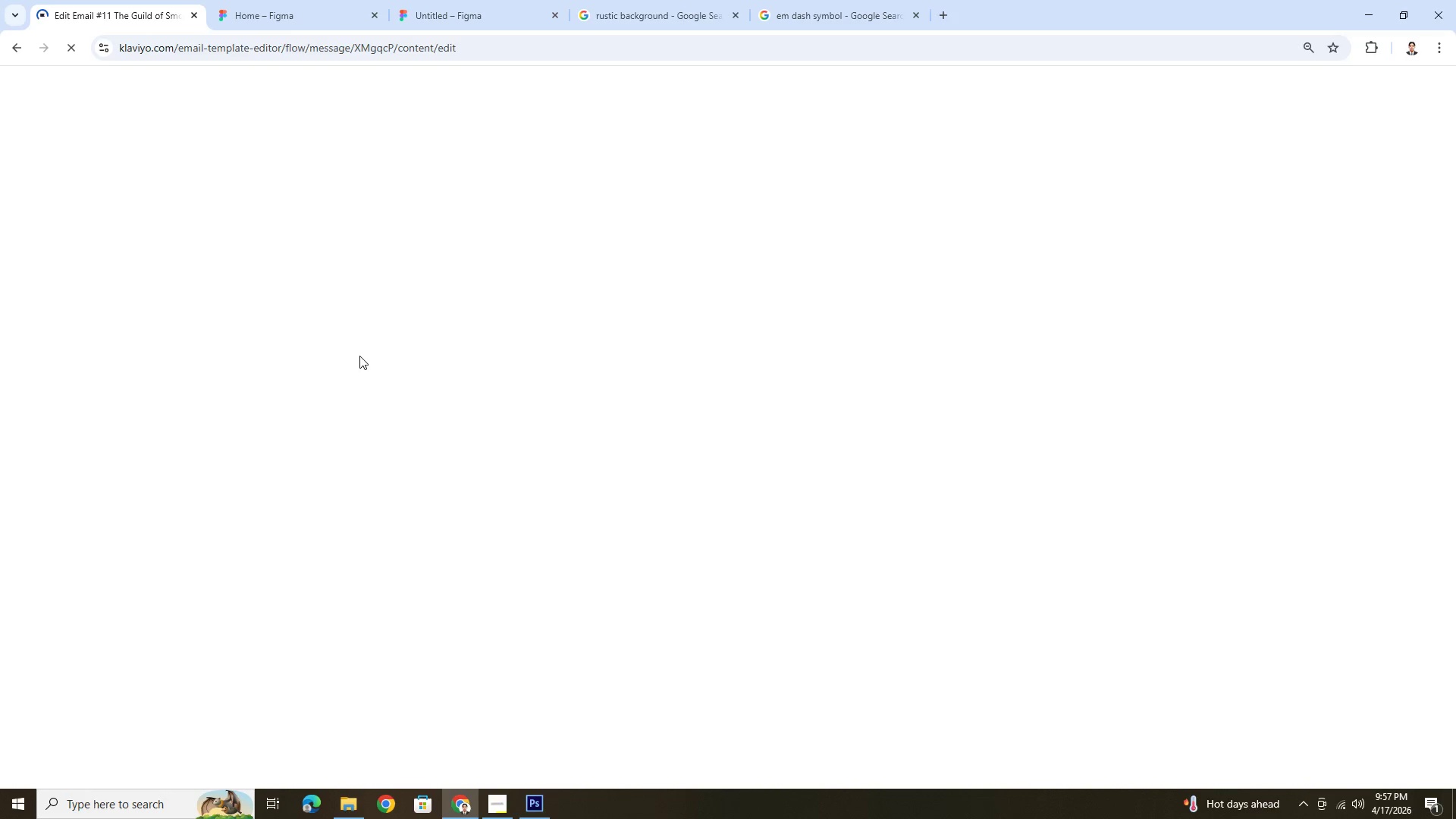 
scroll: coordinate [881, 455], scroll_direction: down, amount: 2.0
 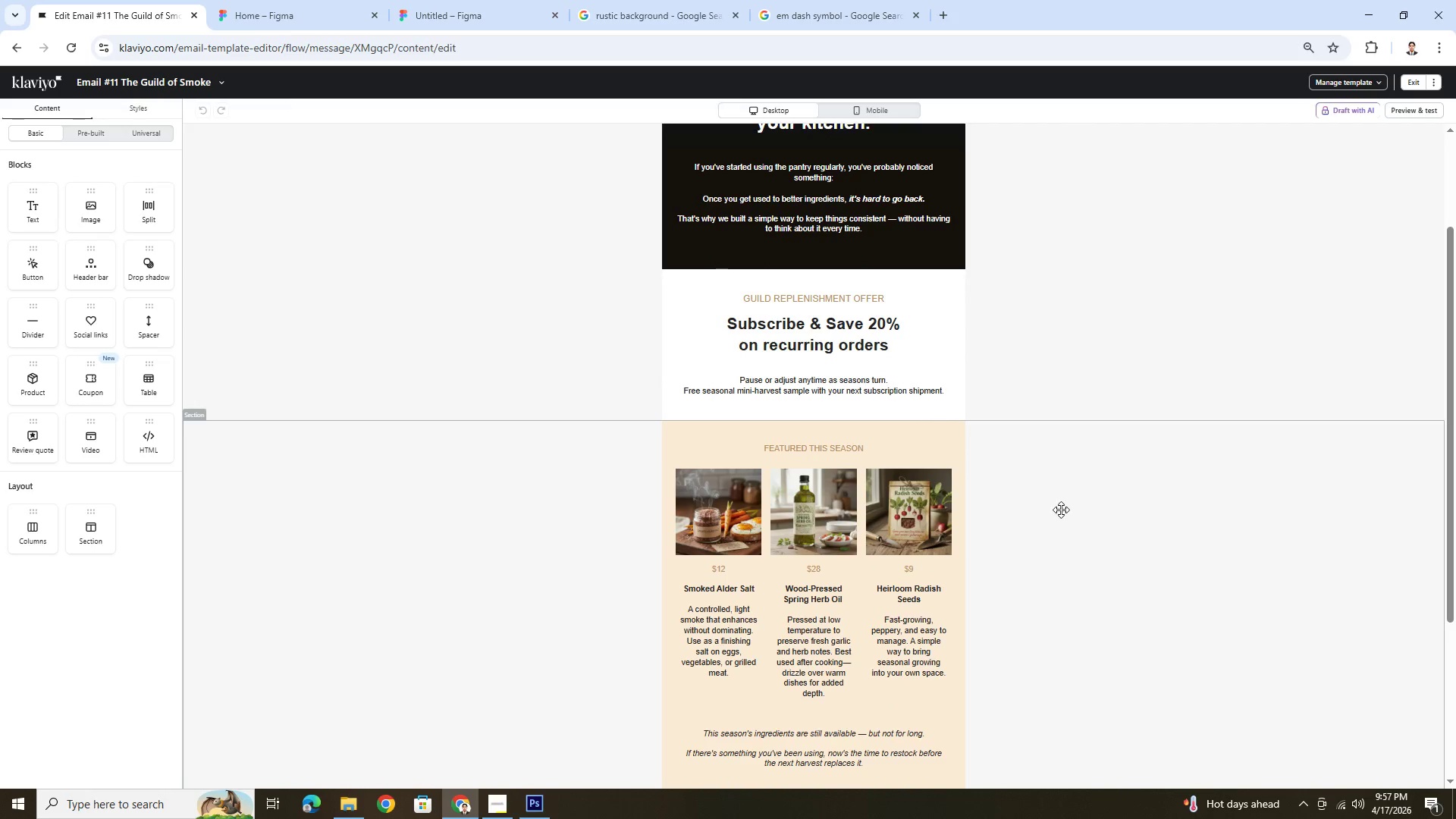 
scroll: coordinate [1067, 506], scroll_direction: up, amount: 5.0
 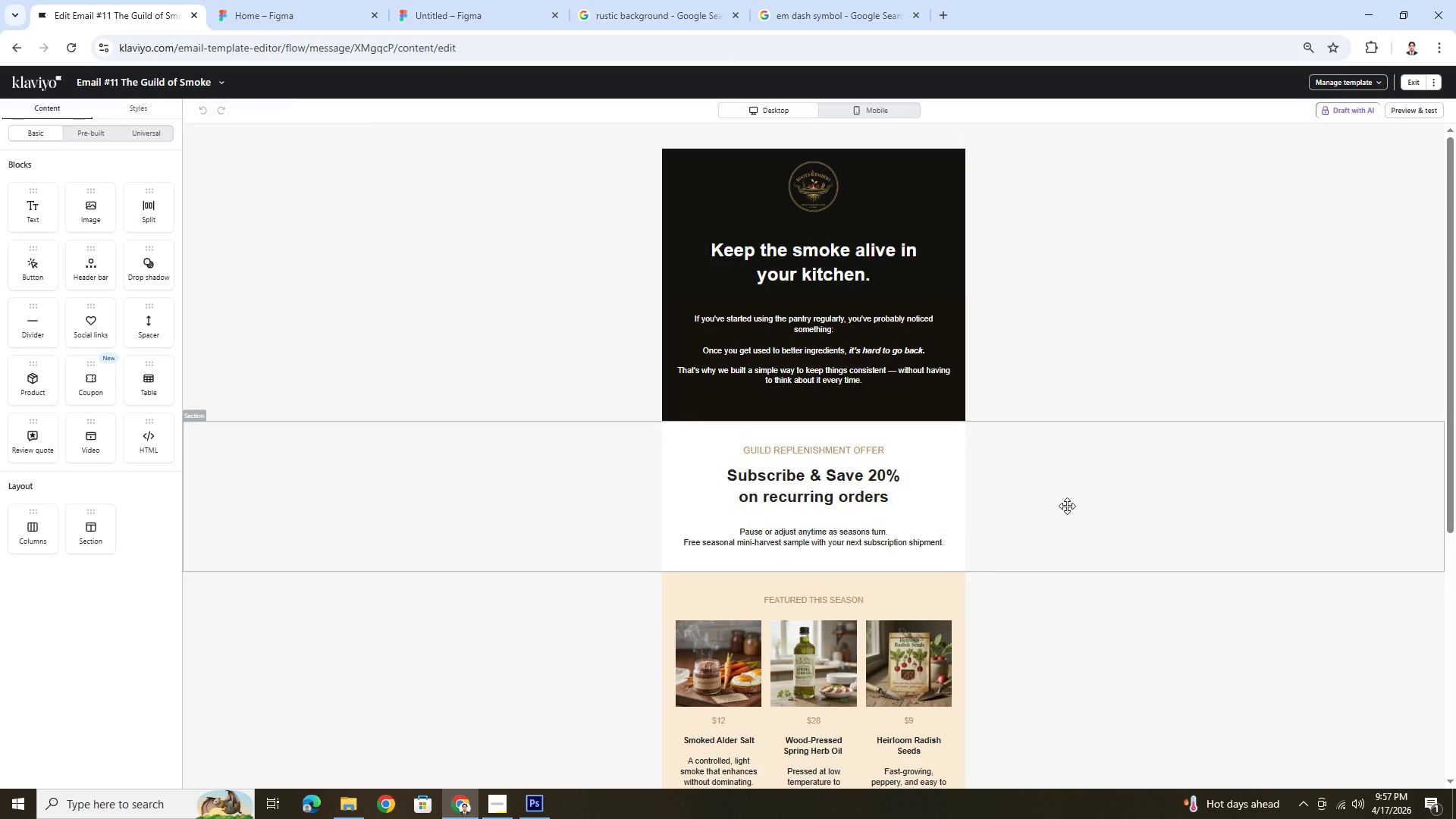 
scroll: coordinate [1067, 506], scroll_direction: down, amount: 4.0
 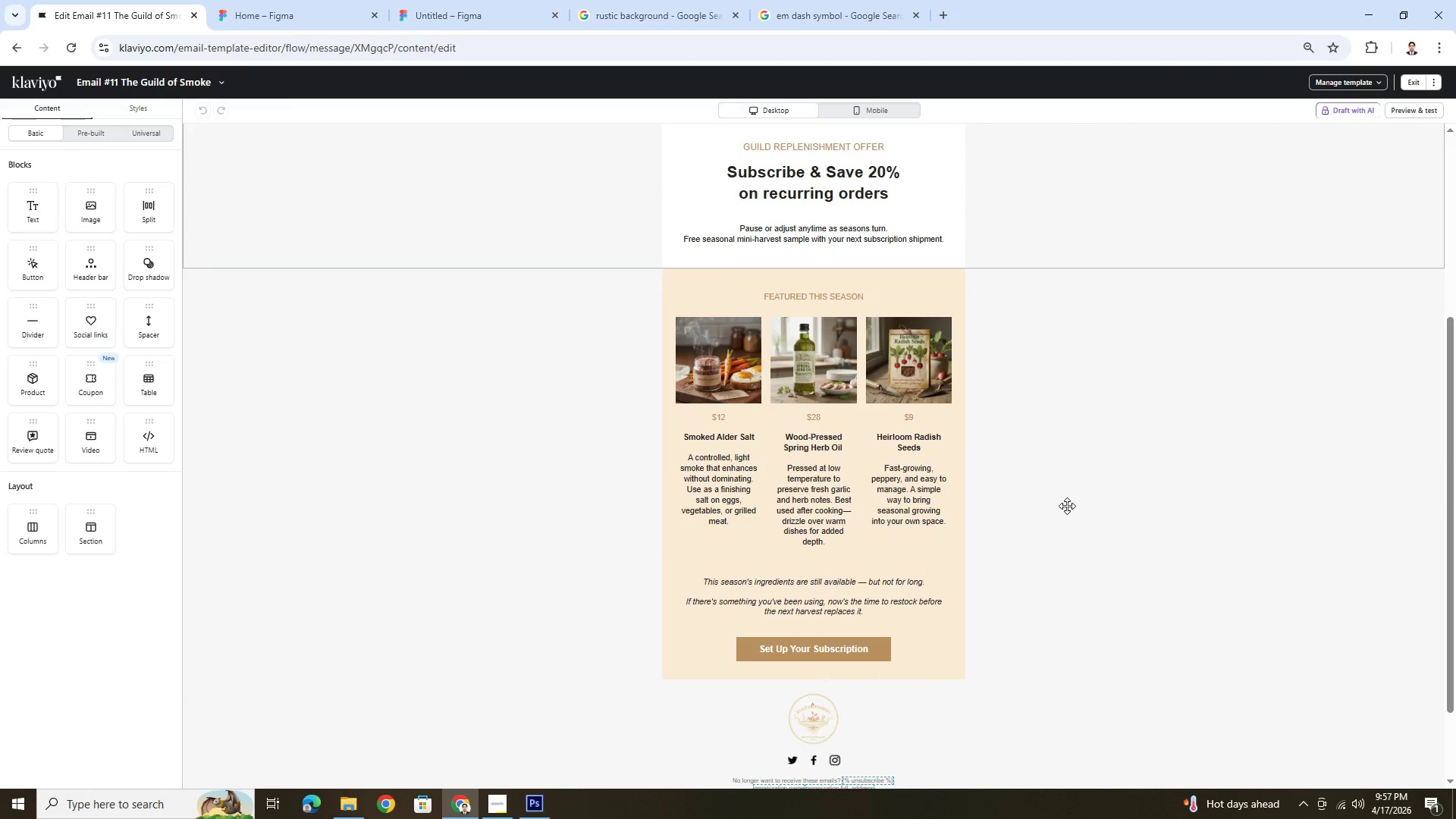 
scroll: coordinate [1067, 506], scroll_direction: up, amount: 2.0
 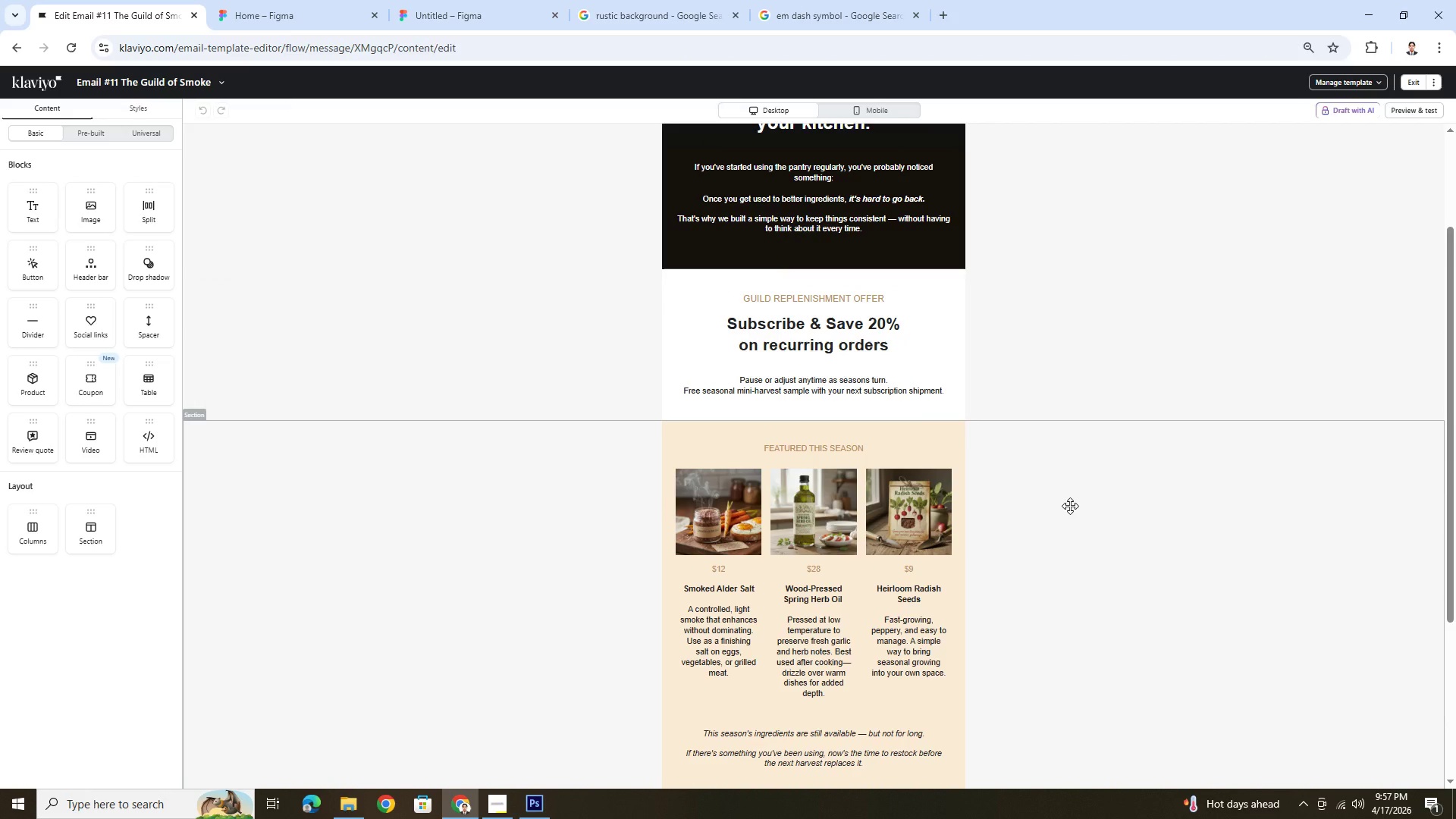 
left_click([1070, 506])
 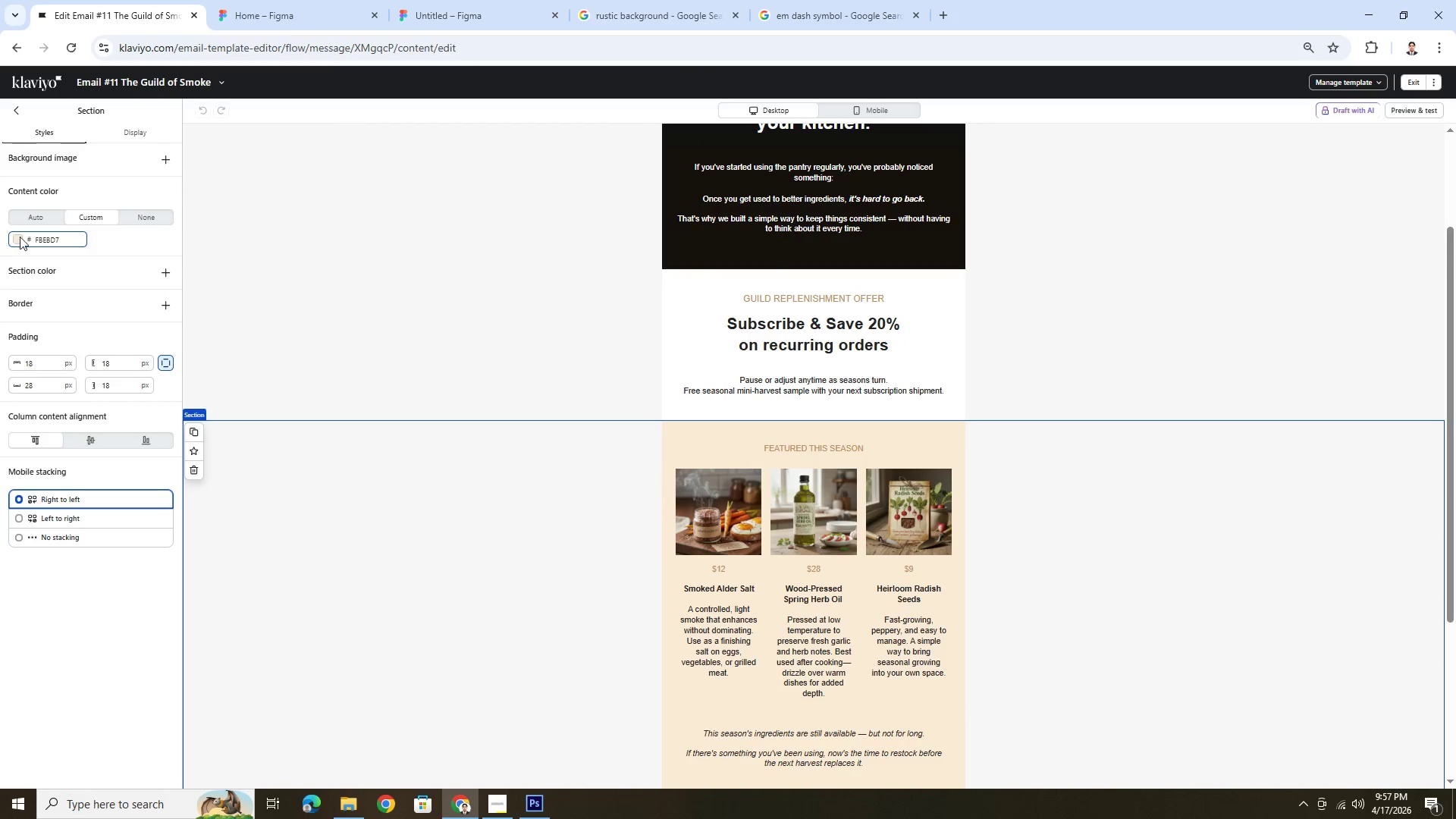 
left_click([159, 158])
 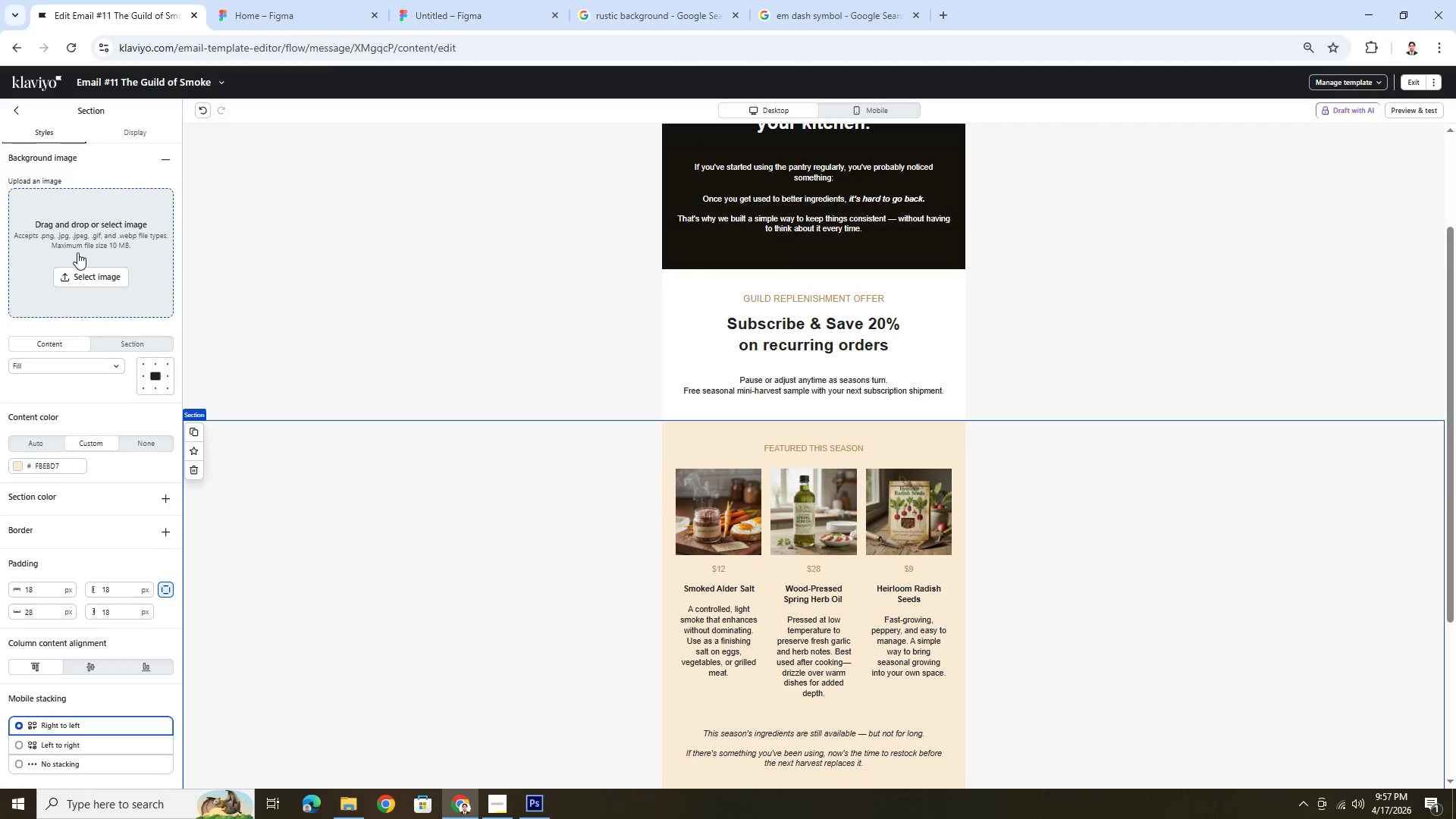 
left_click([67, 273])
 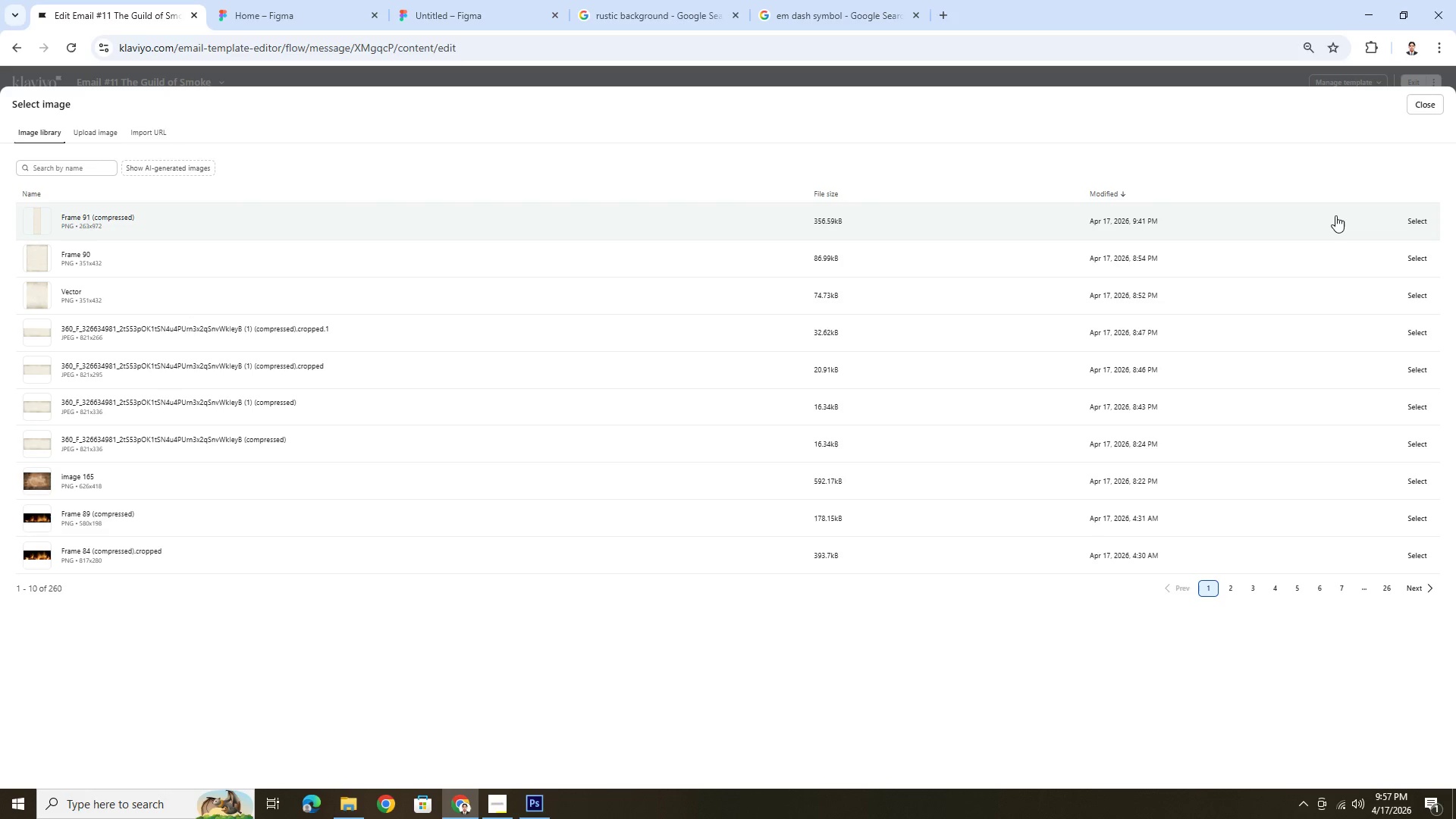 
left_click([1415, 216])
 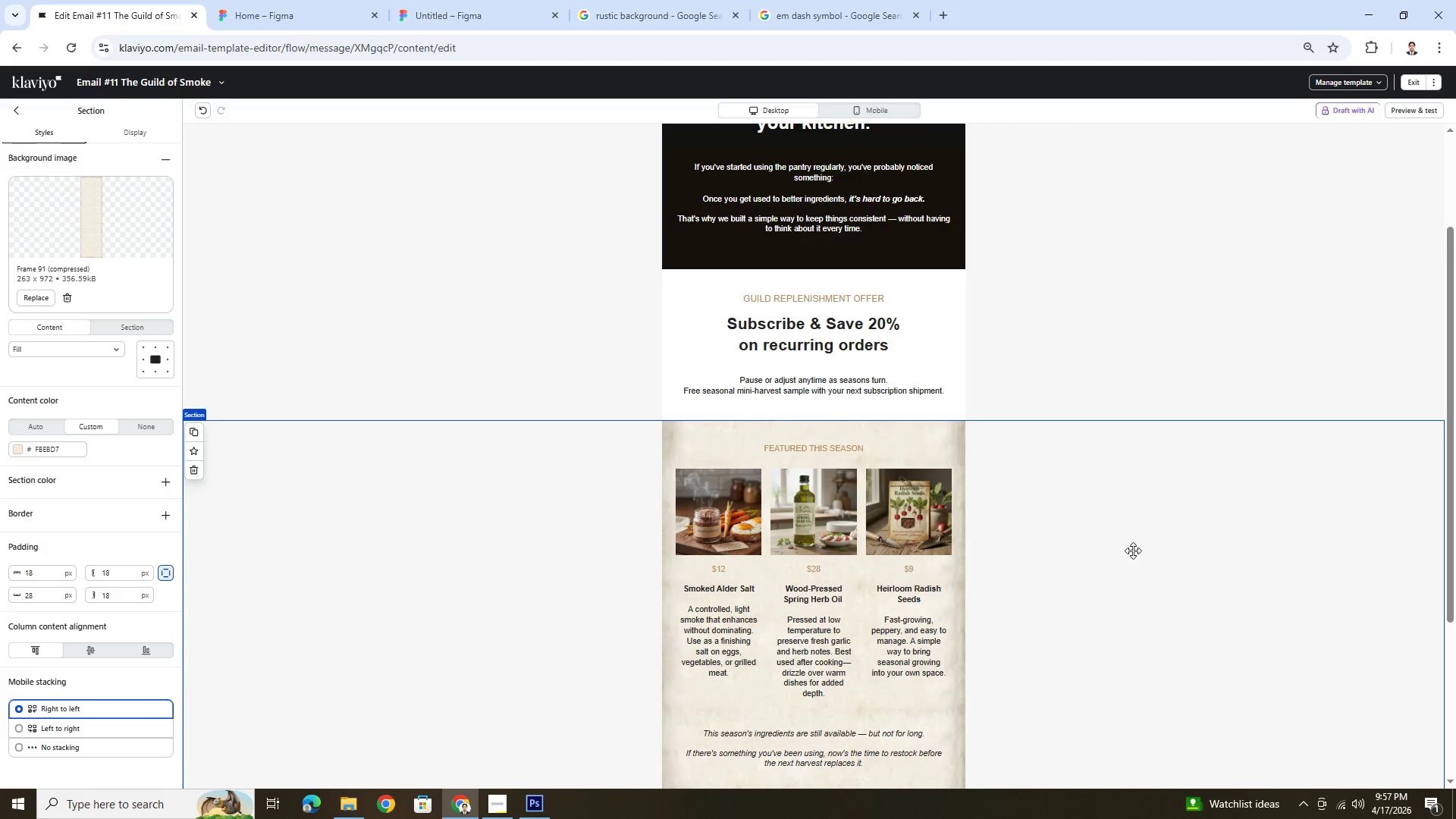 
scroll: coordinate [1133, 551], scroll_direction: down, amount: 4.0
 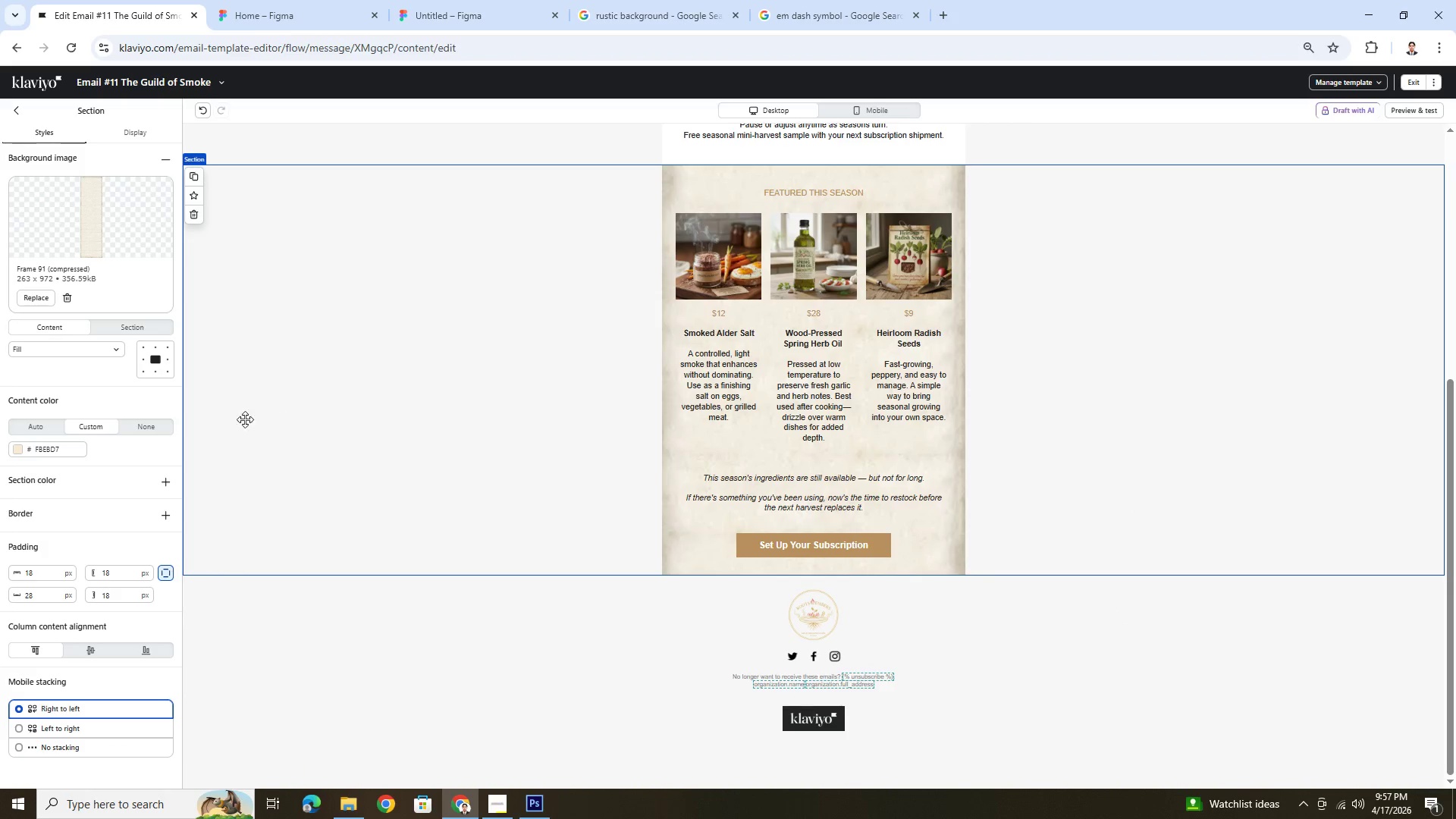 
left_click([393, 398])
 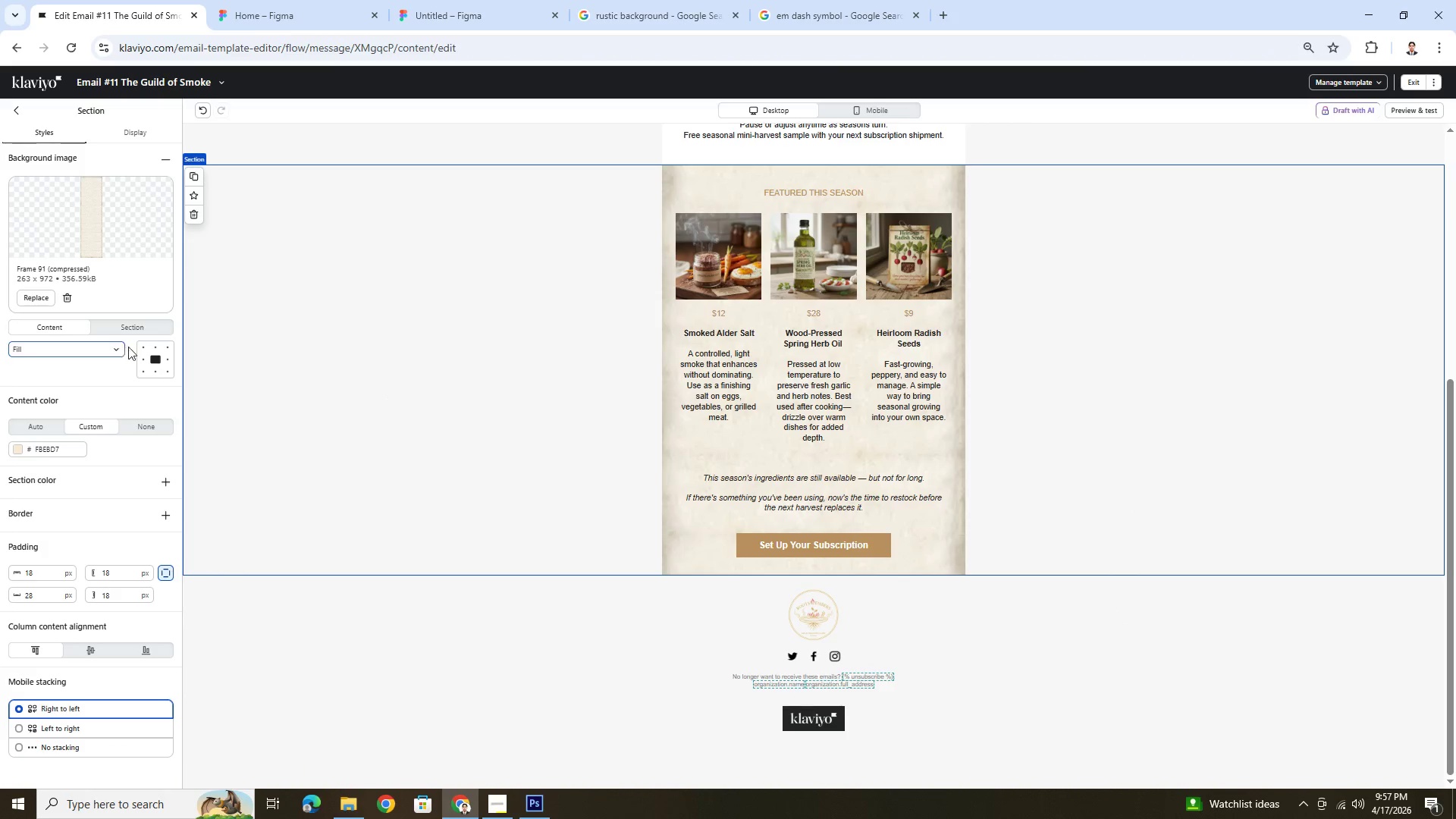 
left_click([152, 372])
 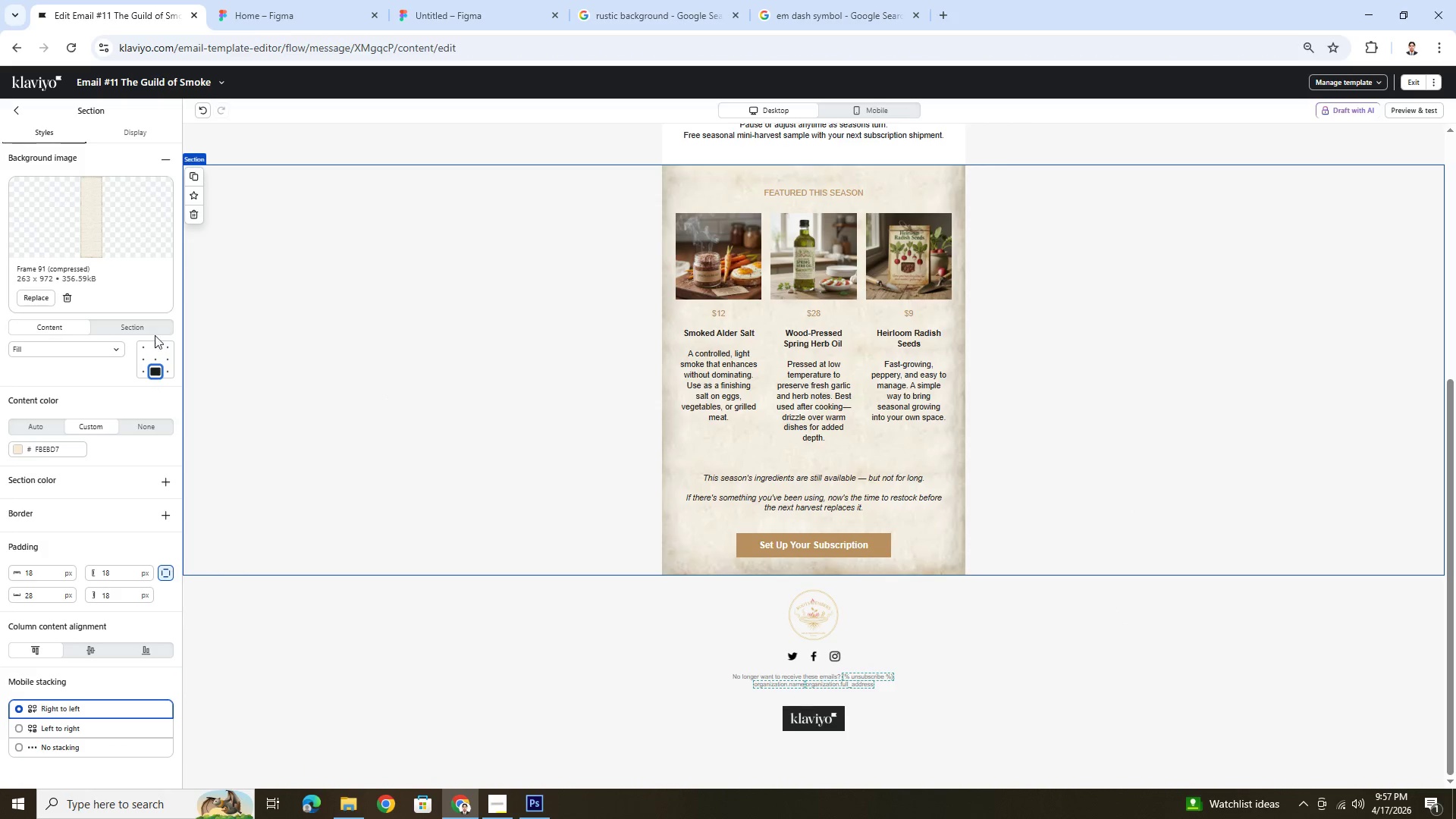 
left_click([154, 345])
 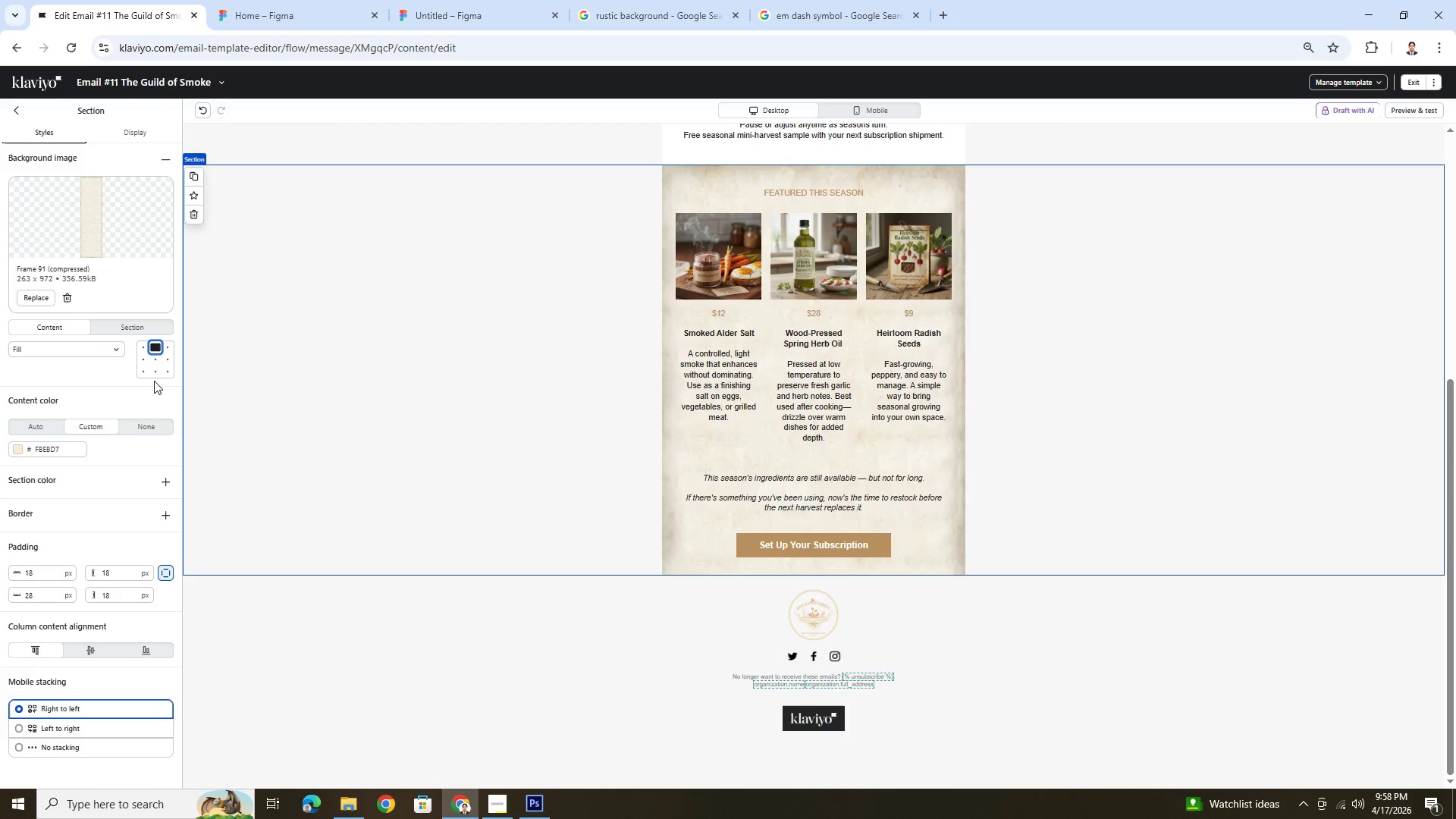 
left_click([155, 370])
 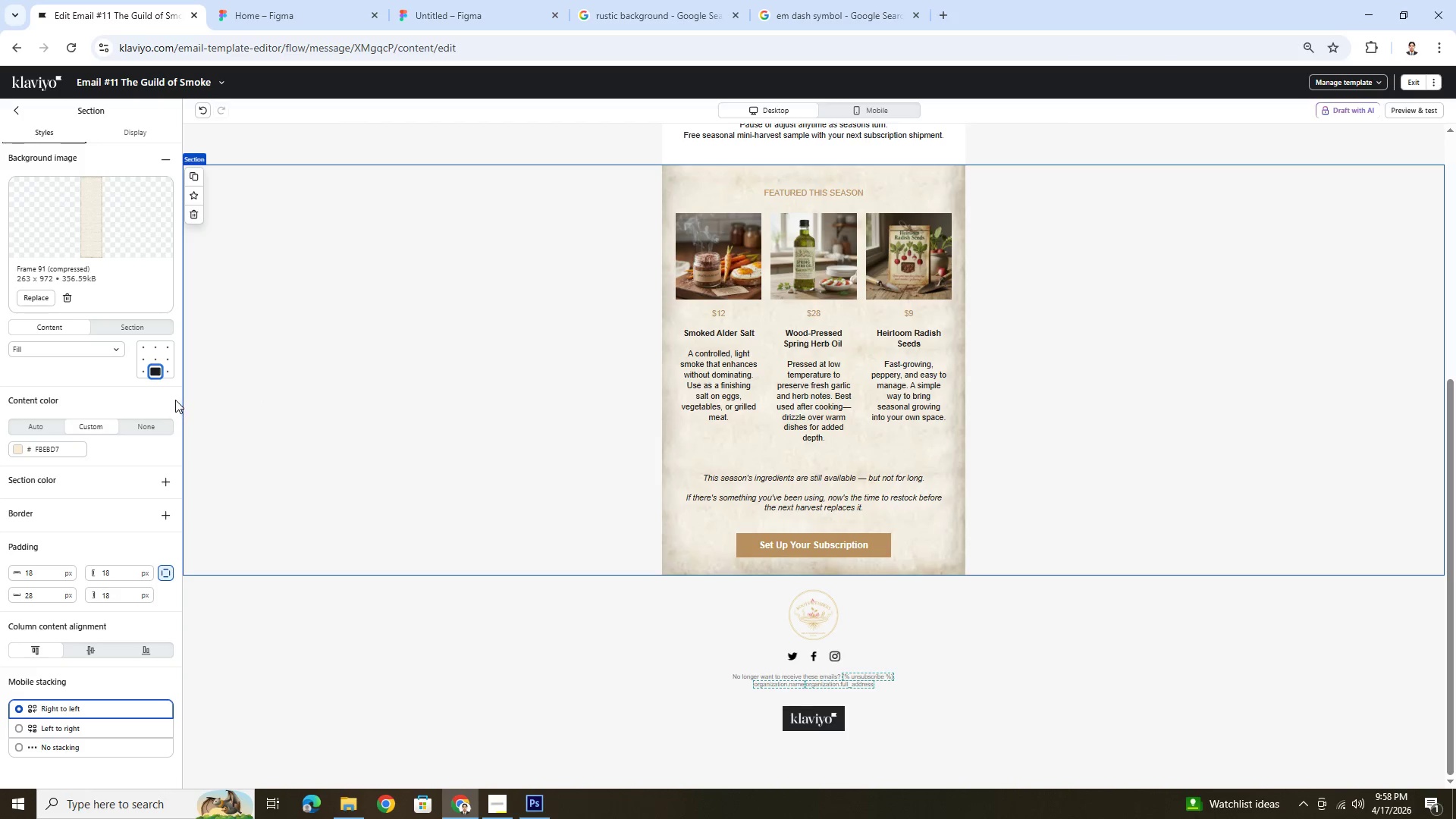 
left_click([1175, 688])
 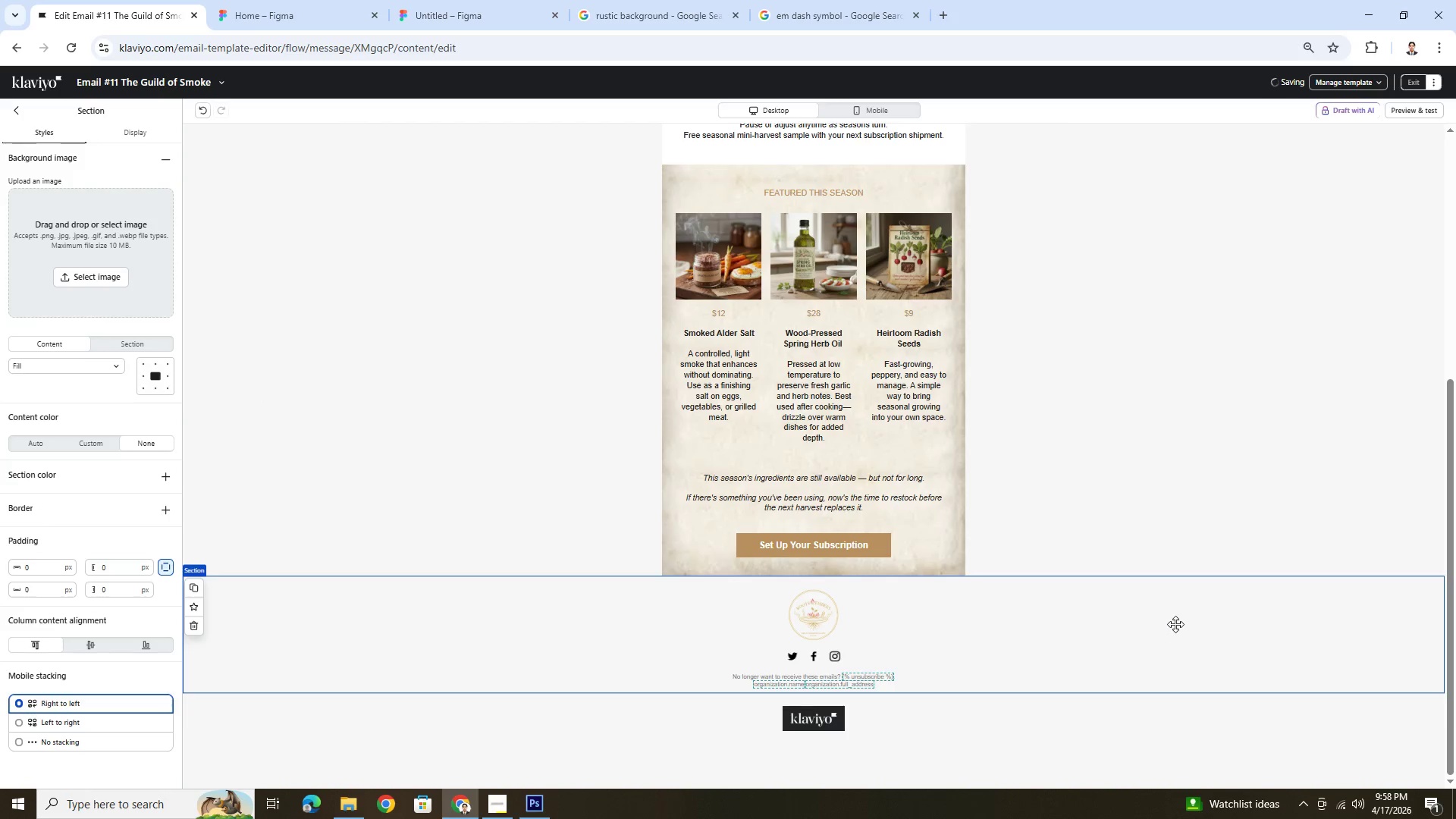 
scroll: coordinate [356, 214], scroll_direction: up, amount: 5.0
 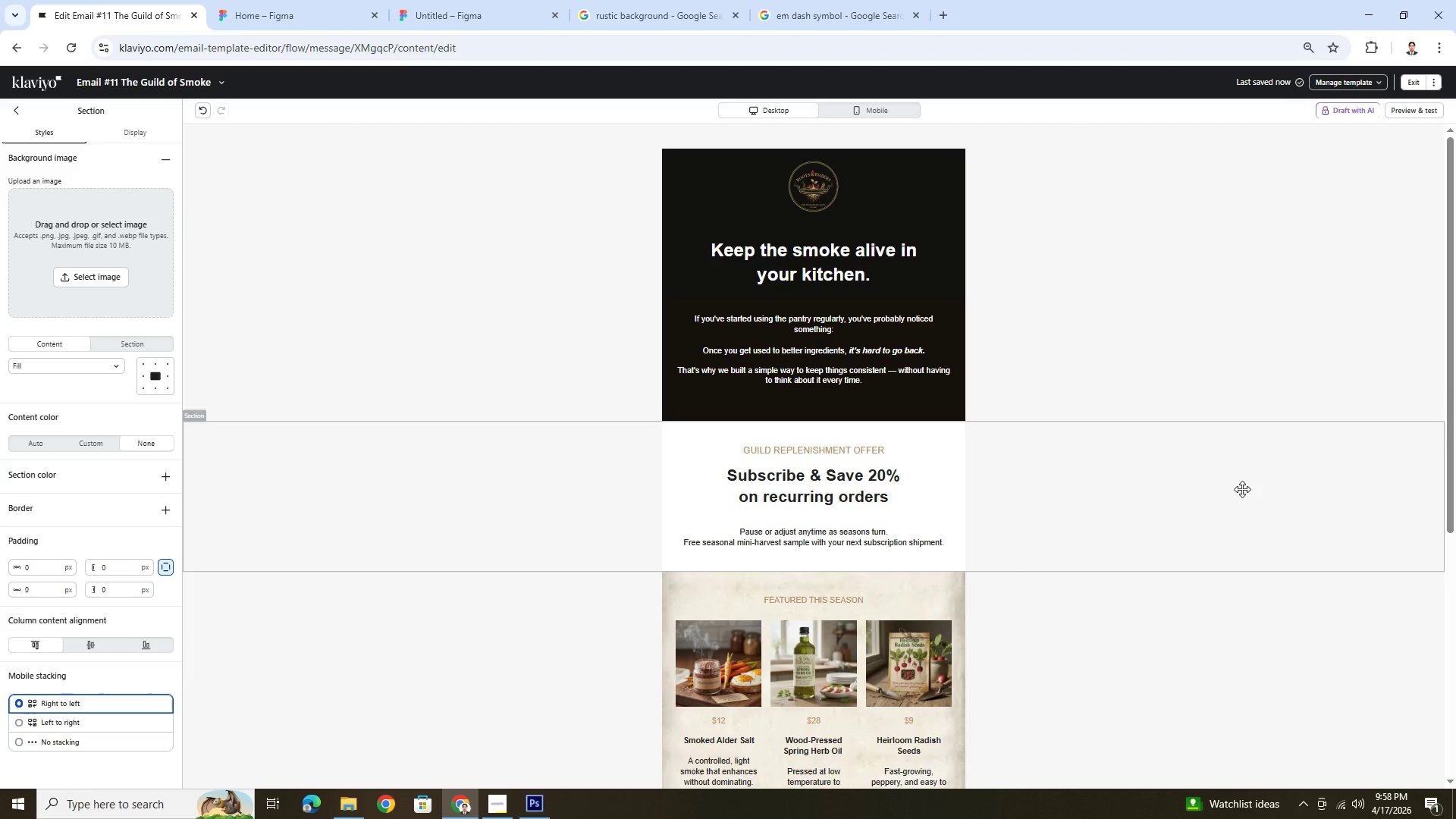 
left_click([1242, 489])
 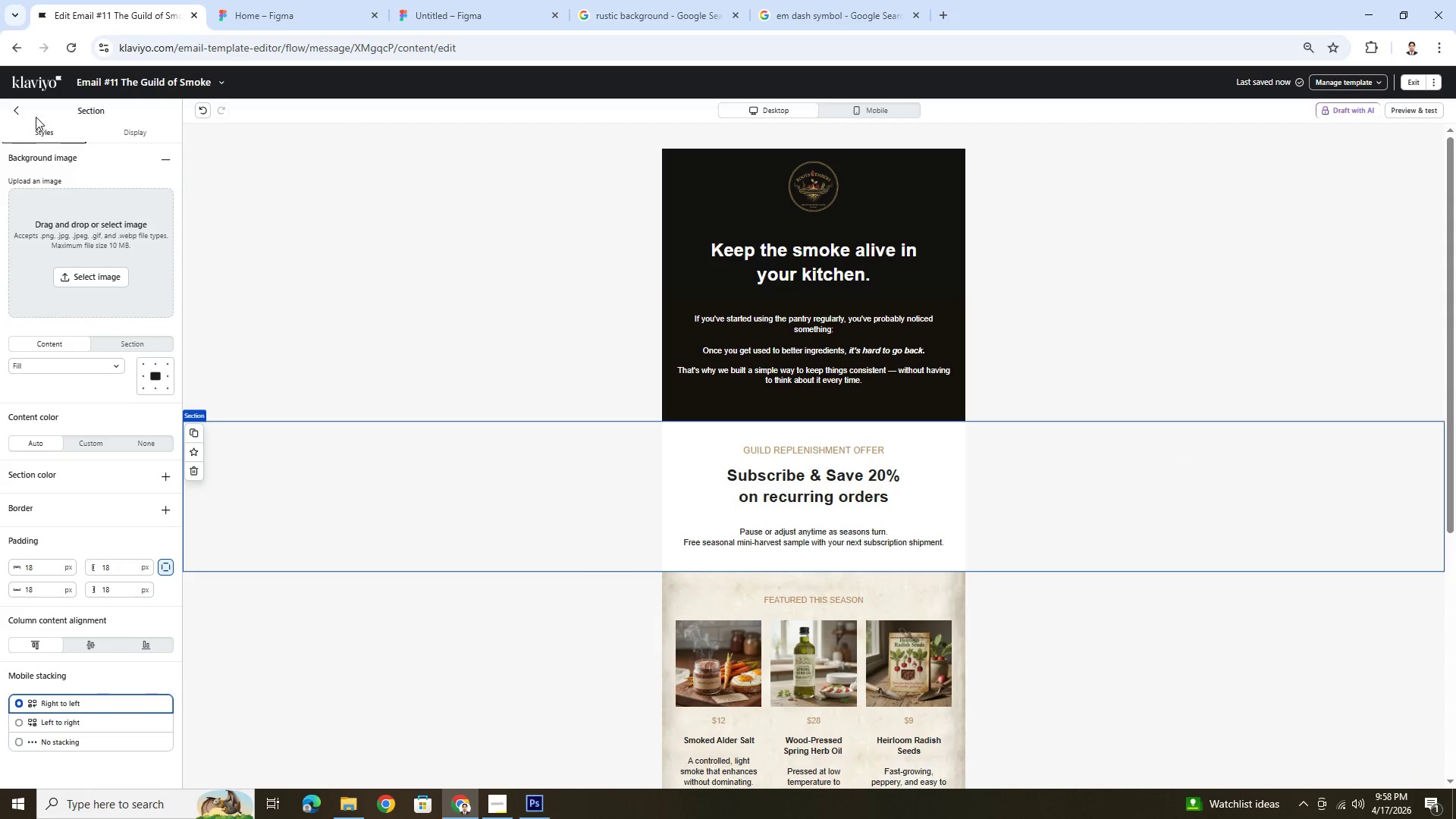 
left_click([17, 116])
 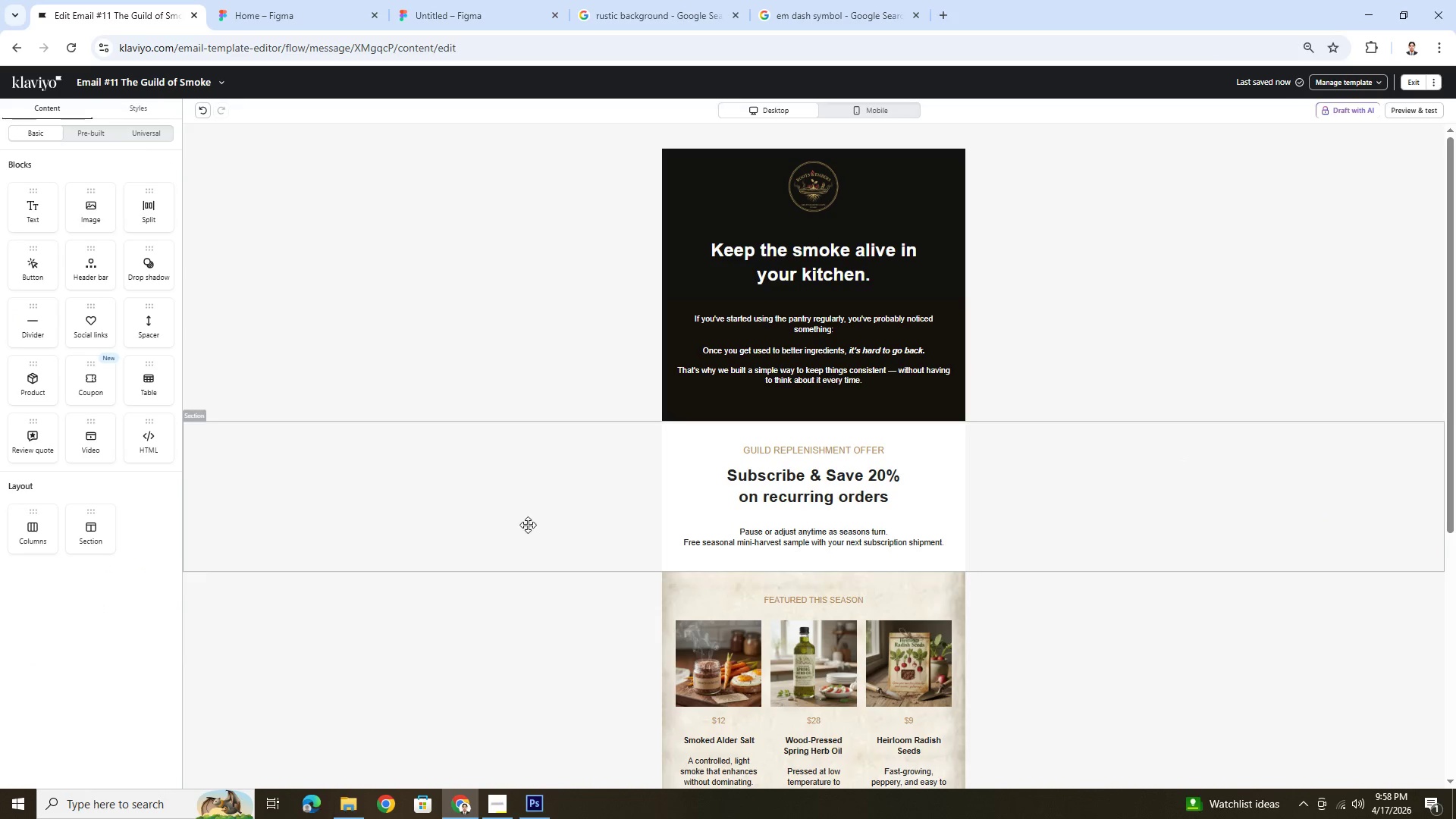 
scroll: coordinate [606, 599], scroll_direction: down, amount: 4.0
 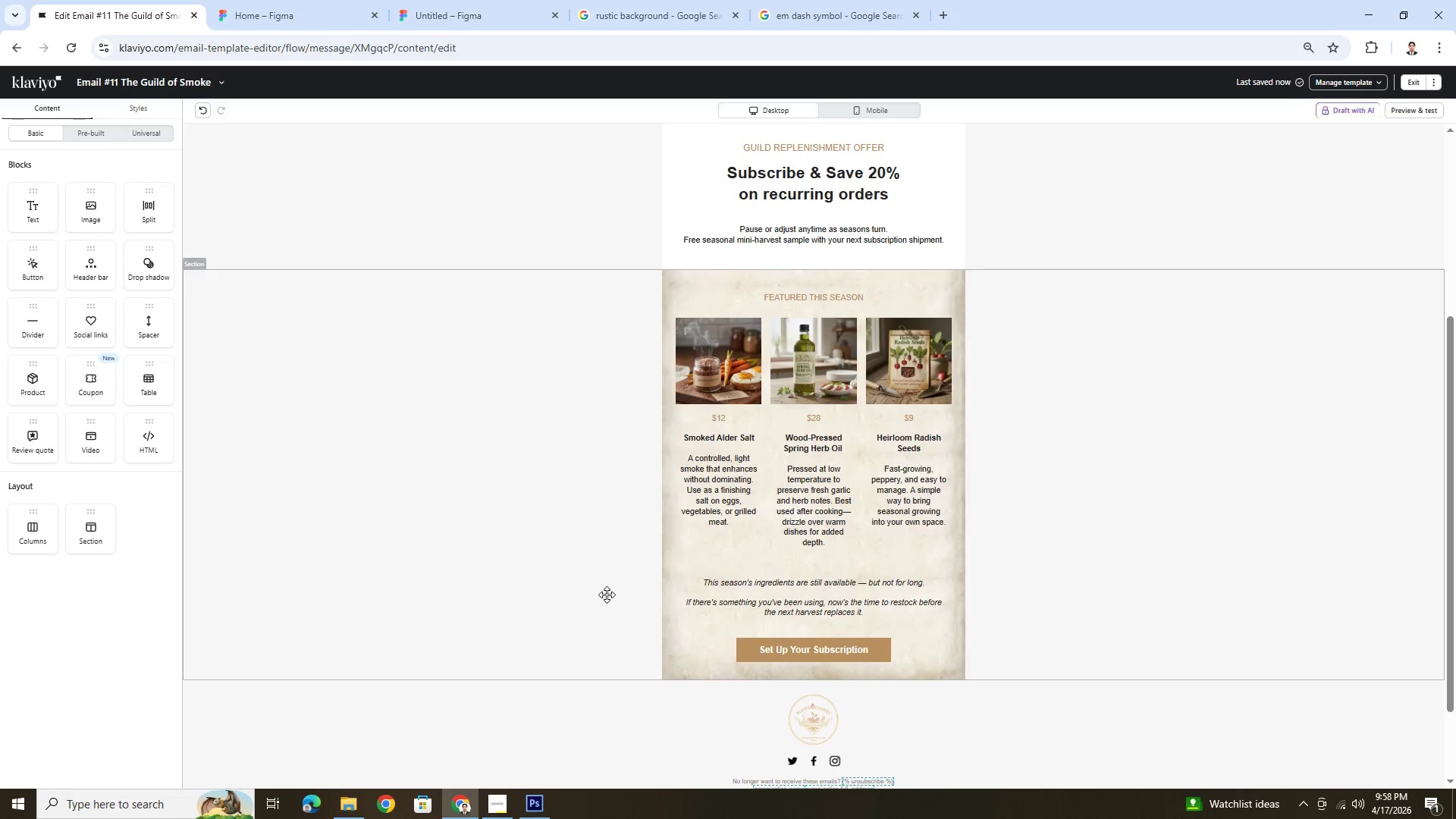 
scroll: coordinate [607, 595], scroll_direction: up, amount: 1.0
 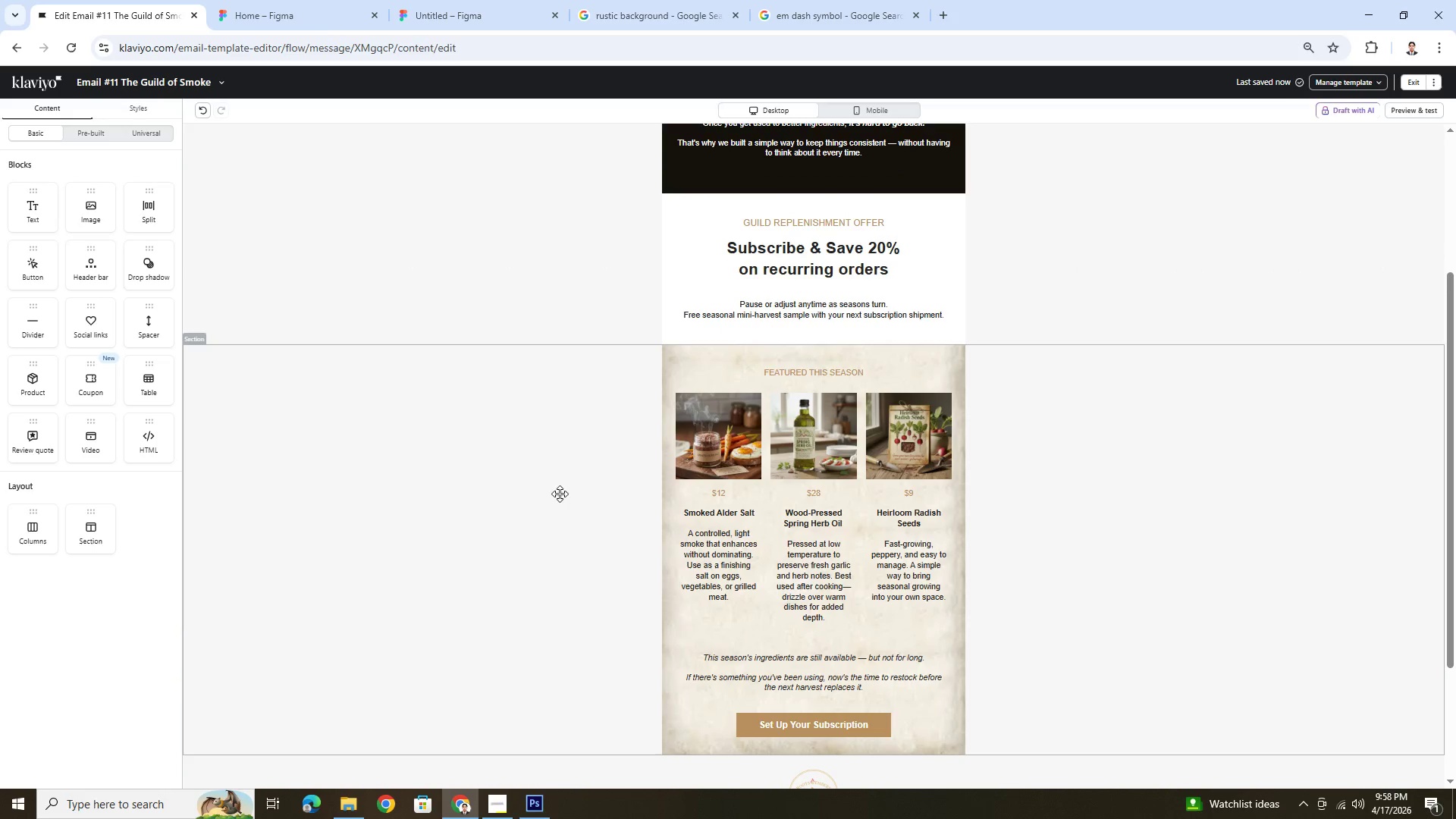 
left_click([442, 217])
 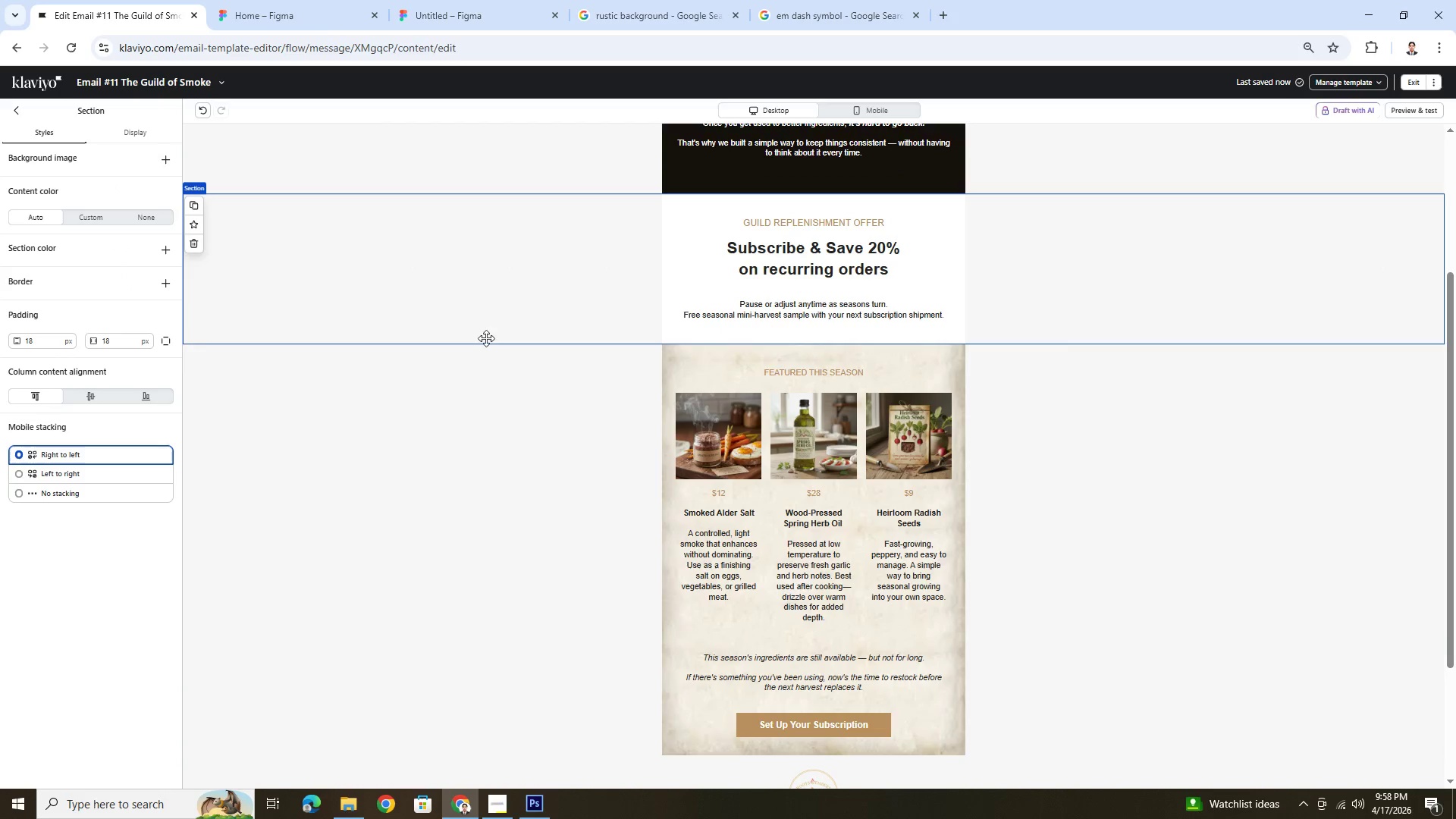 
left_click([529, 444])
 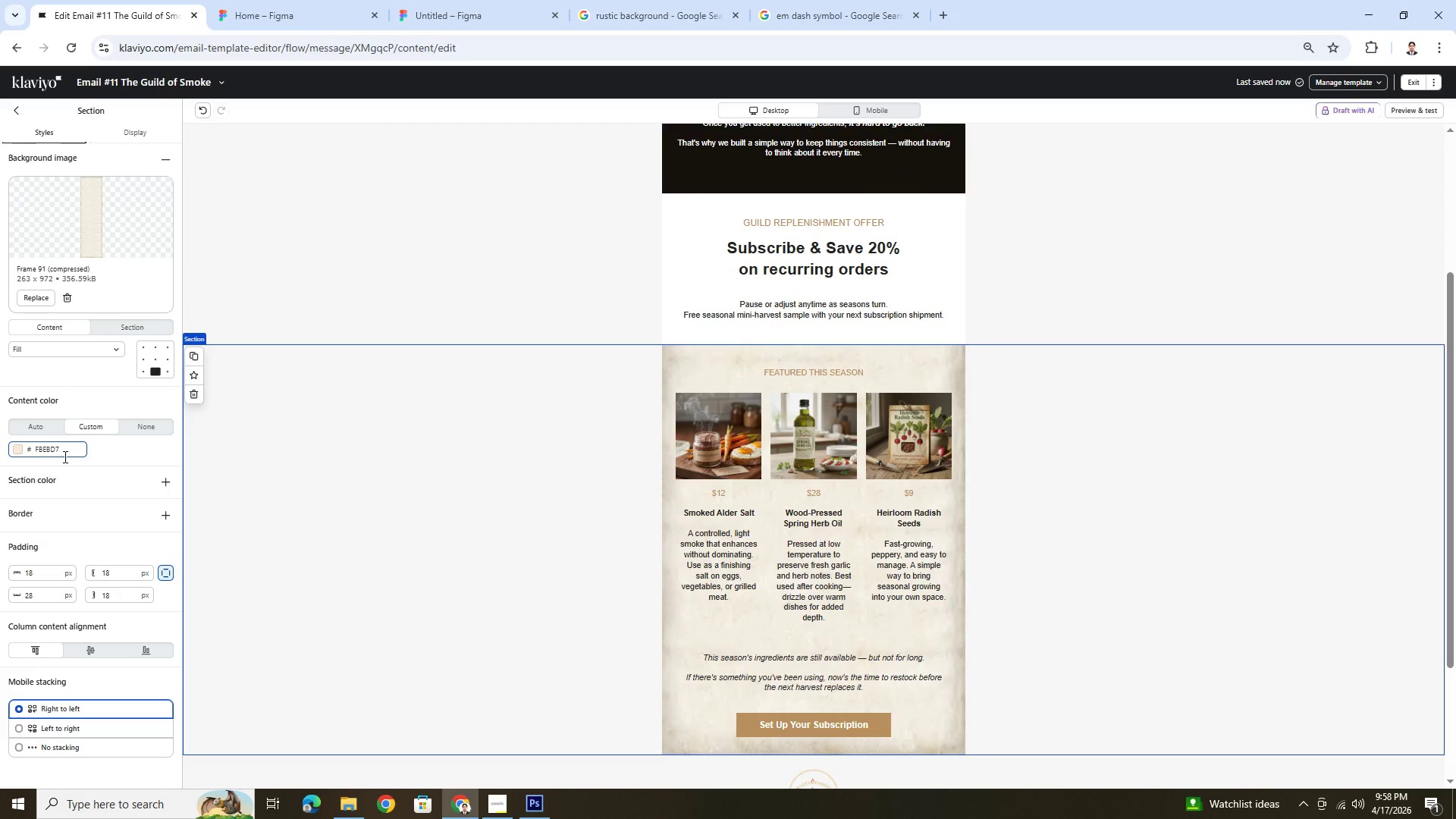 
double_click([68, 455])
 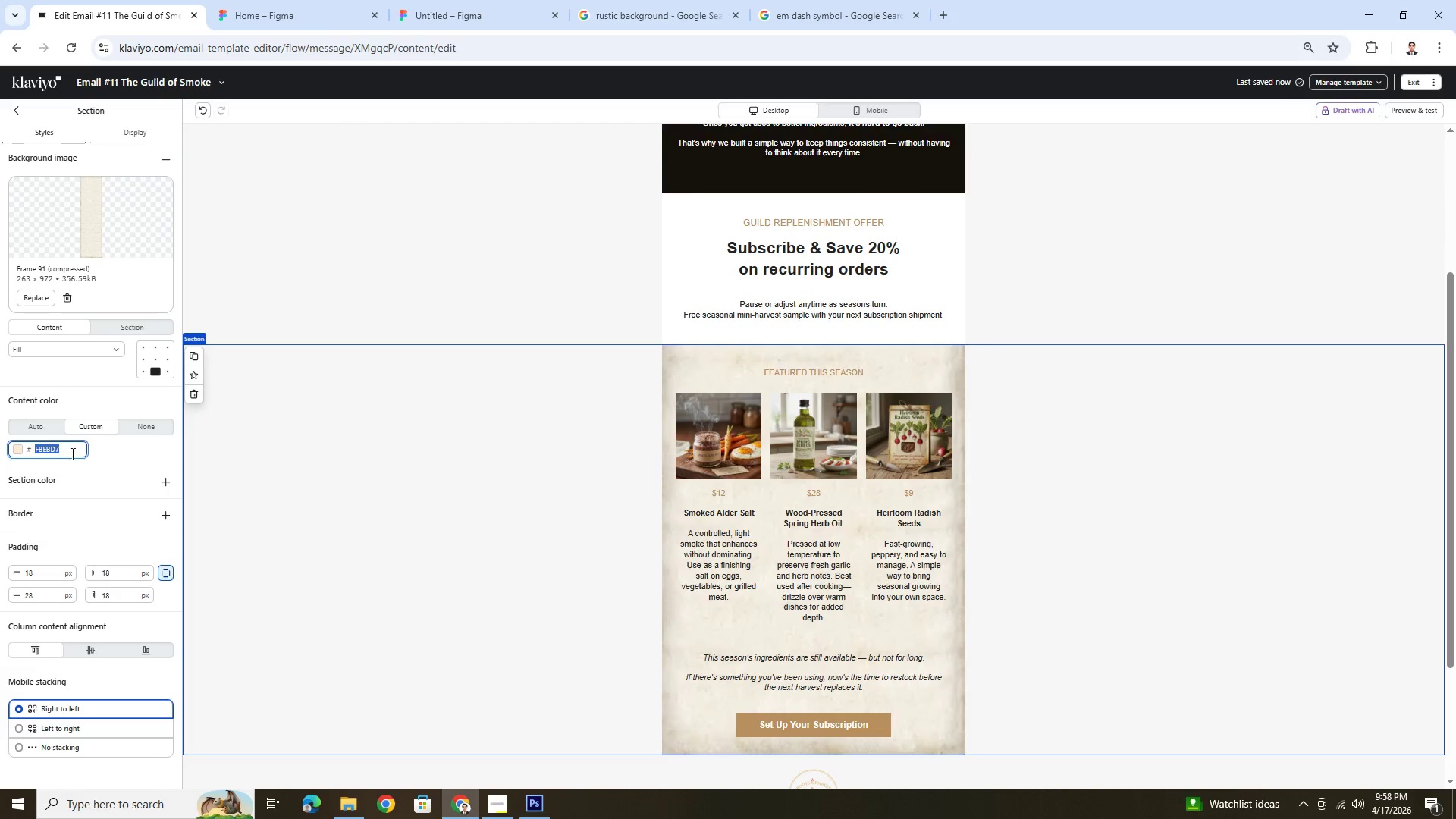 
key(Control+C)
 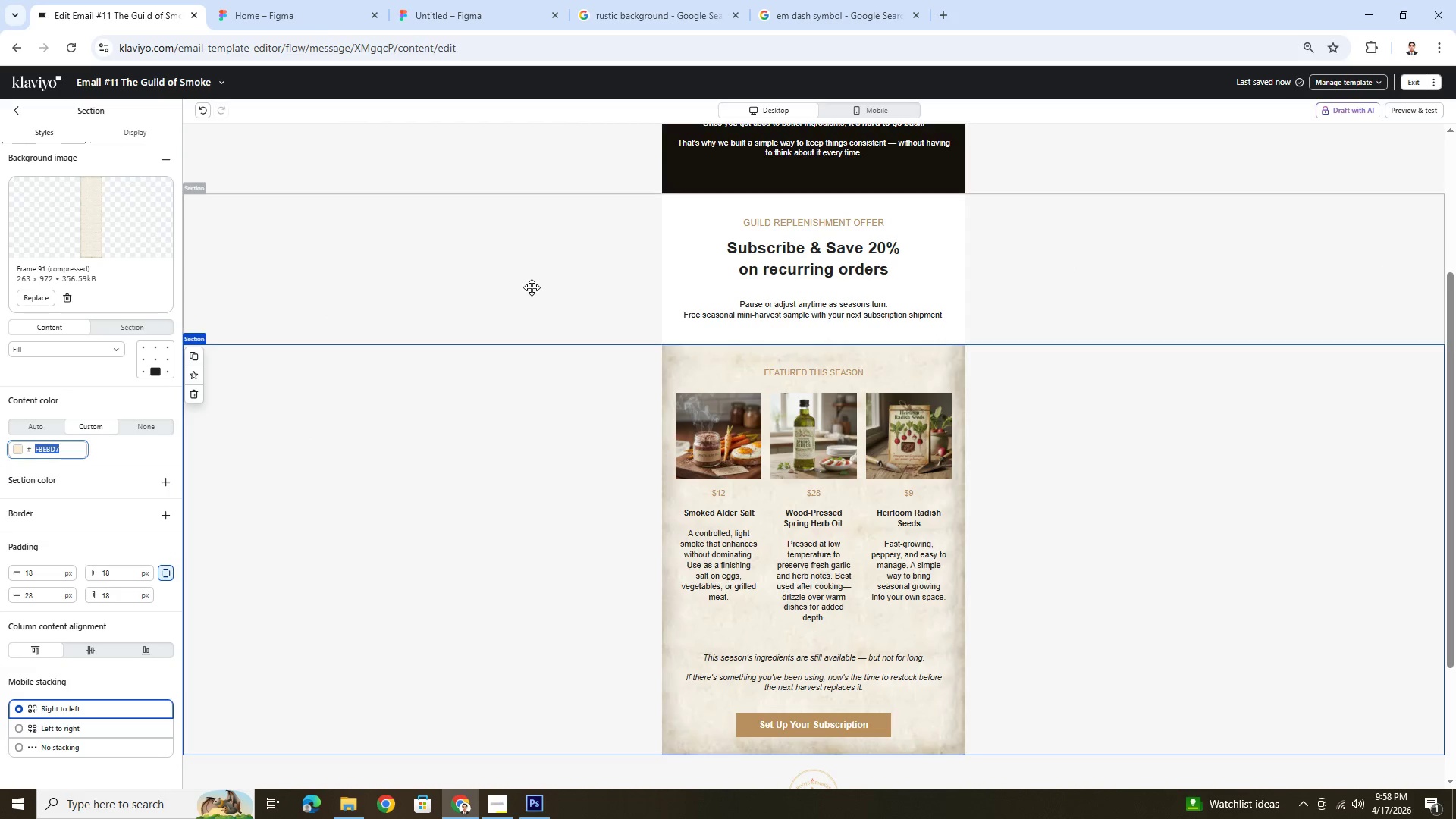 
left_click([532, 287])
 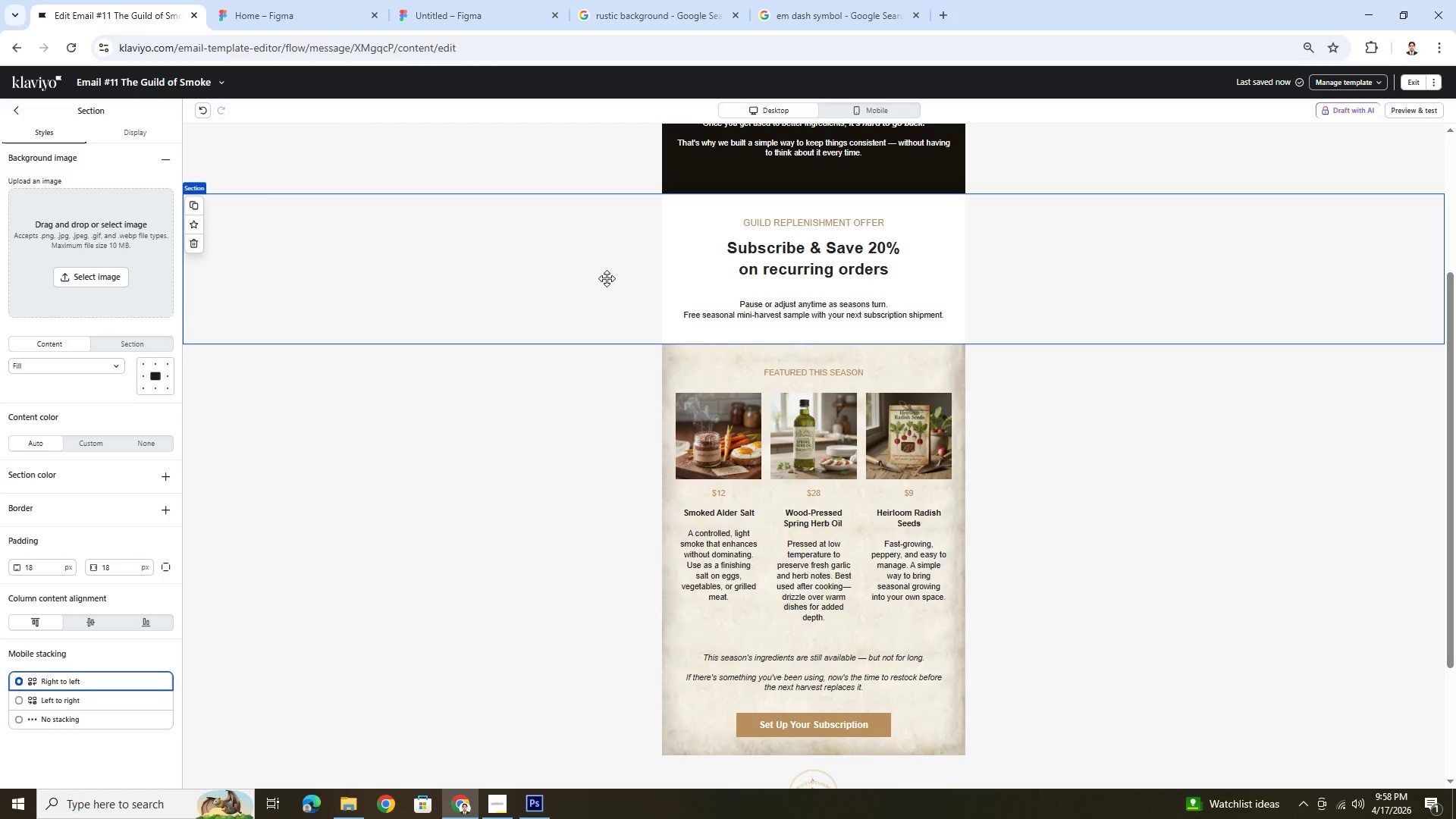 
left_click([607, 277])
 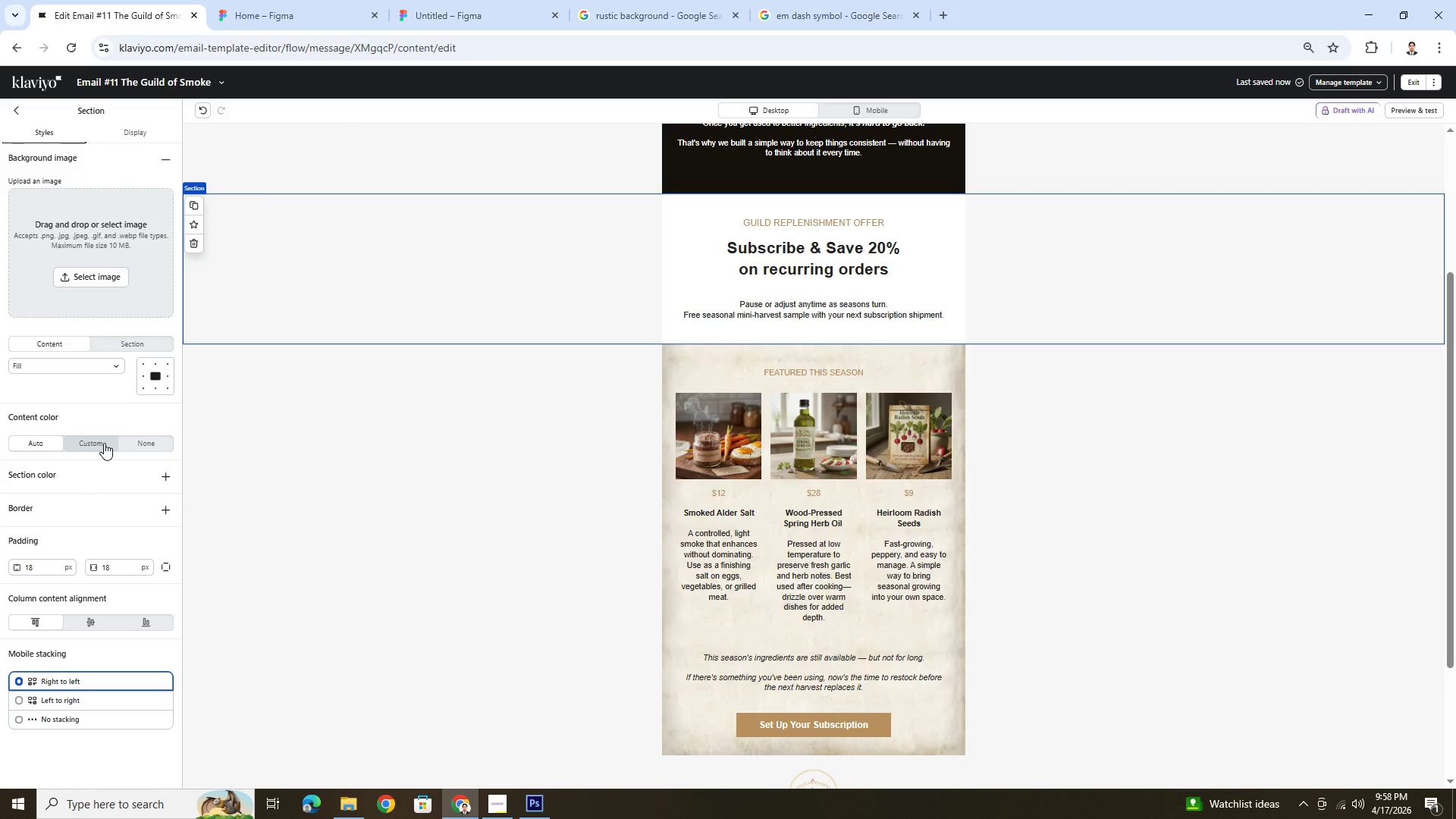 
left_click([104, 443])
 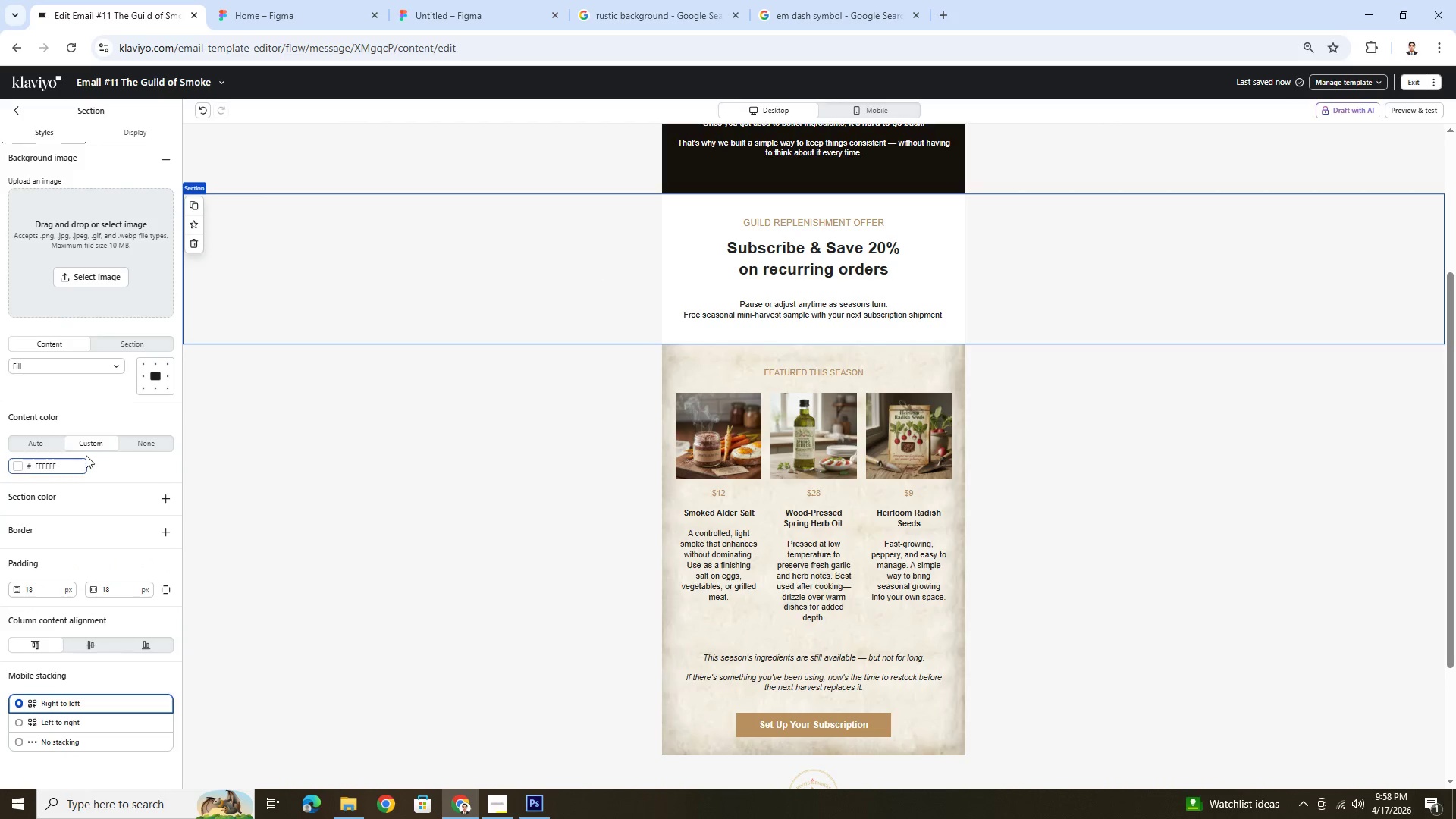 
double_click([74, 469])
 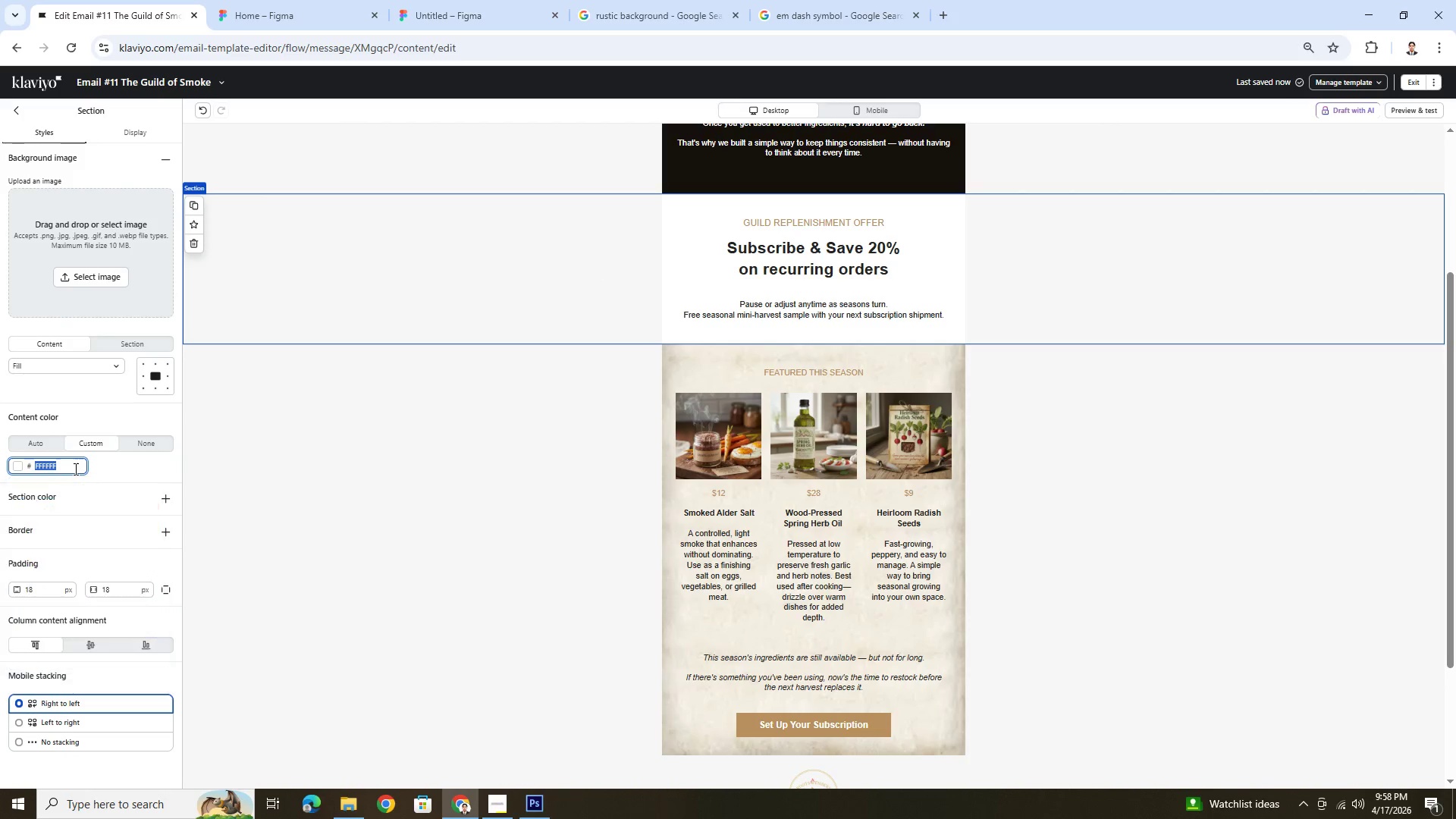 
key(Control+V)
 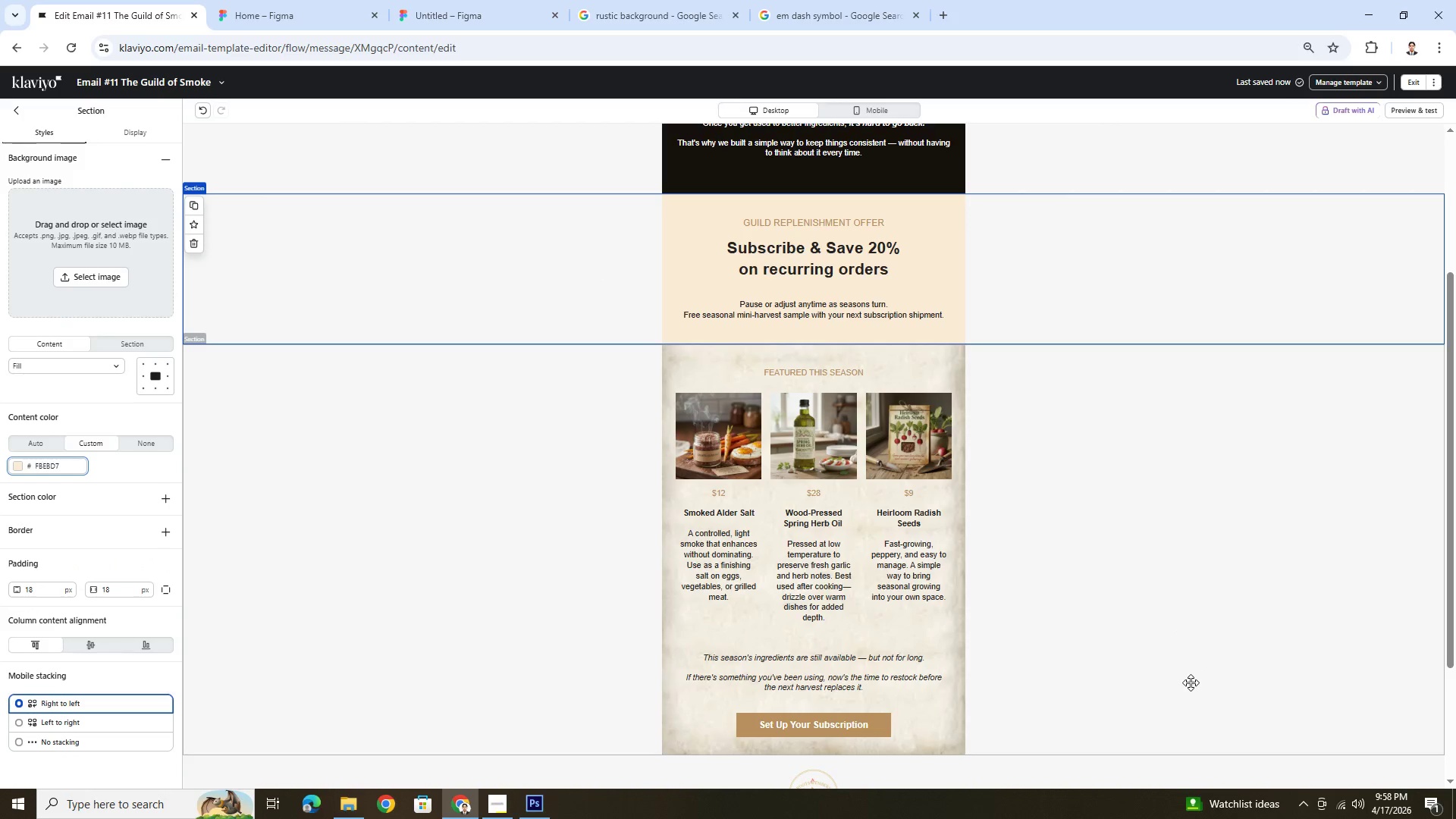 
left_click([1191, 689])
 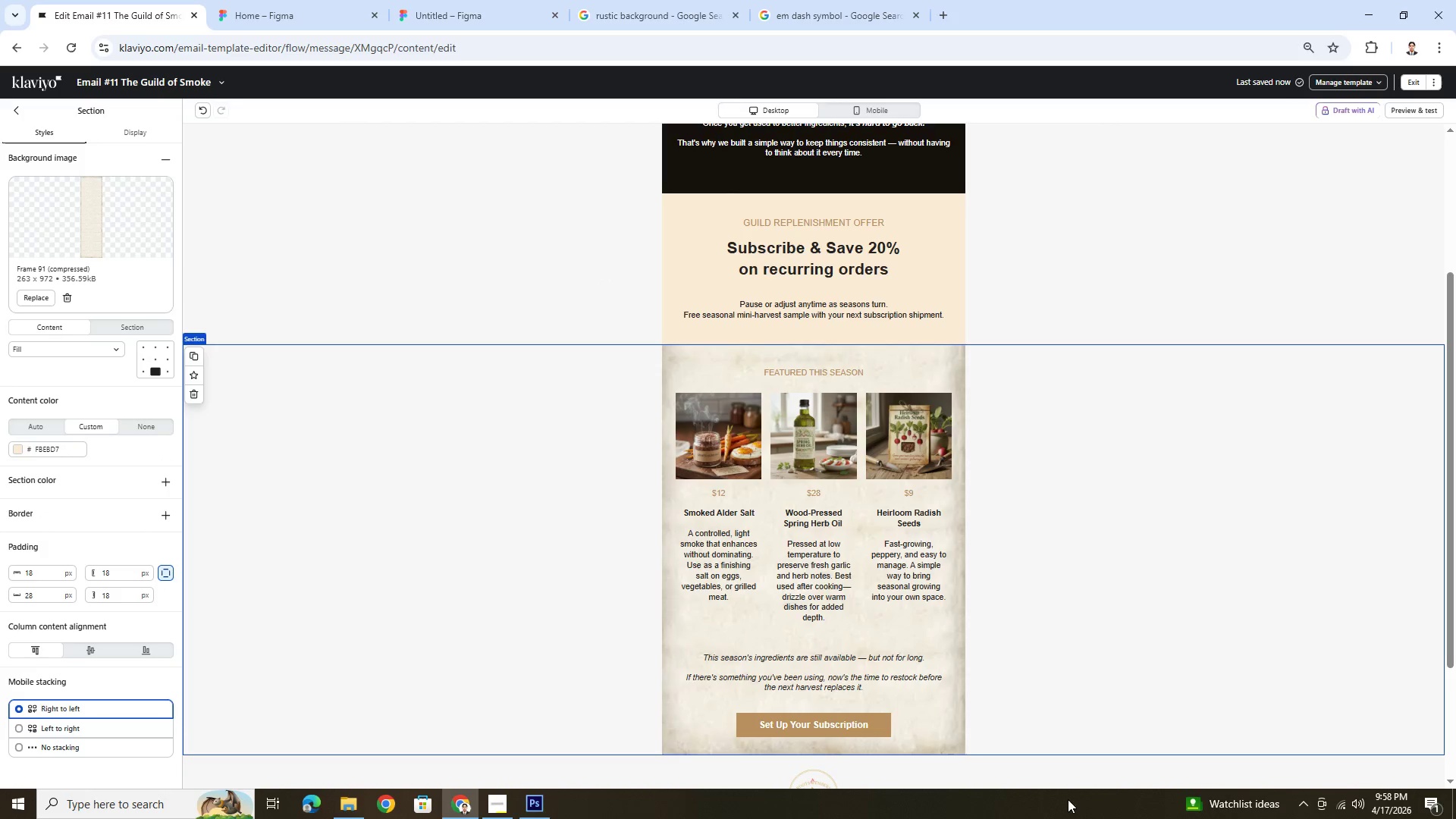 
left_click([1060, 770])
 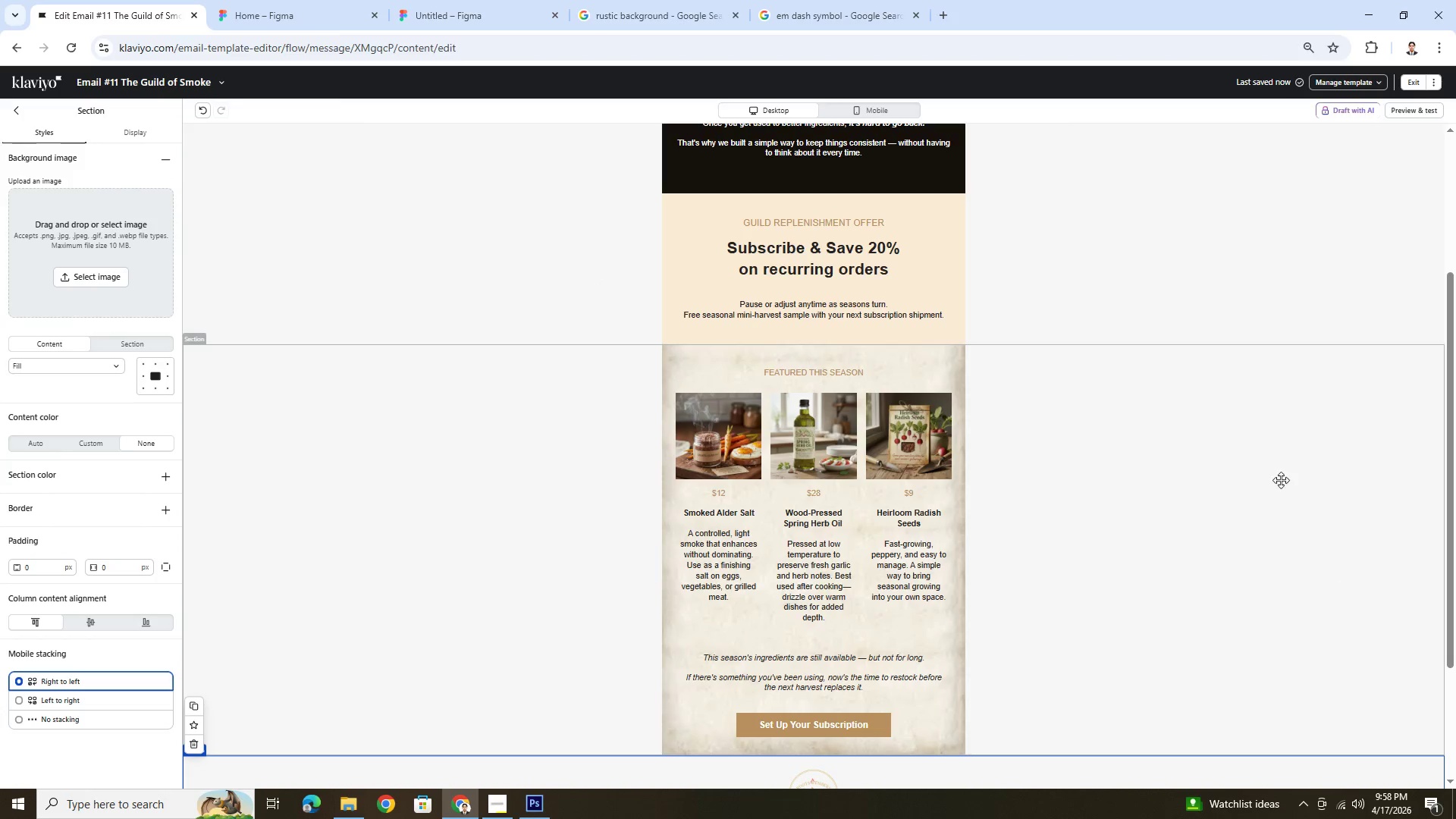 
scroll: coordinate [1083, 203], scroll_direction: up, amount: 4.0
 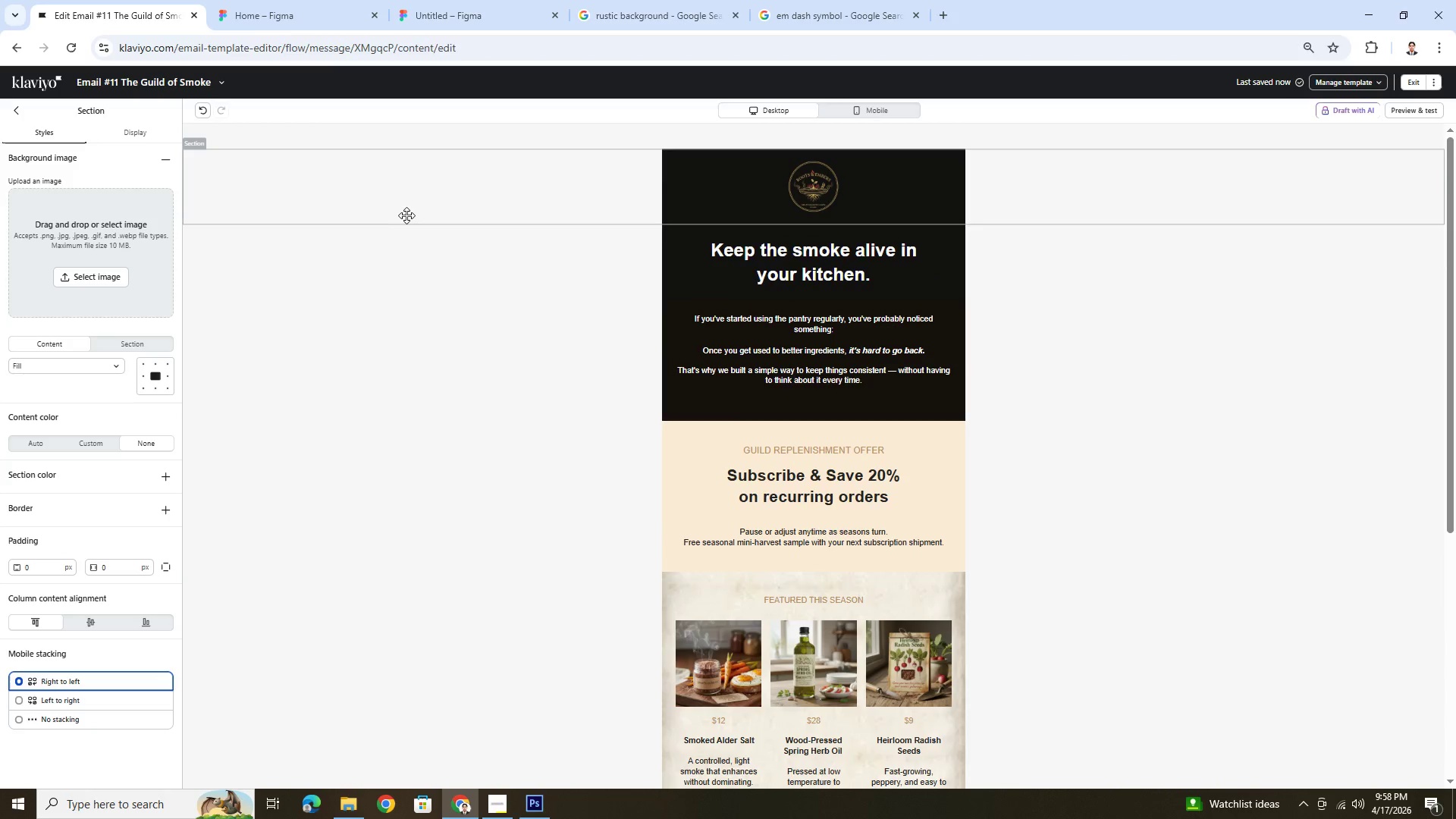 
scroll: coordinate [472, 516], scroll_direction: down, amount: 6.0
 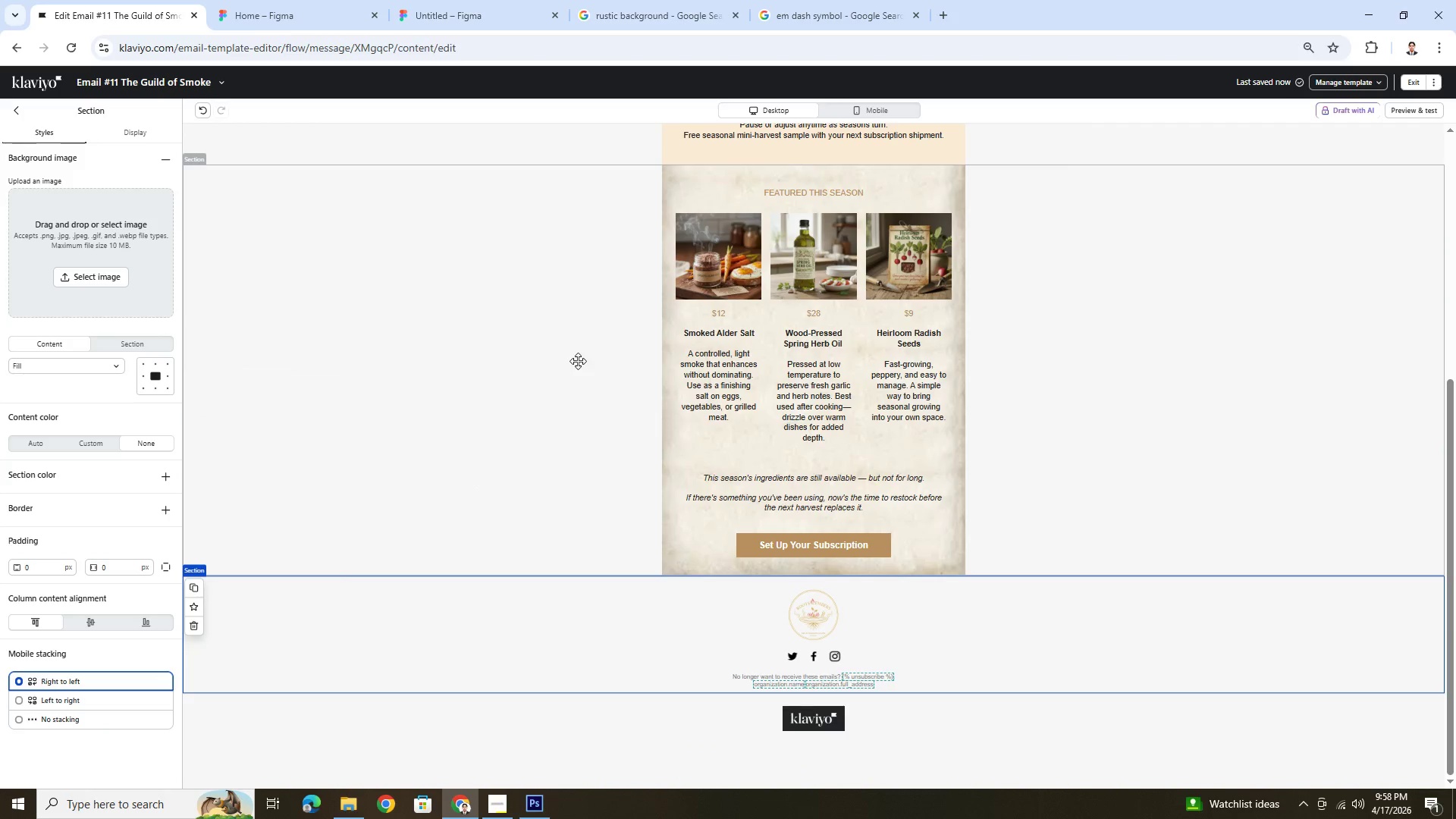 
left_click([583, 358])
 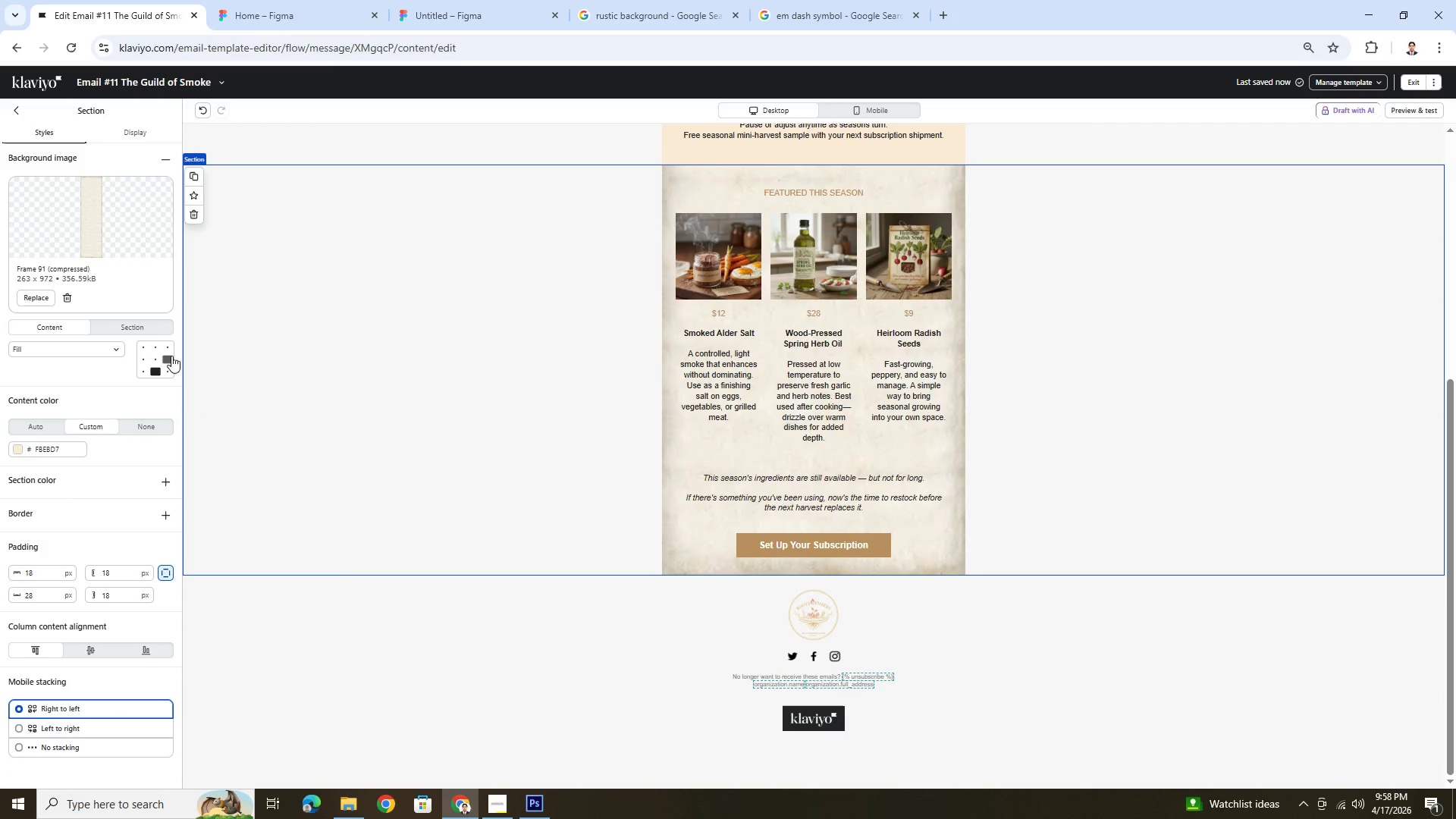 
left_click([156, 347])
 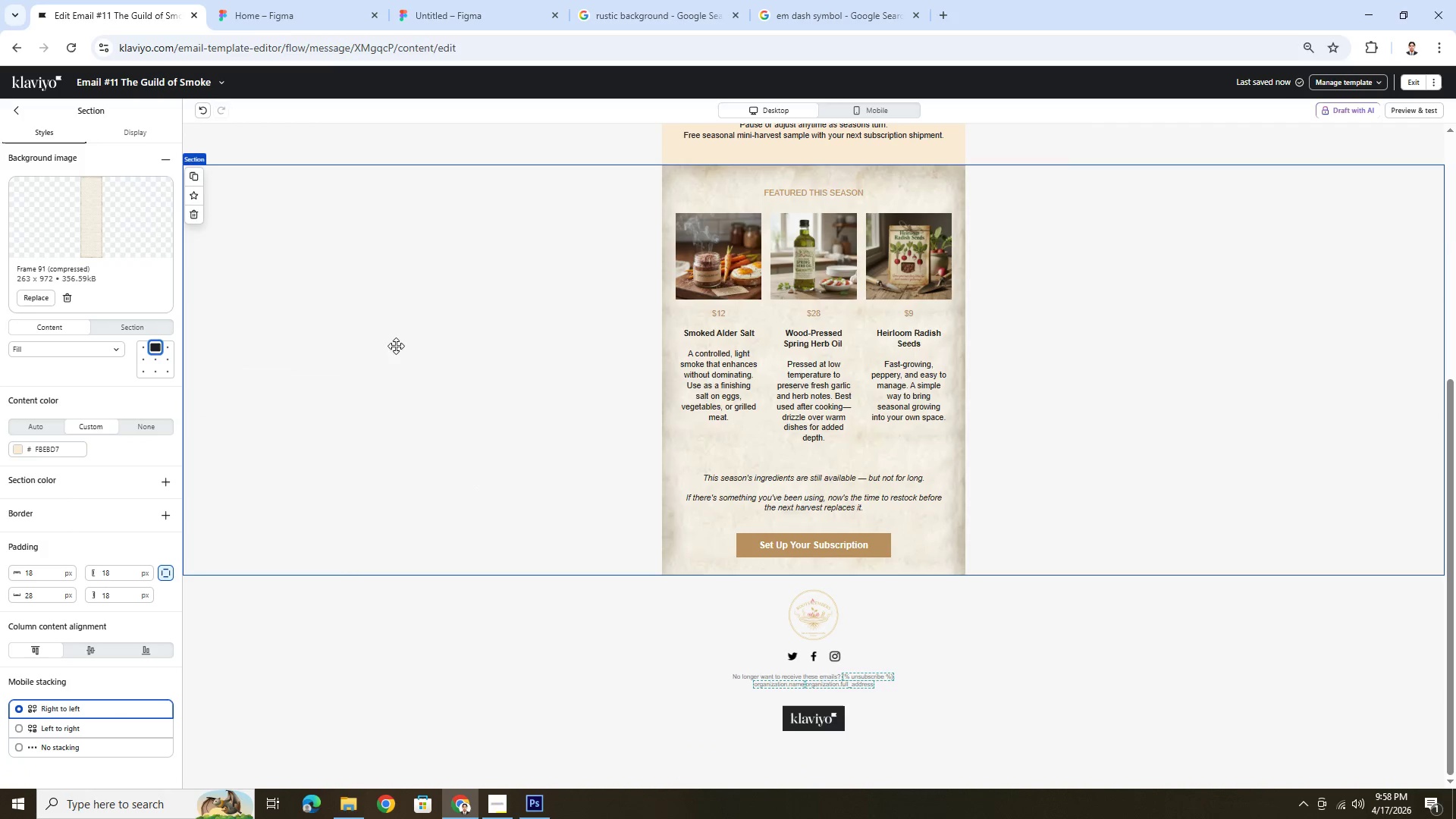 
scroll: coordinate [1149, 447], scroll_direction: up, amount: 3.0
 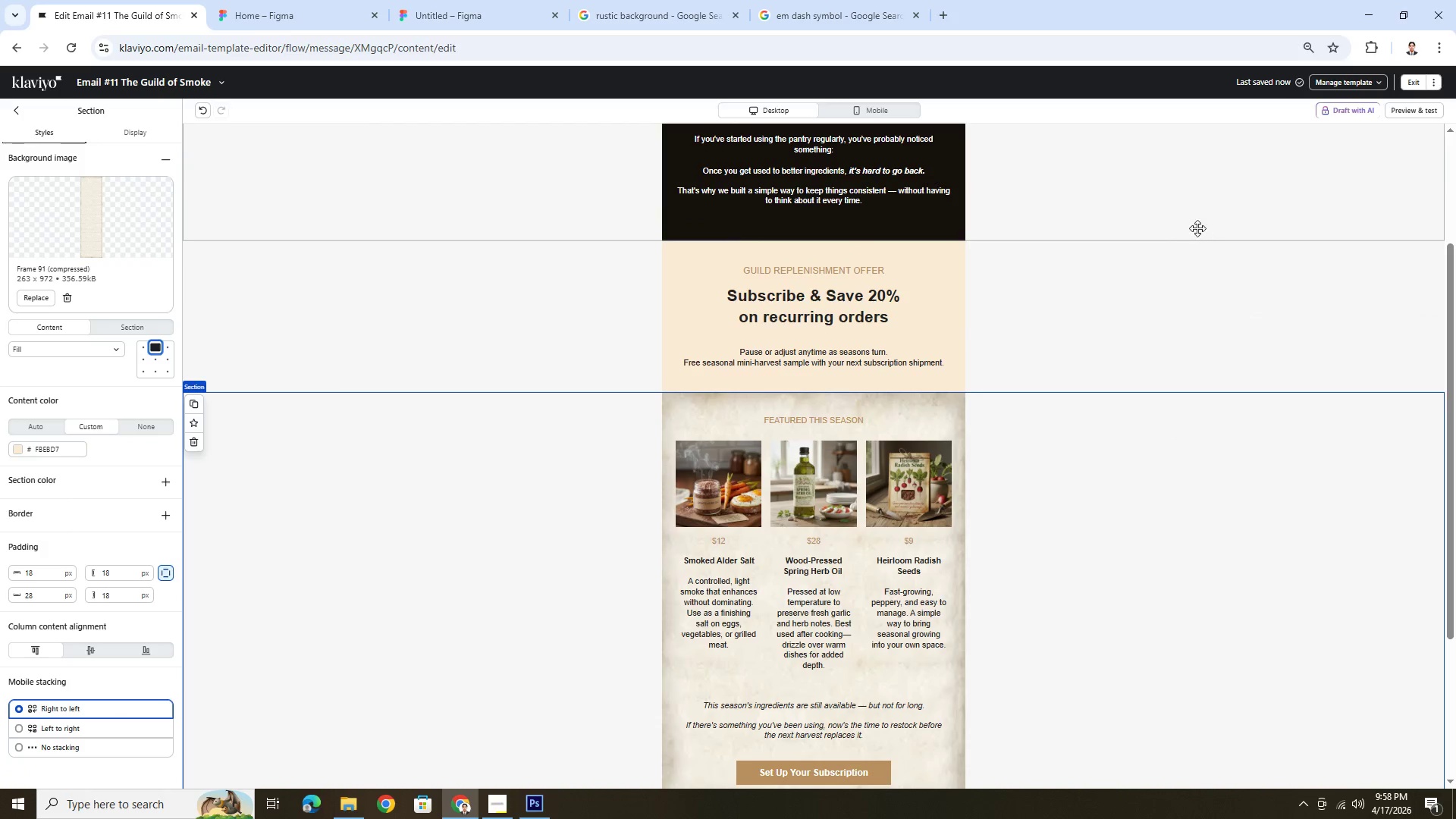 
left_click([1191, 203])
 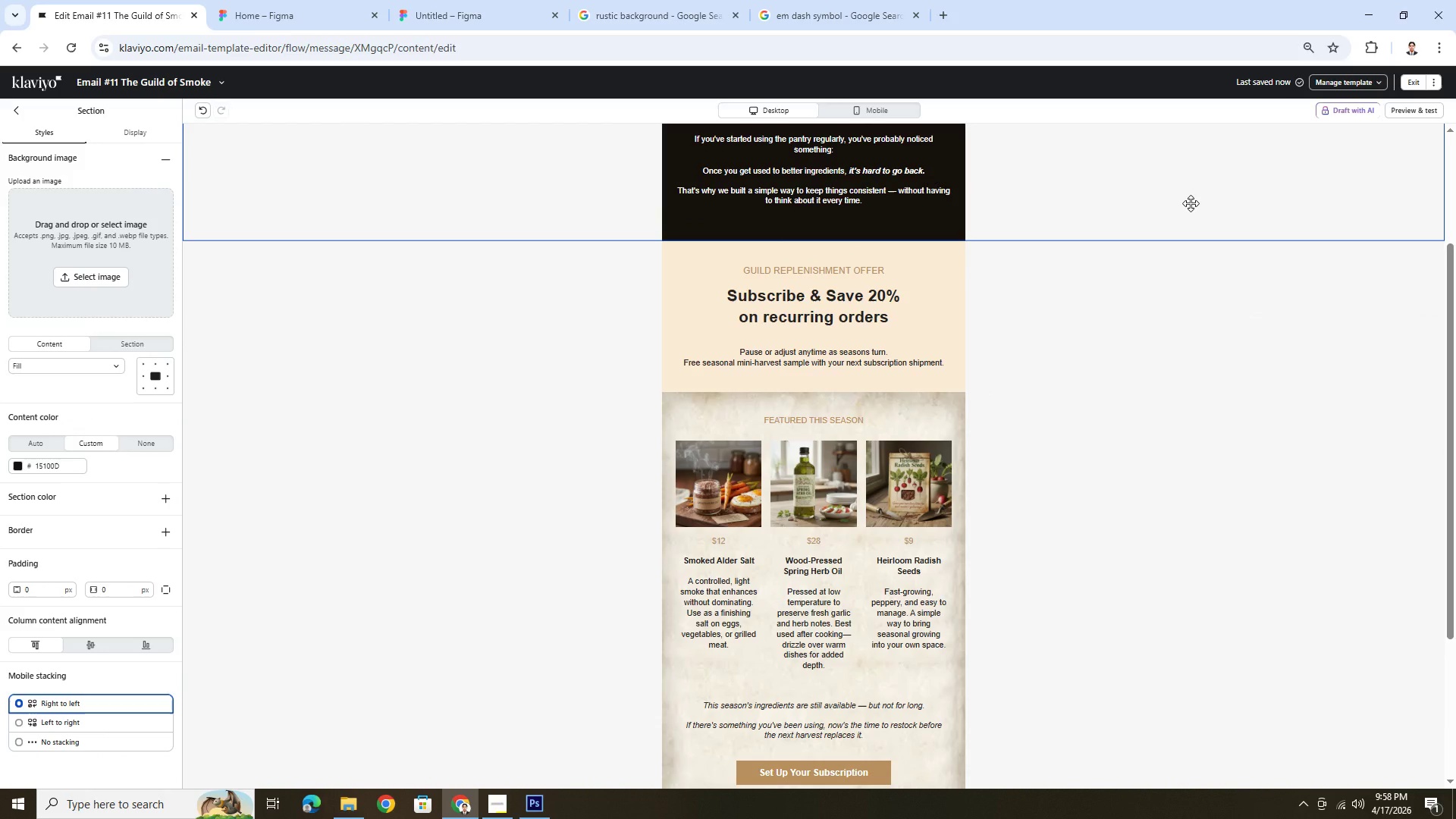 
scroll: coordinate [557, 149], scroll_direction: up, amount: 4.0
 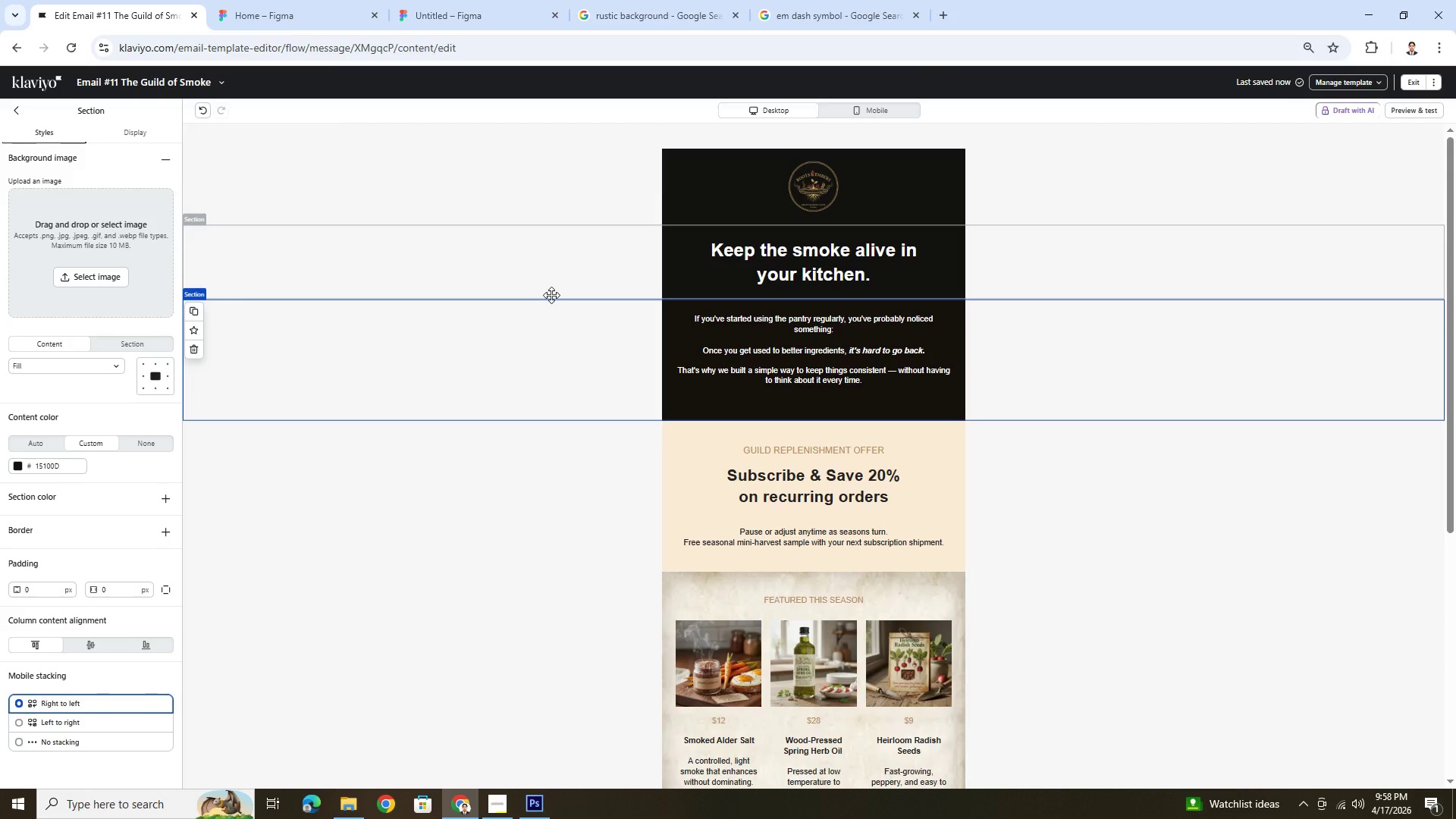 
scroll: coordinate [551, 295], scroll_direction: down, amount: 3.0
 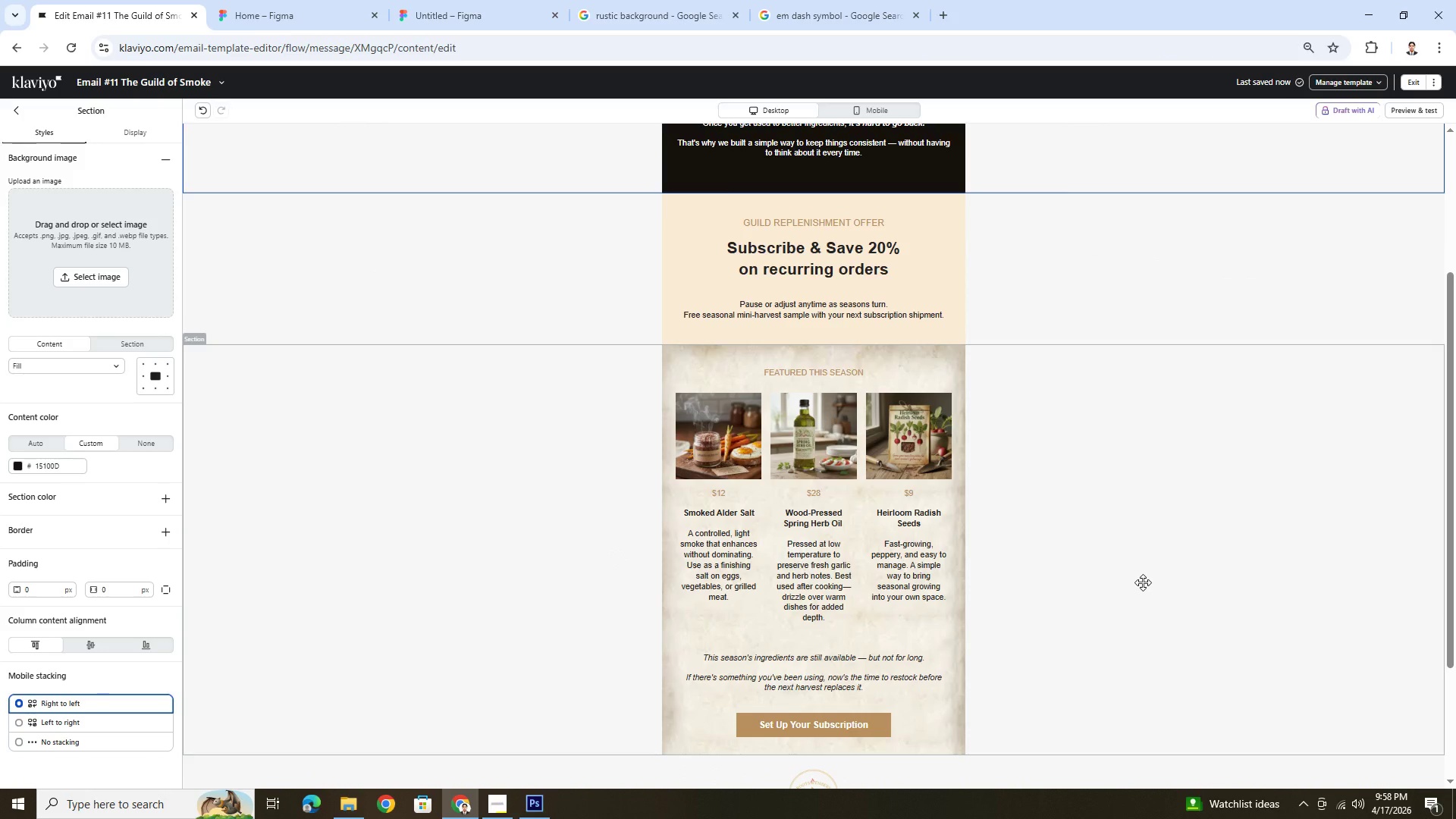 
hold_key(key=ControlLeft, duration=0.67)
scroll: coordinate [1141, 524], scroll_direction: down, amount: 3.0
 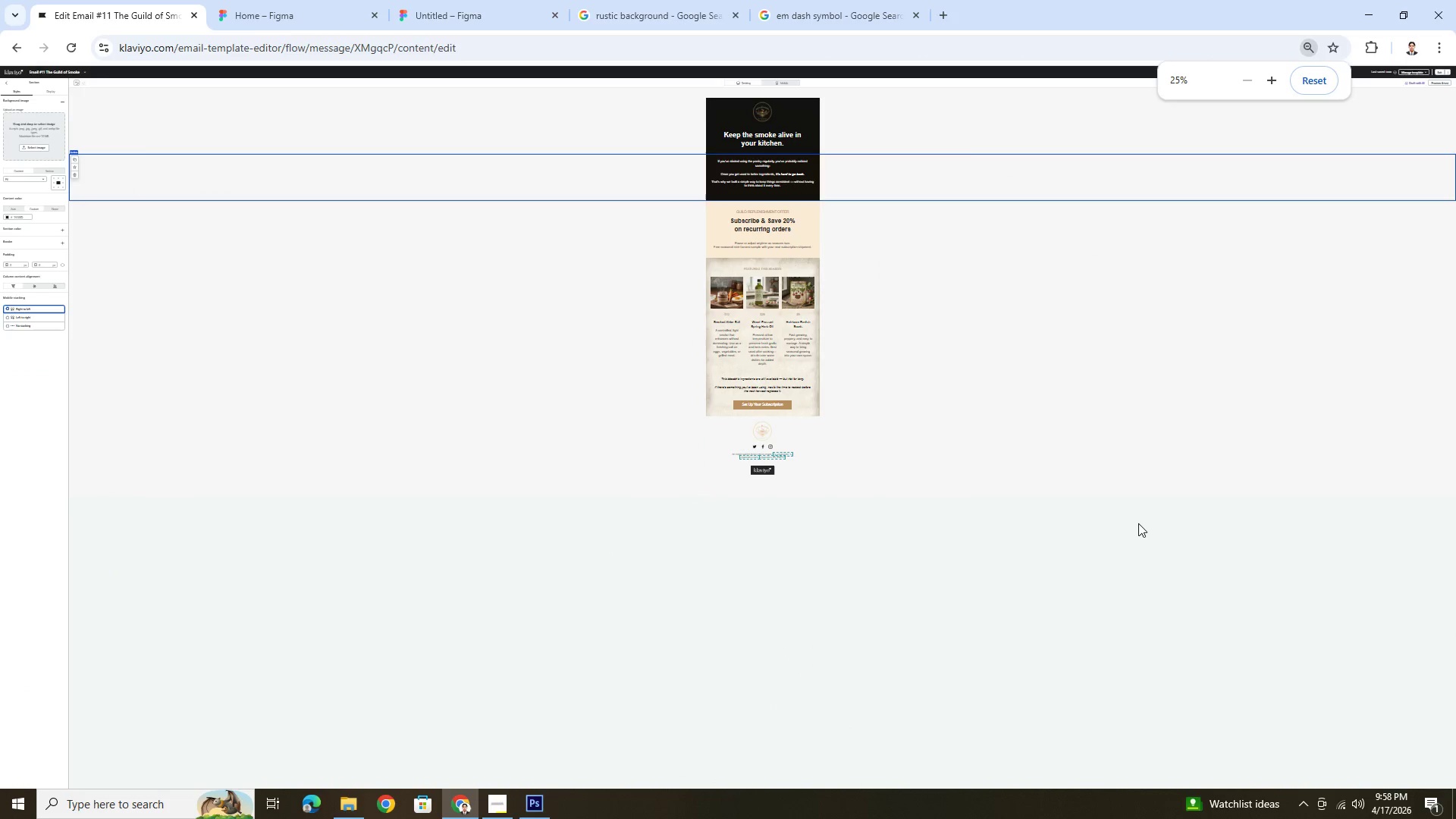 
hold_key(key=ControlLeft, duration=0.8)
scroll: coordinate [1127, 526], scroll_direction: up, amount: 2.0
 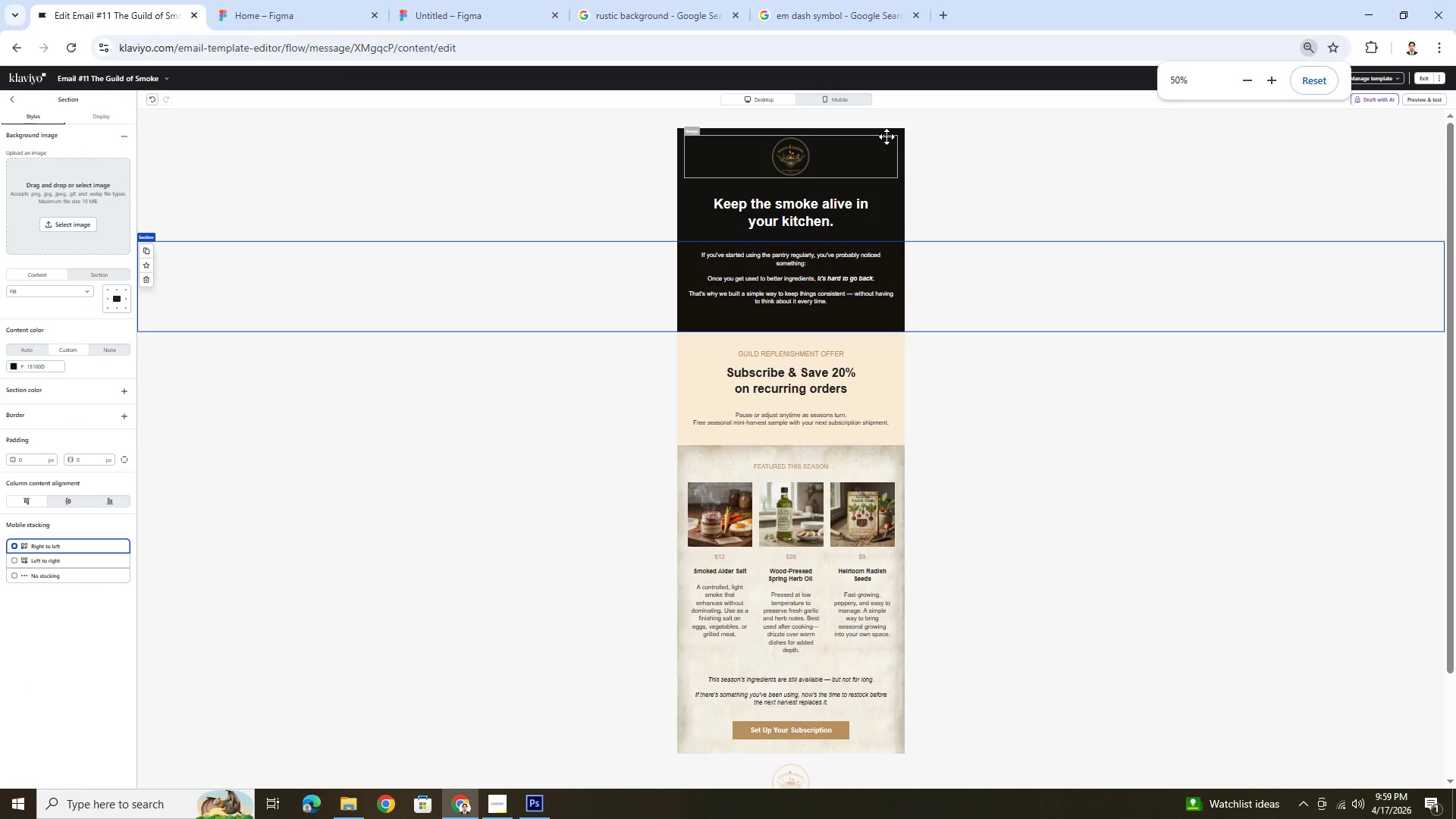 
left_click([855, 94])
 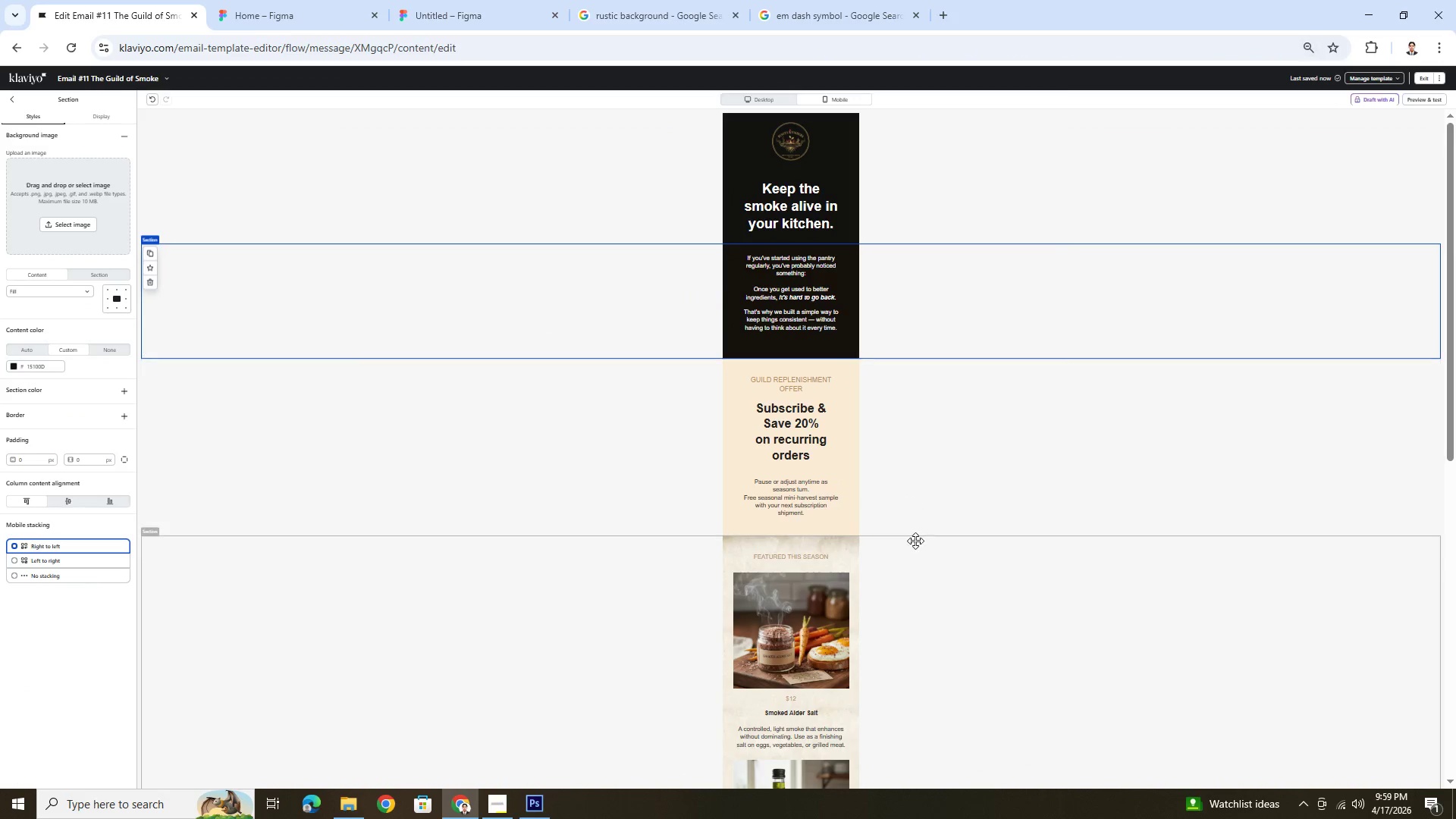 
scroll: coordinate [940, 556], scroll_direction: down, amount: 9.0
 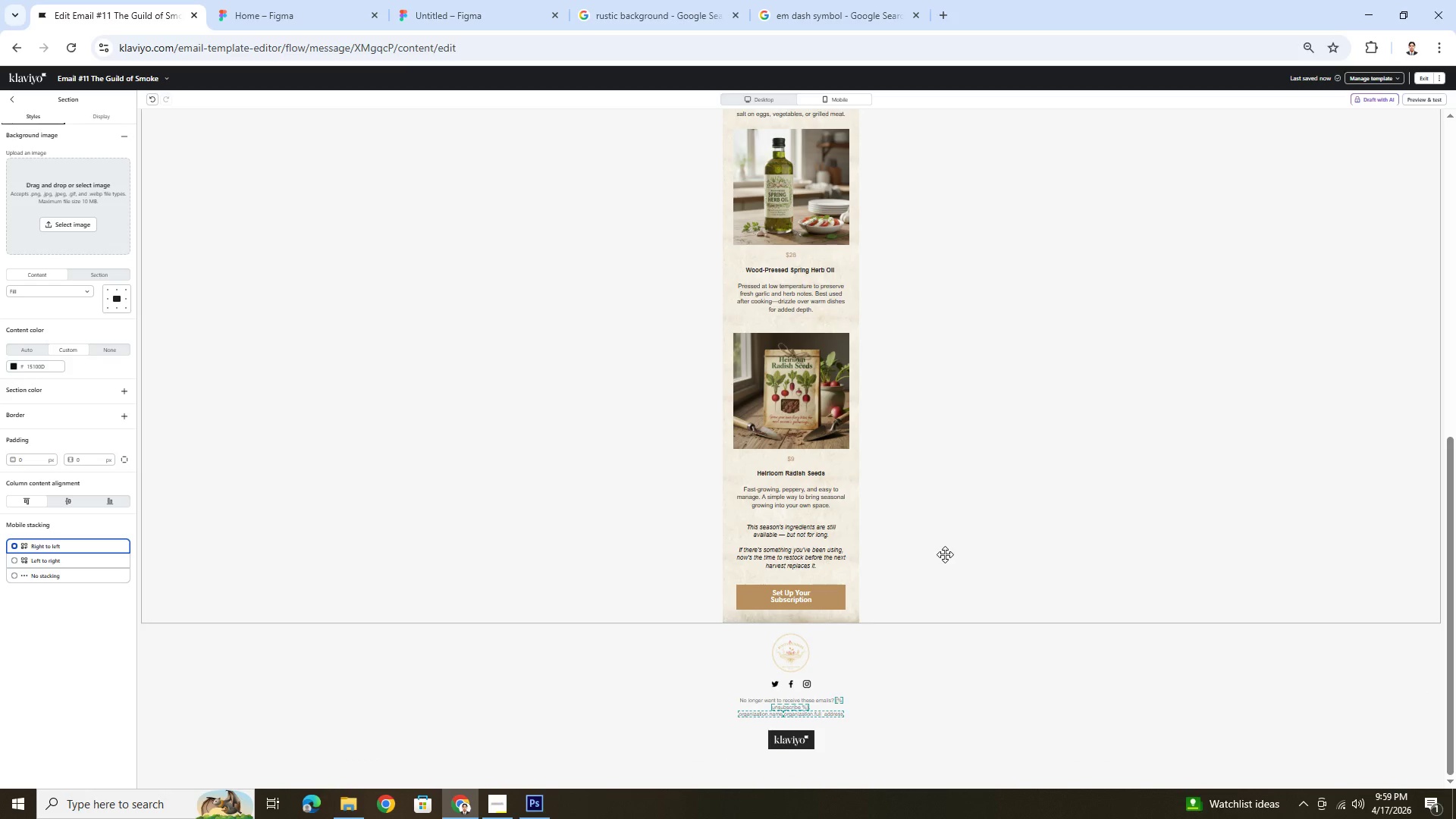 
scroll: coordinate [948, 551], scroll_direction: up, amount: 4.0
 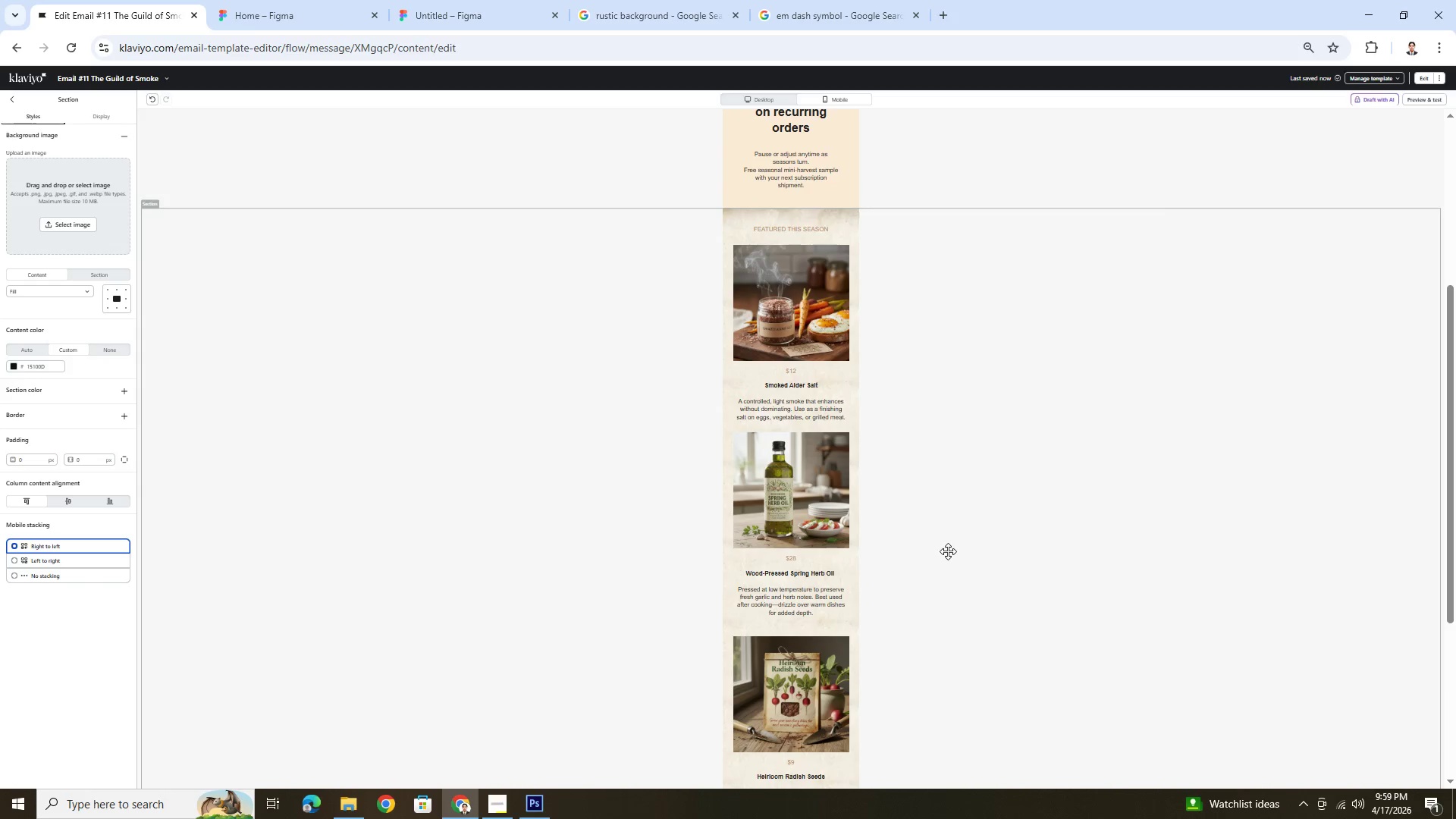 
hold_key(key=ControlLeft, duration=0.42)
scroll: coordinate [1033, 435], scroll_direction: up, amount: 8.0
 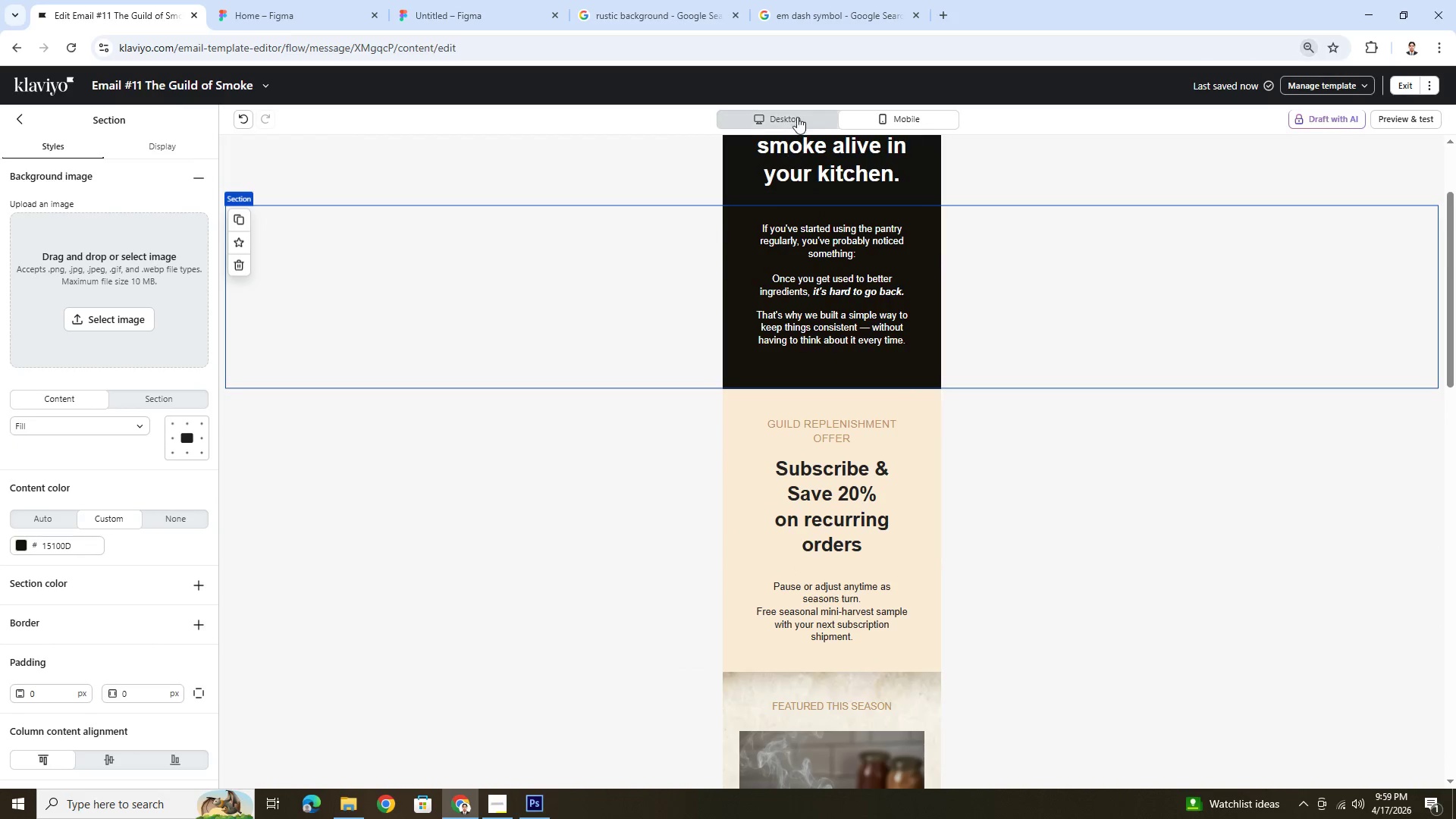 
left_click([797, 112])
 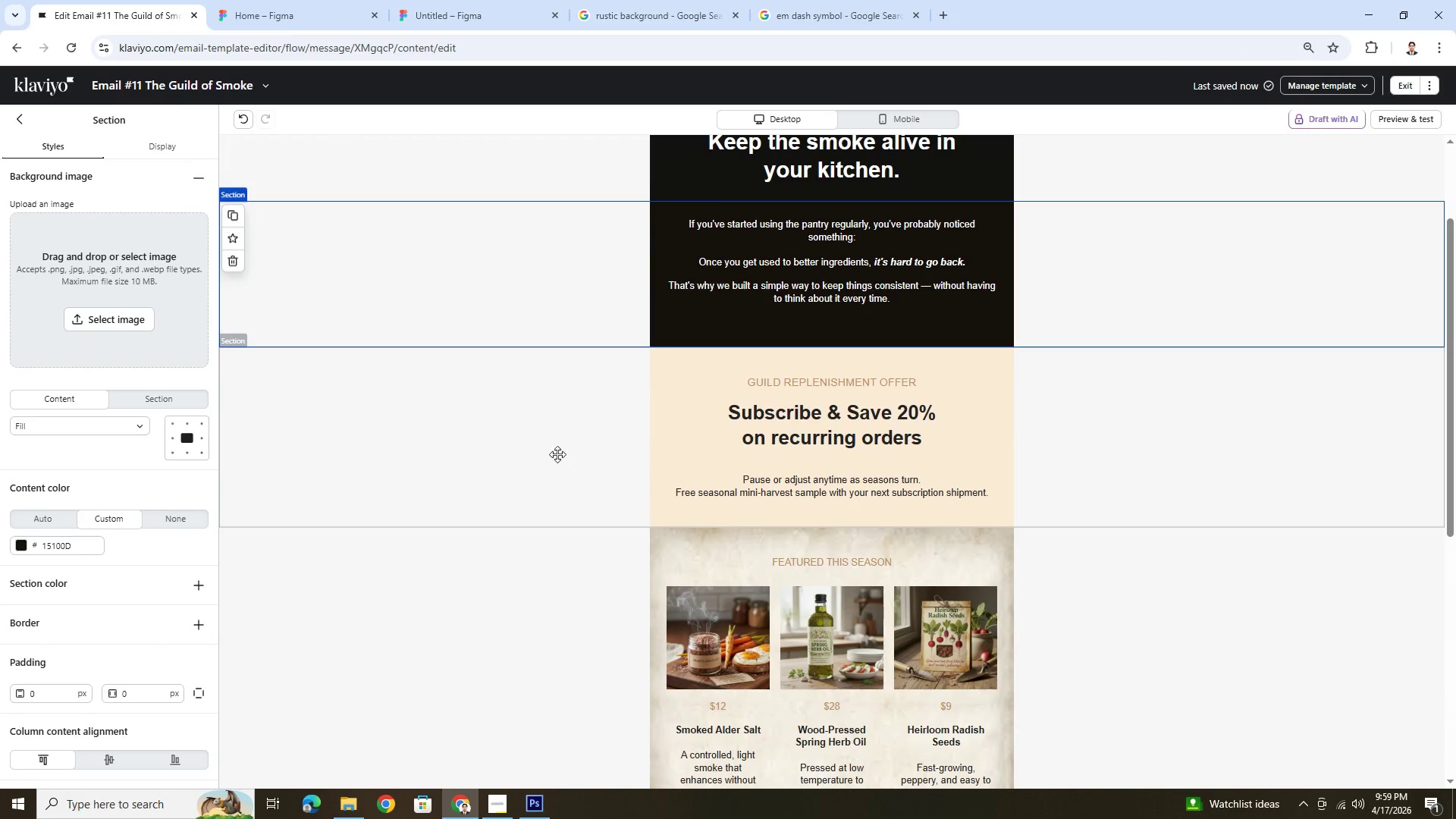 
hold_key(key=ControlLeft, duration=0.44)
scroll: coordinate [550, 451], scroll_direction: down, amount: 2.0
 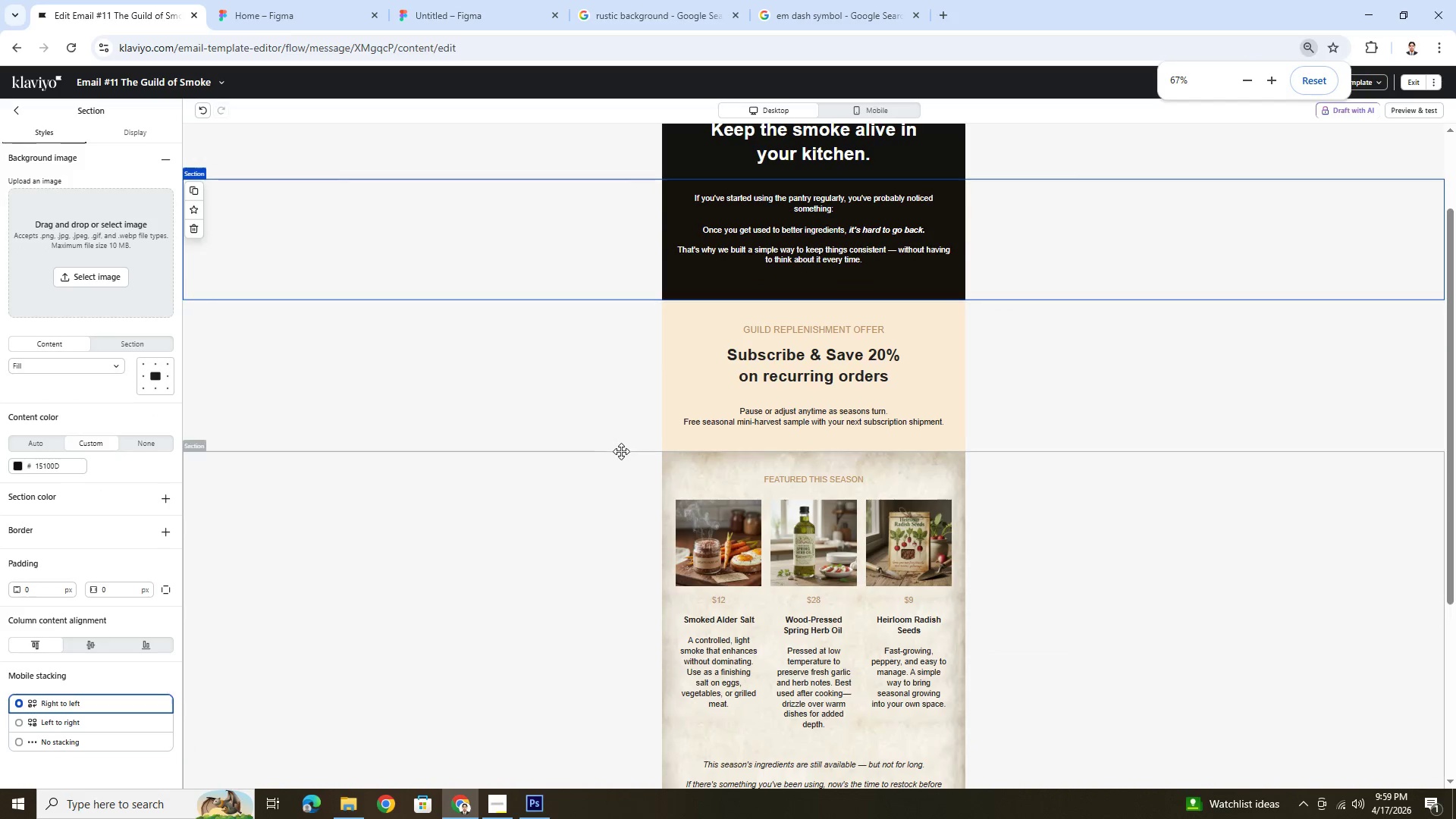 
hold_key(key=ControlLeft, duration=0.38)
 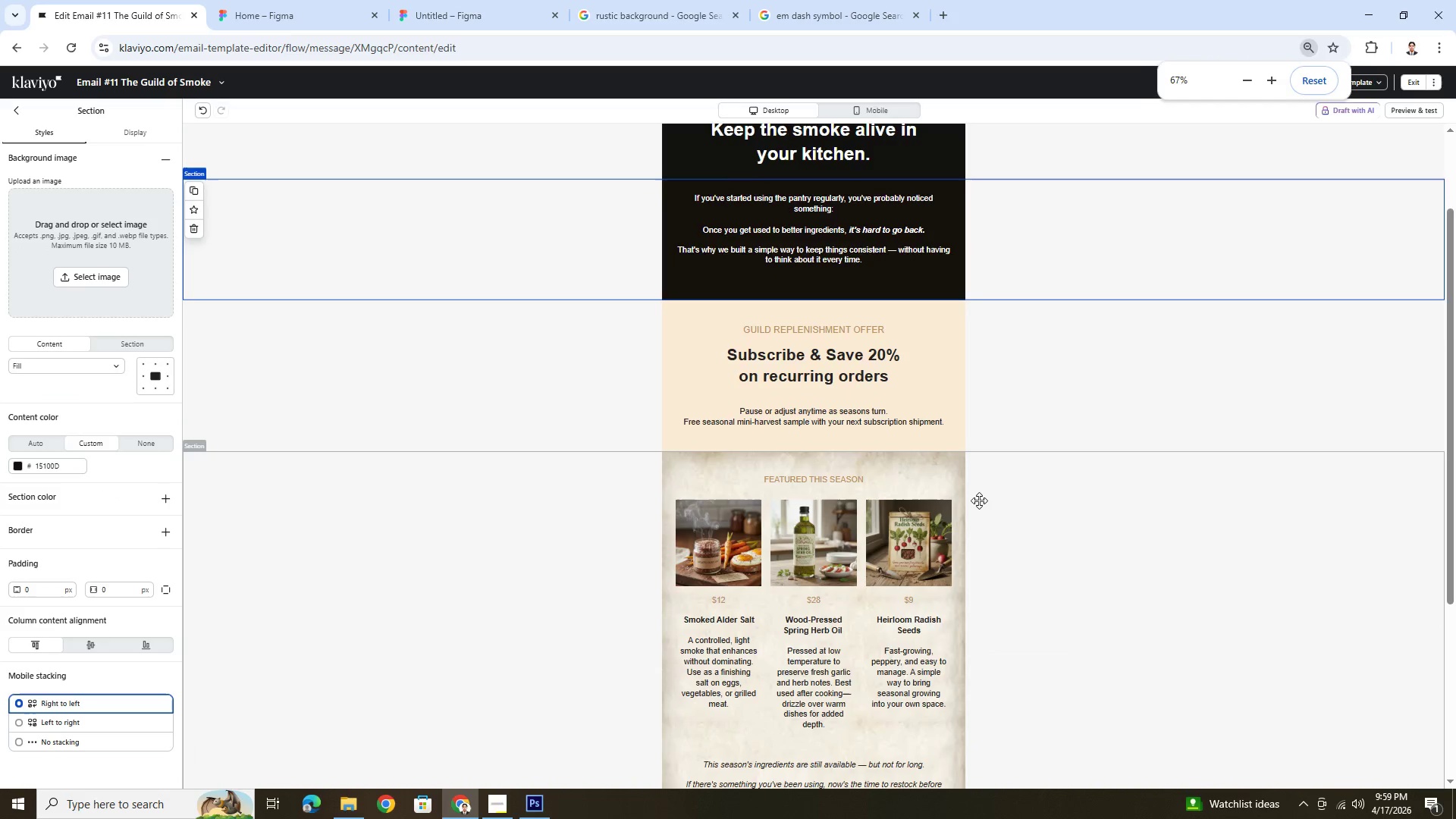 
scroll: coordinate [980, 500], scroll_direction: up, amount: 1.0
 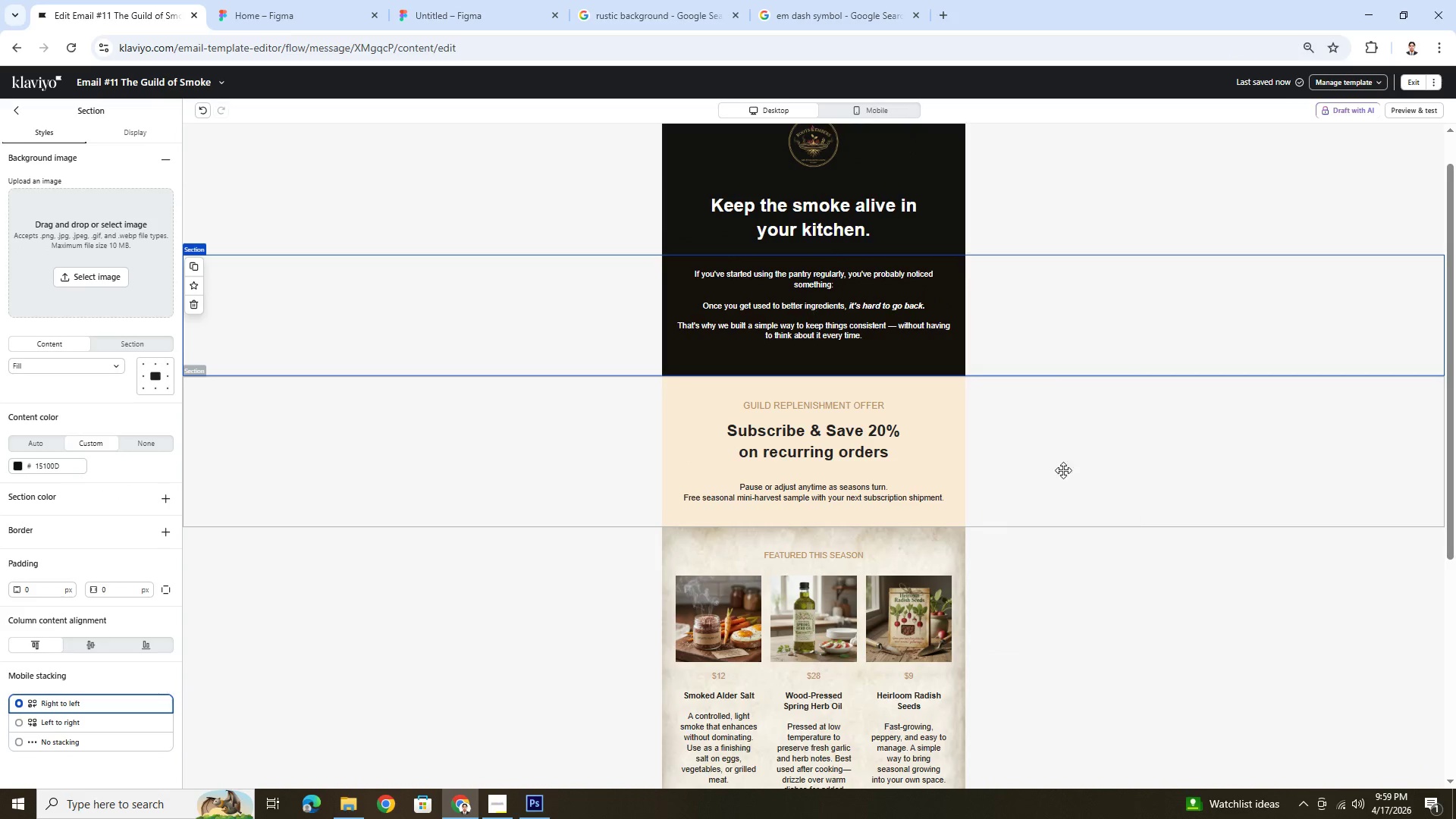 
left_click([593, 438])
 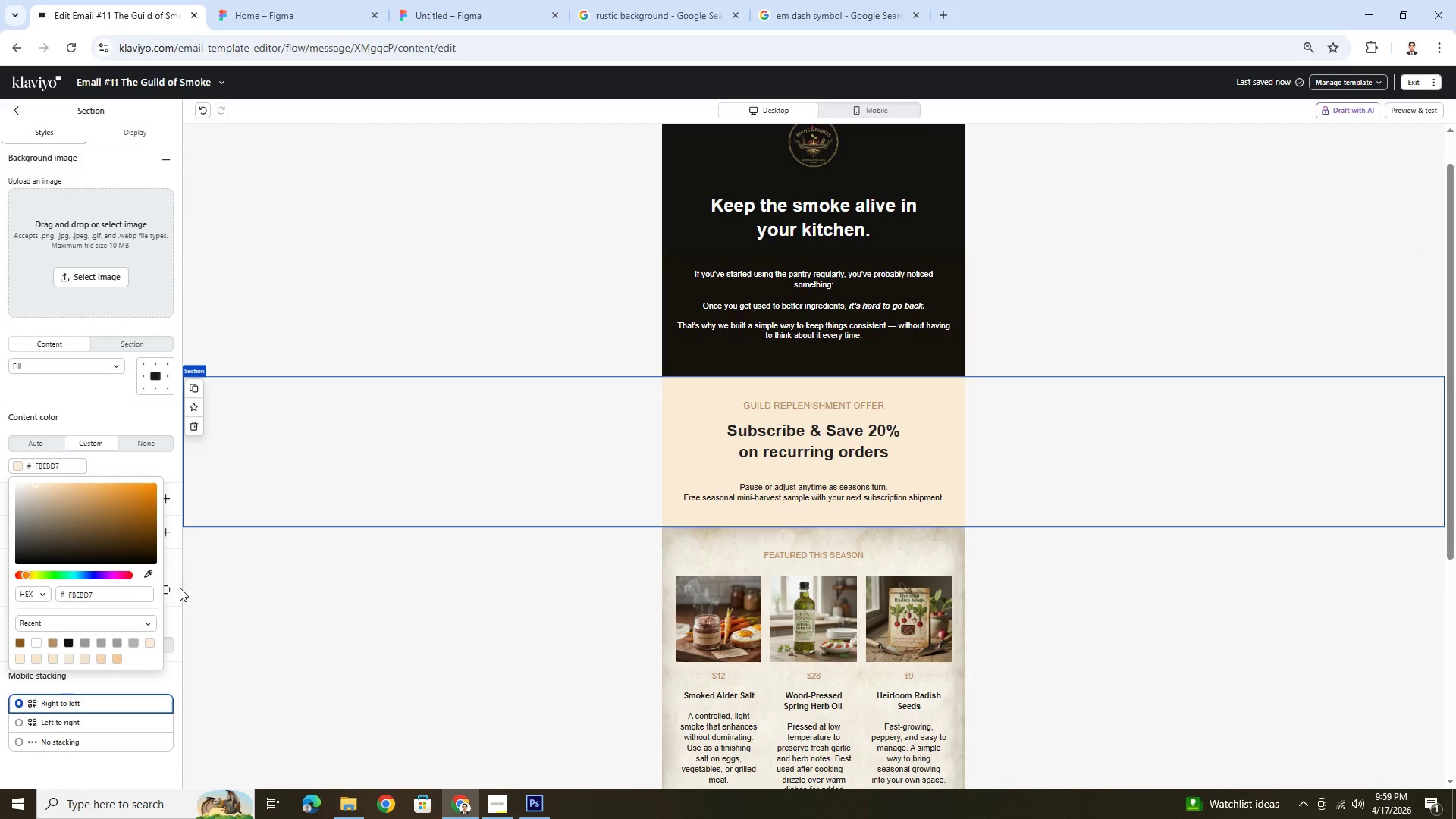 
left_click([148, 573])
 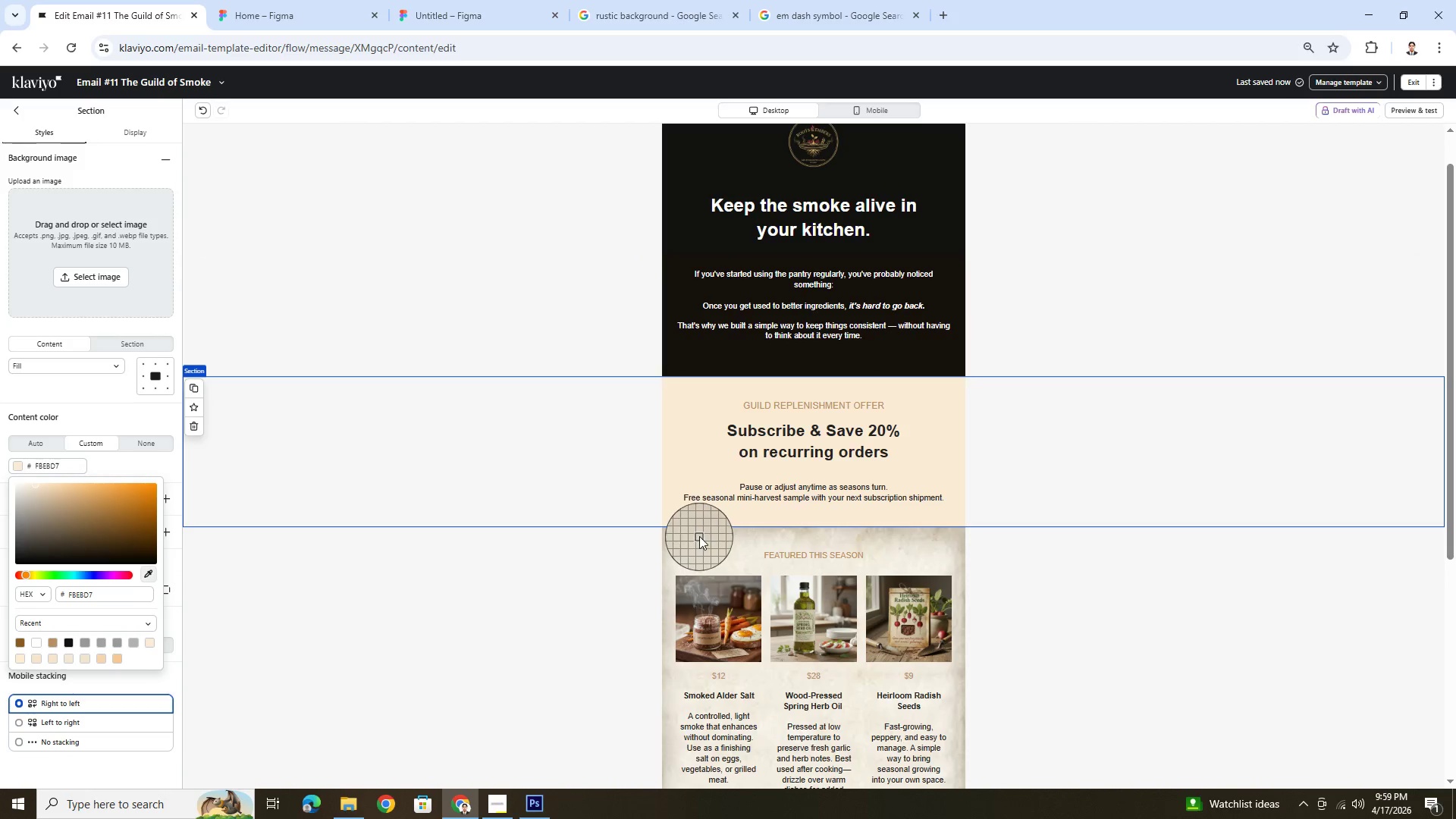 
left_click([698, 535])
 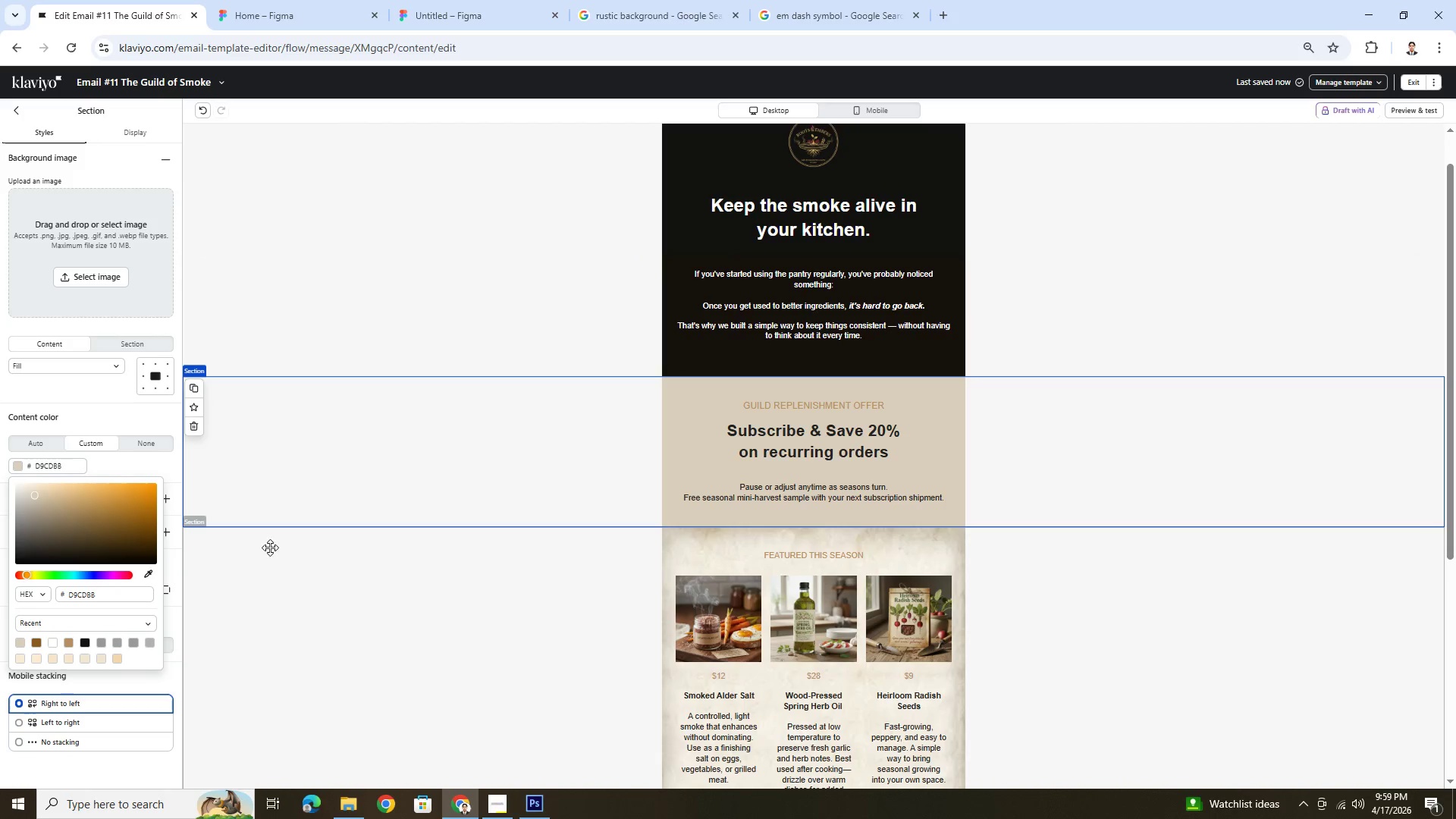 
left_click([145, 573])
 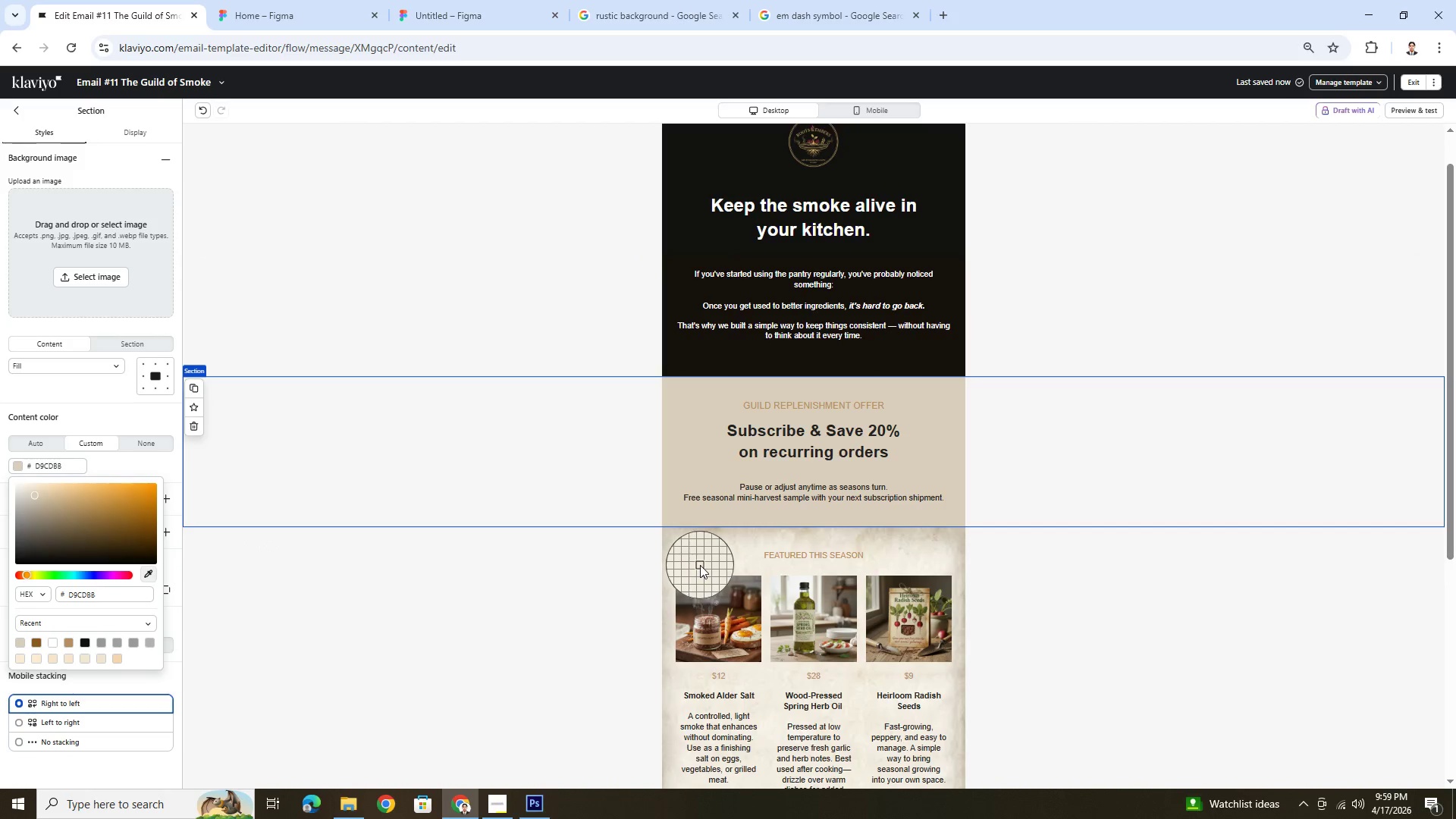 
left_click([700, 565])
 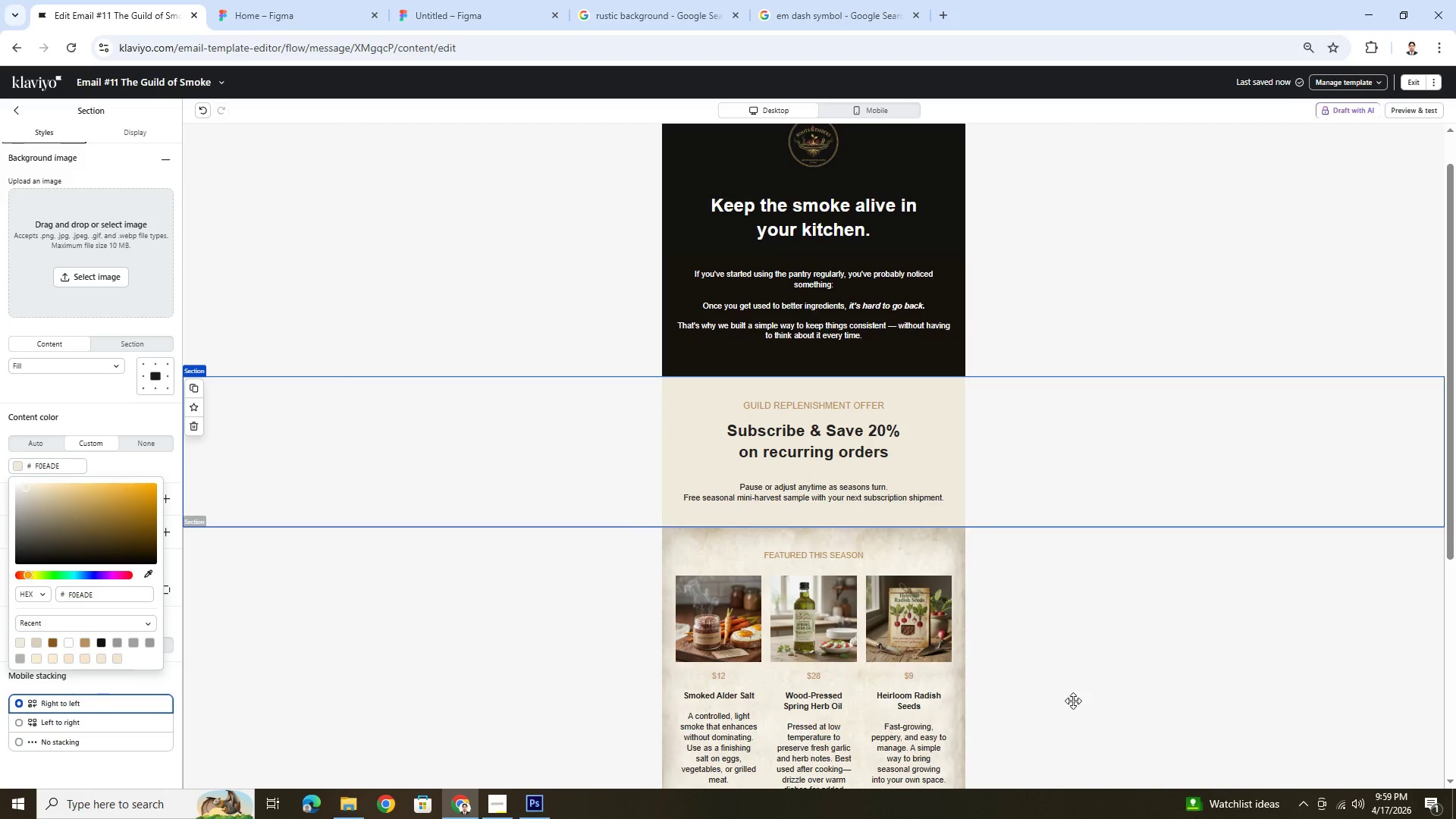 
left_click([1113, 718])
 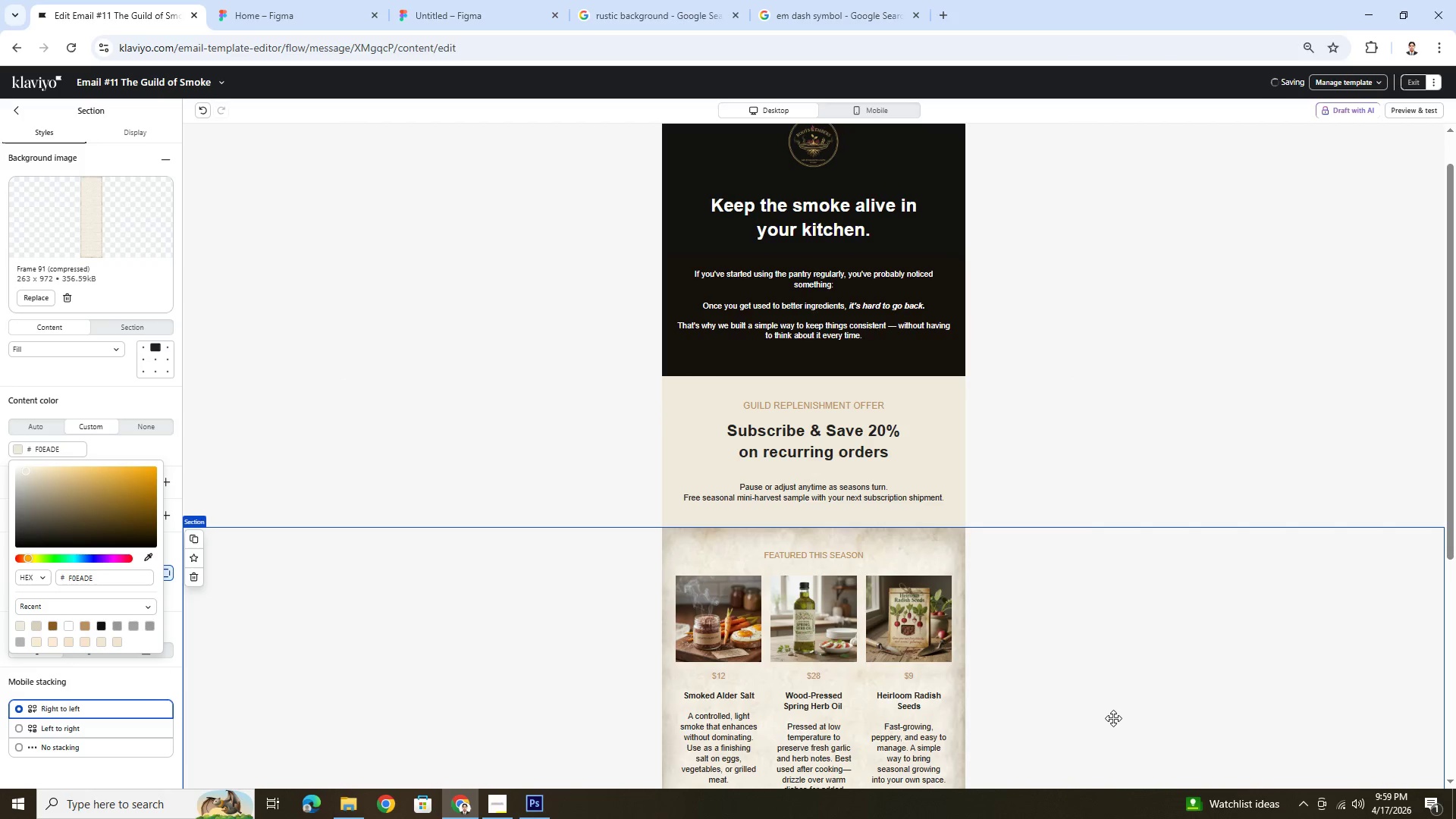 
scroll: coordinate [1113, 718], scroll_direction: down, amount: 4.0
 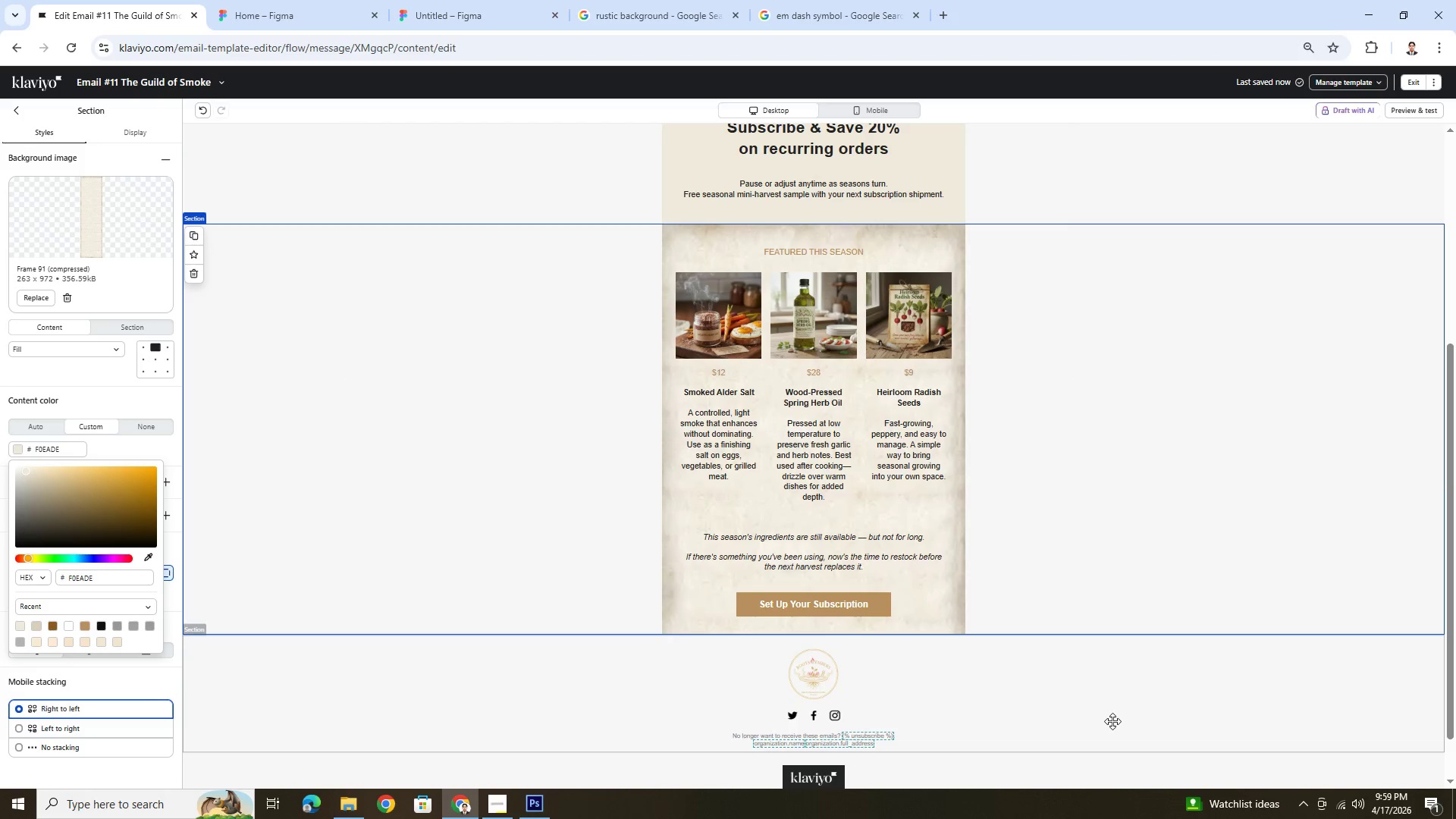 
left_click([1113, 723])
 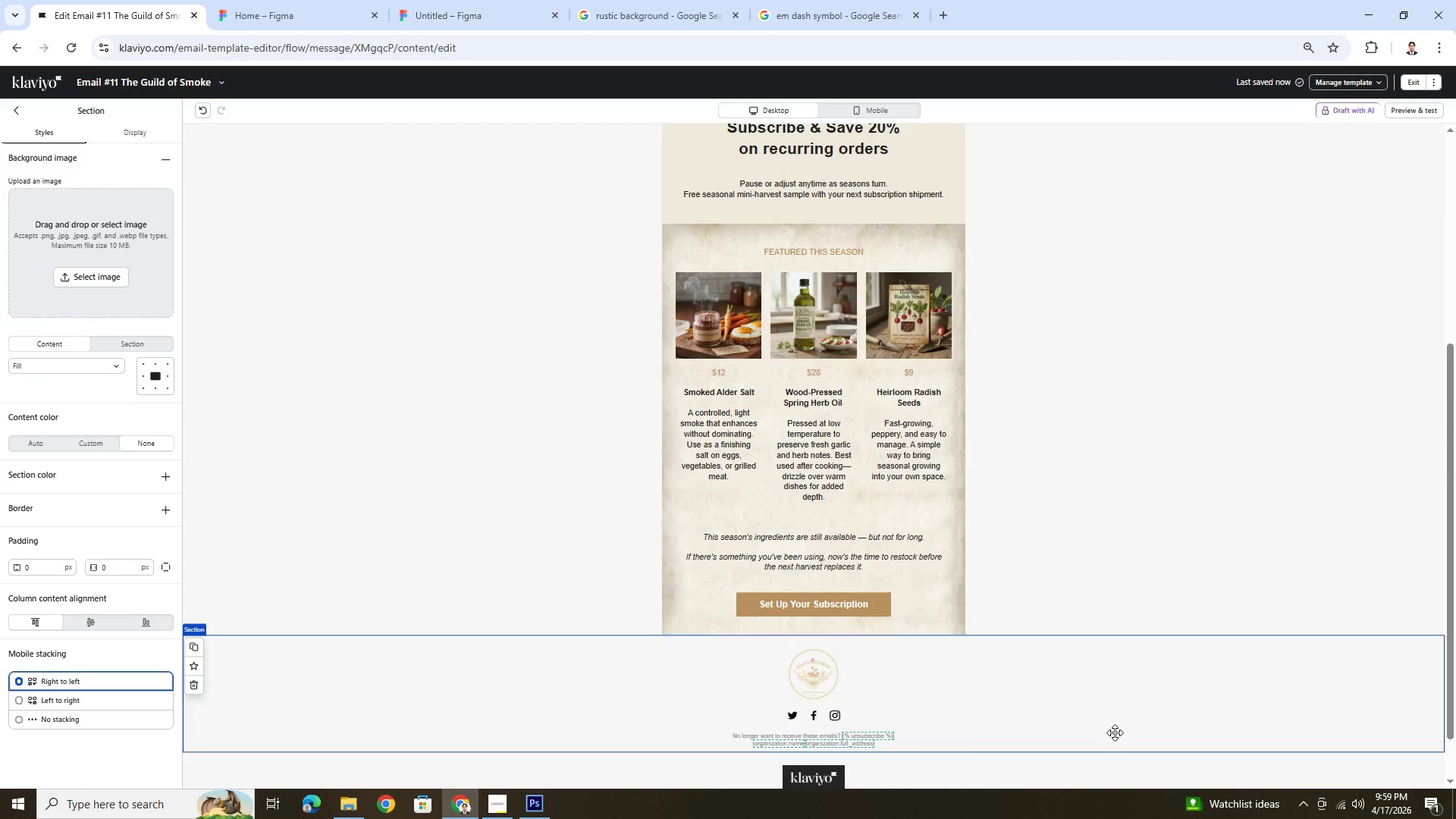 
scroll: coordinate [1219, 750], scroll_direction: up, amount: 4.0
 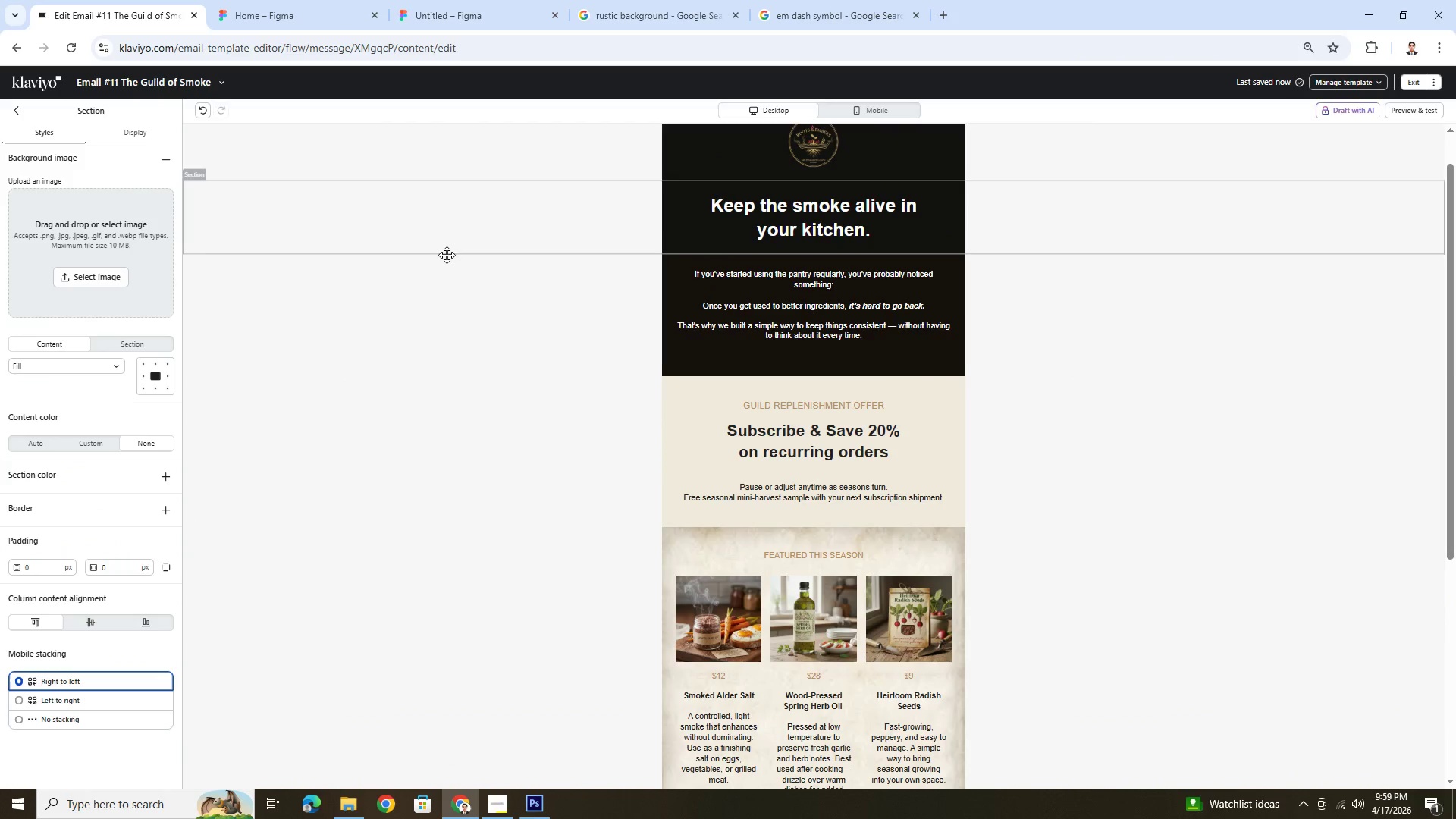 
hold_key(key=ControlLeft, duration=0.47)
scroll: coordinate [445, 269], scroll_direction: none, amount: 0.0
 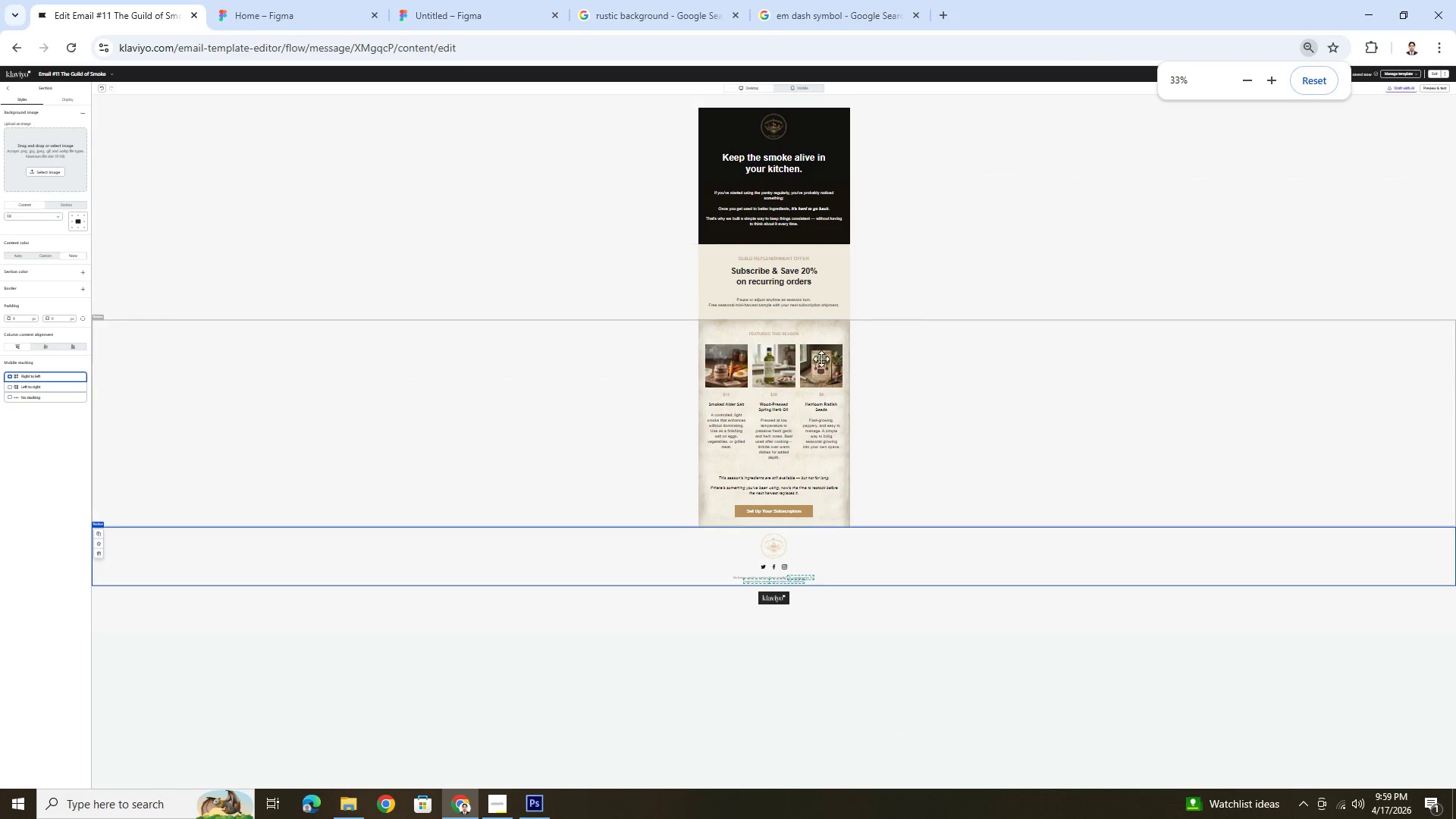 
hold_key(key=ControlLeft, duration=0.8)
scroll: coordinate [1109, 619], scroll_direction: up, amount: 2.0
 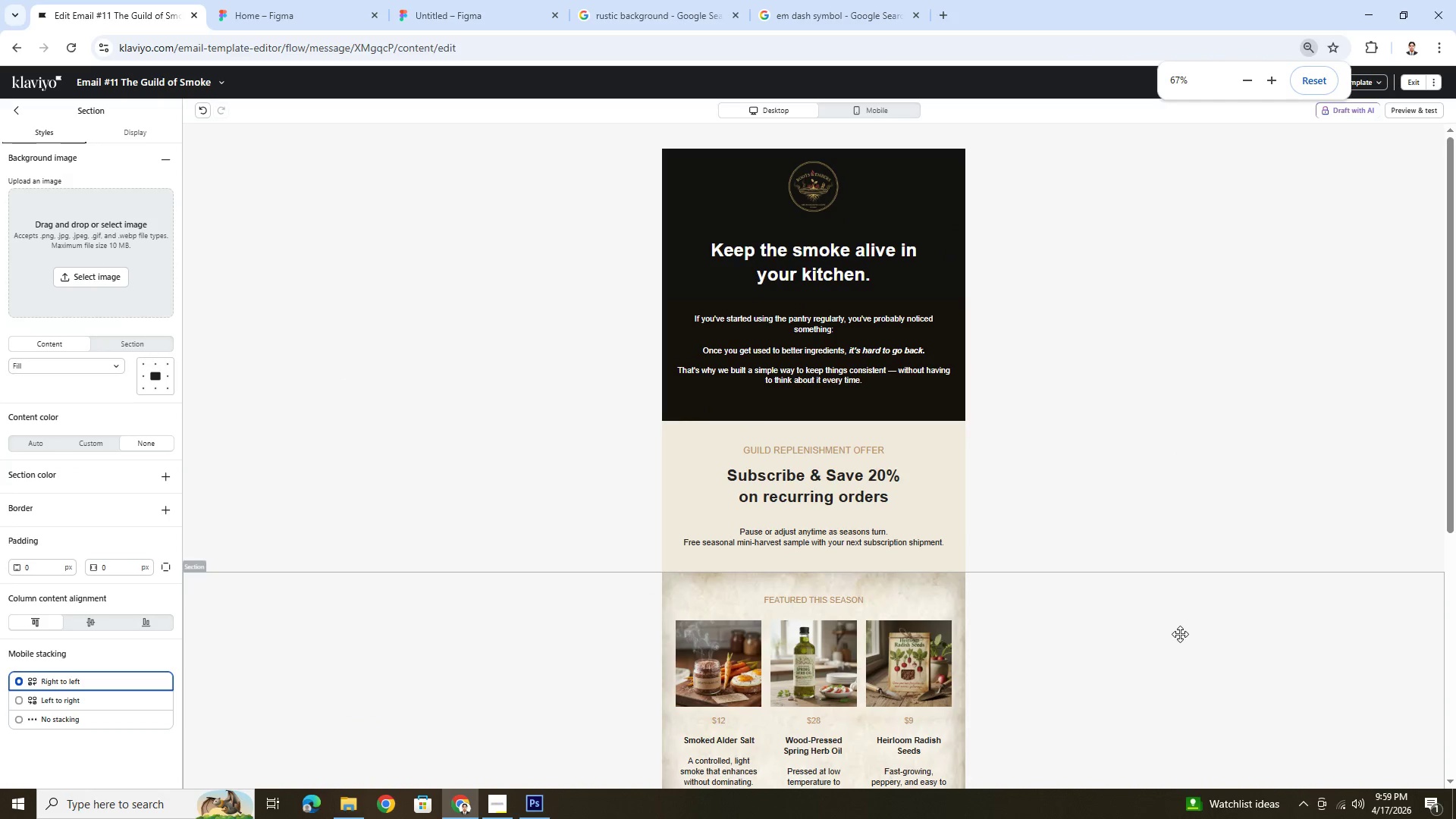 
scroll: coordinate [1181, 617], scroll_direction: down, amount: 5.0
 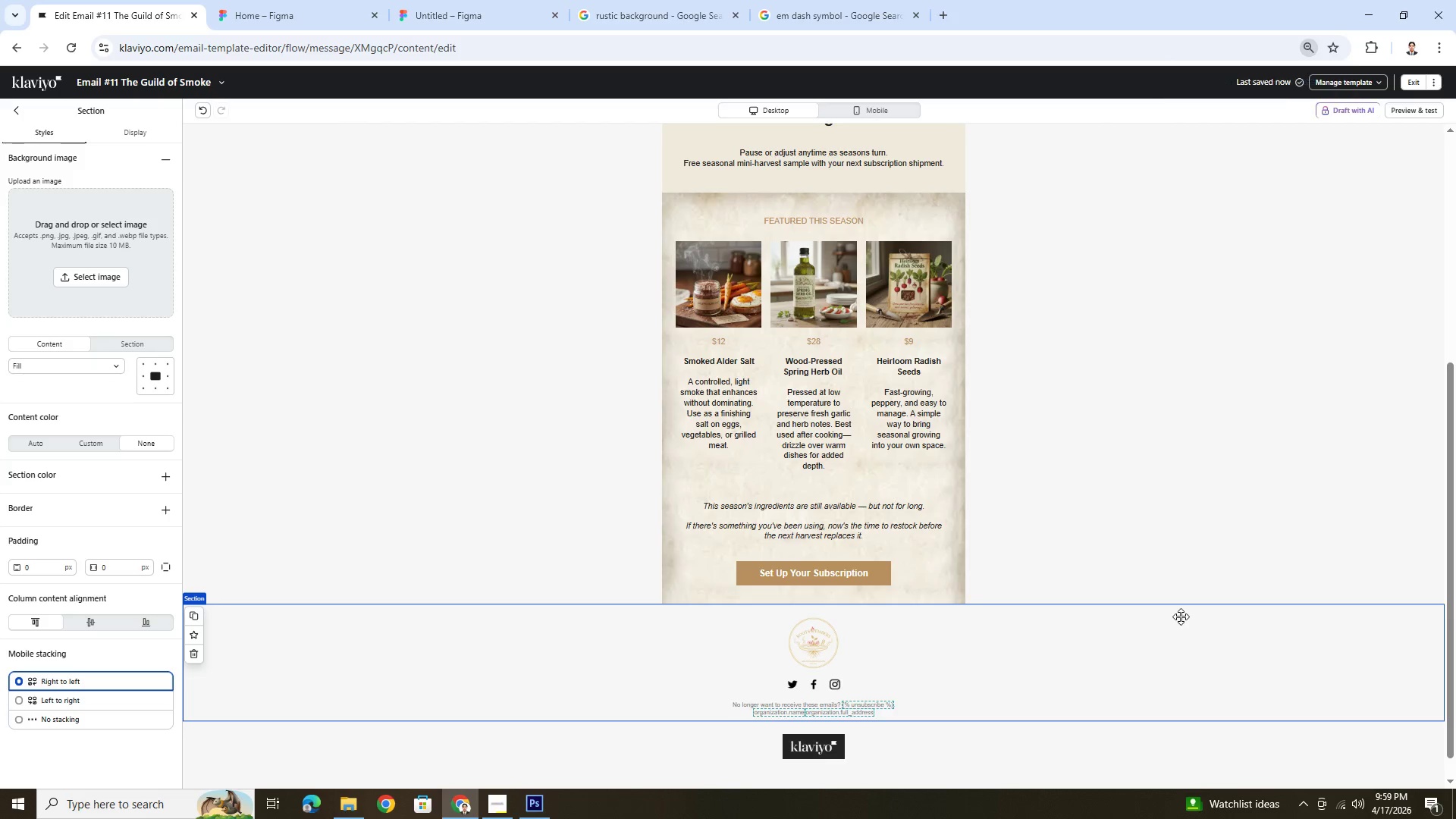 
scroll: coordinate [1181, 617], scroll_direction: up, amount: 4.0
 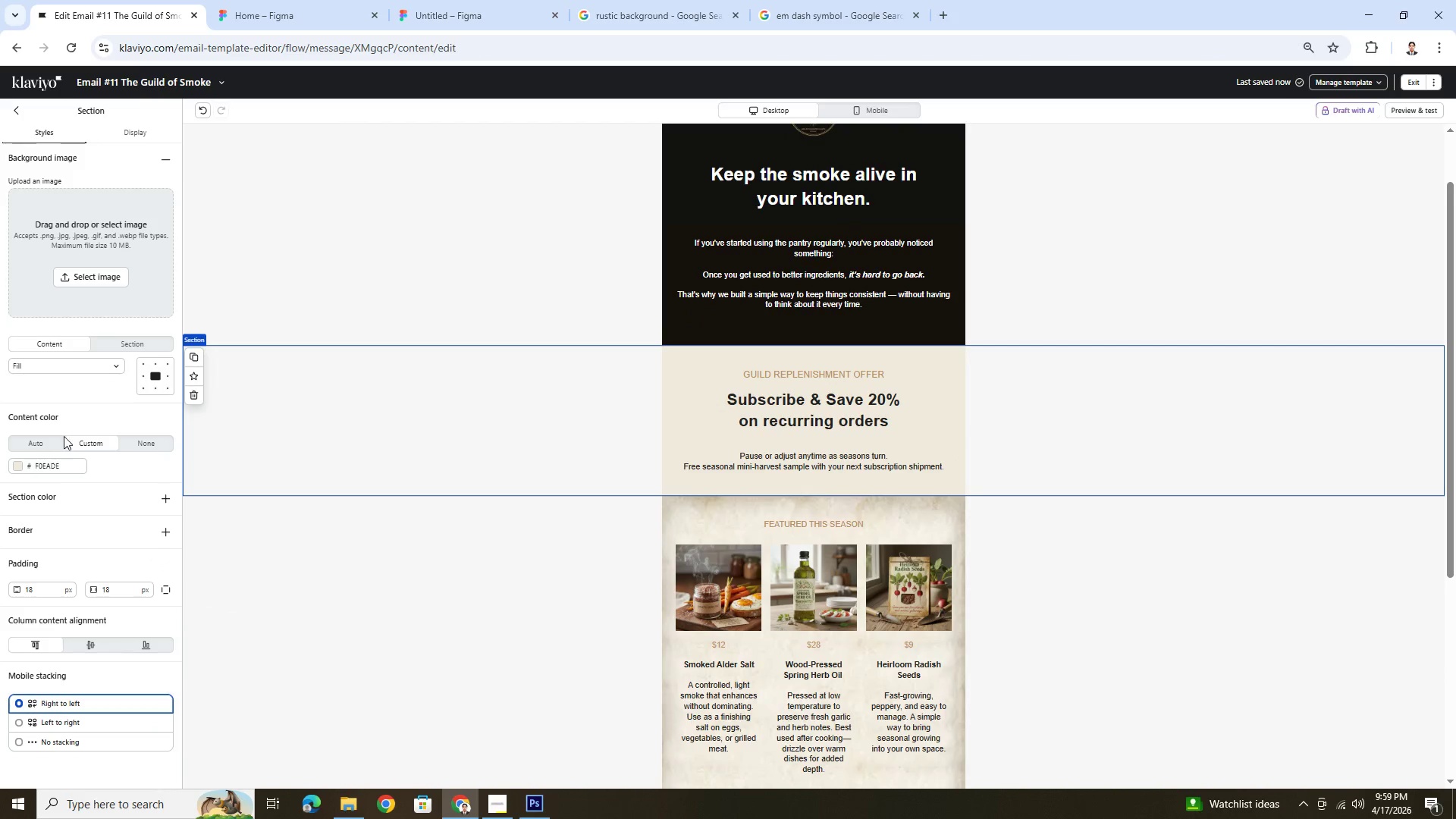 
left_click([71, 467])
 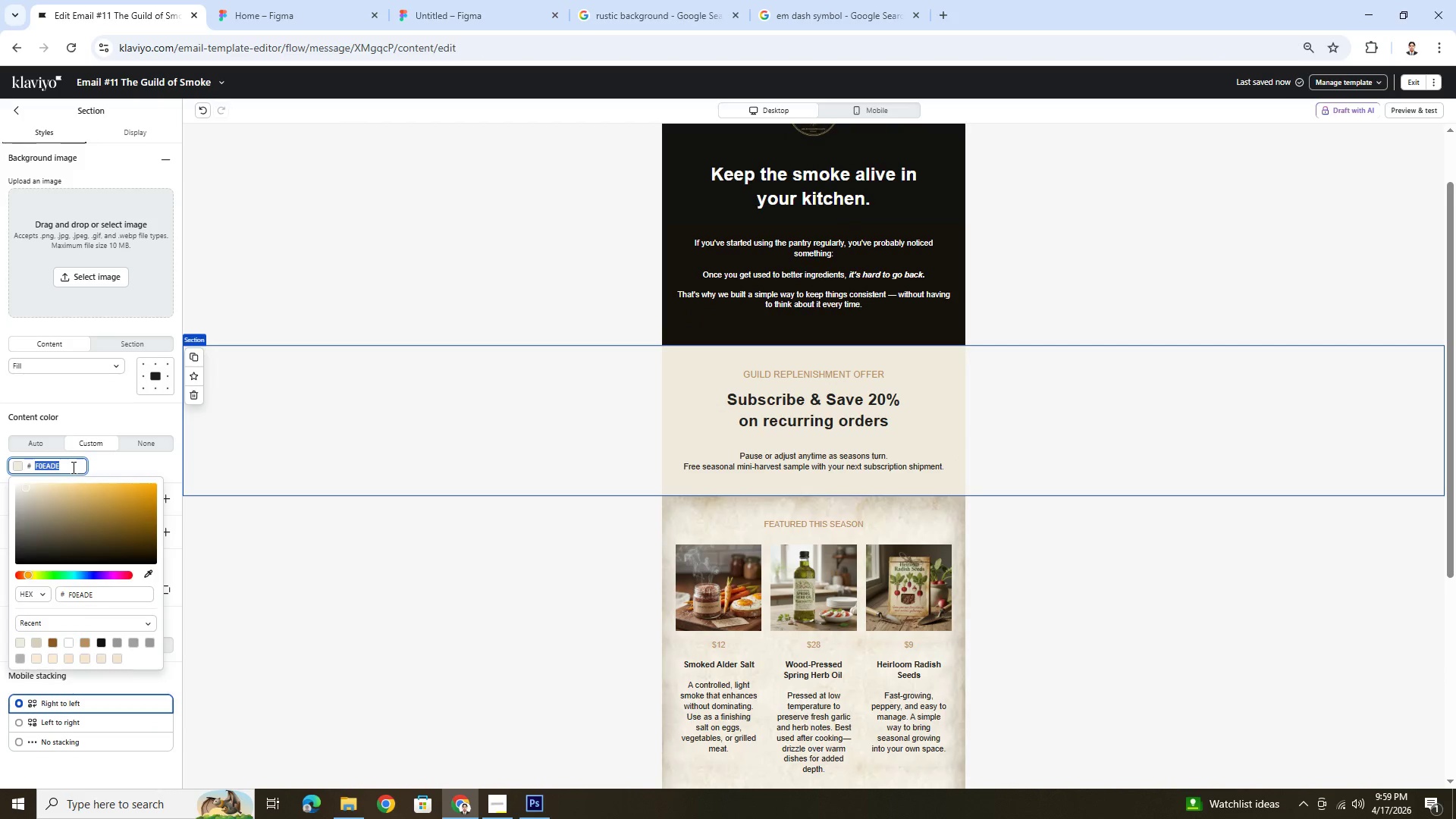 
key(Control+C)
 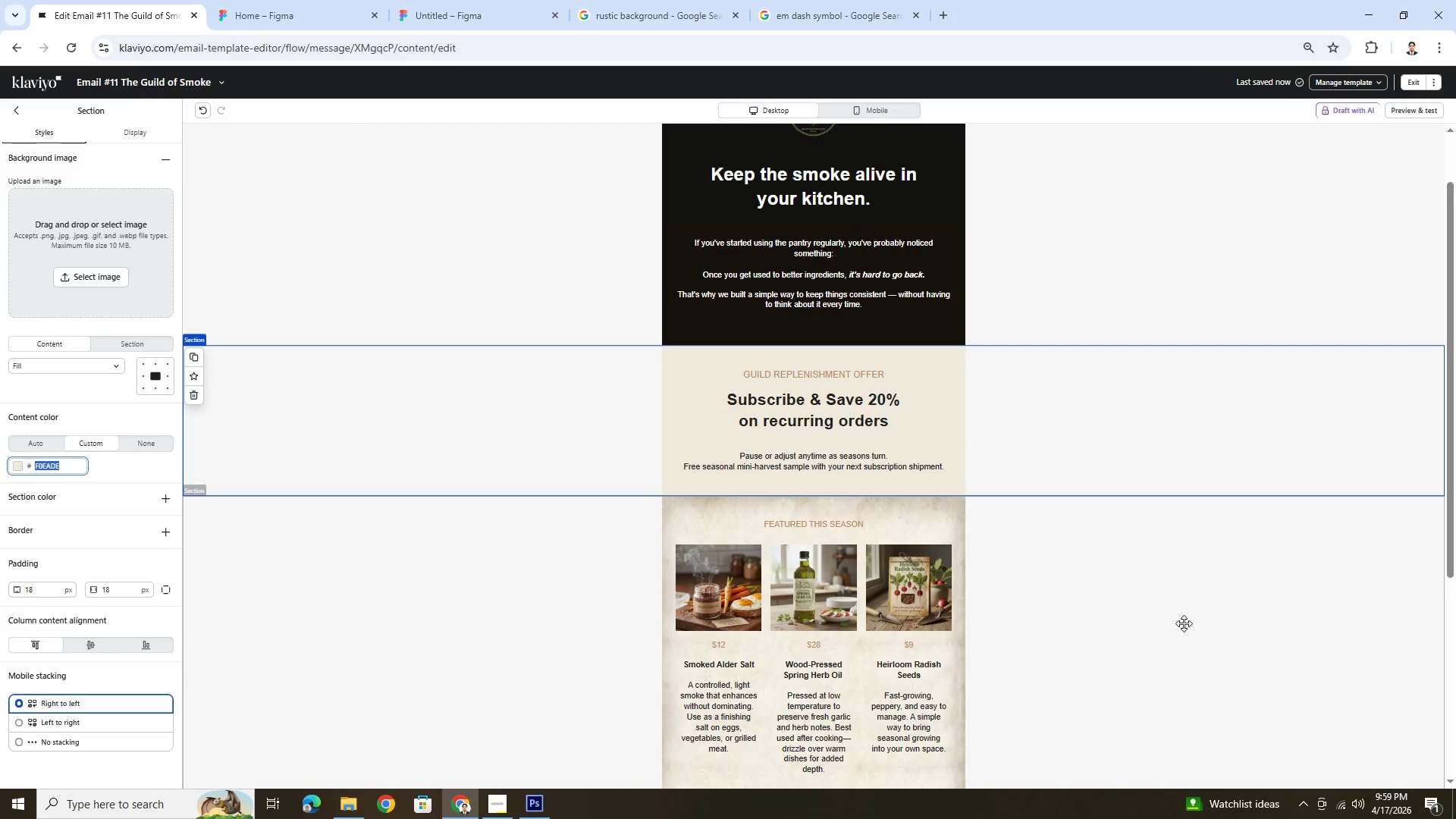 
left_click([1187, 638])
 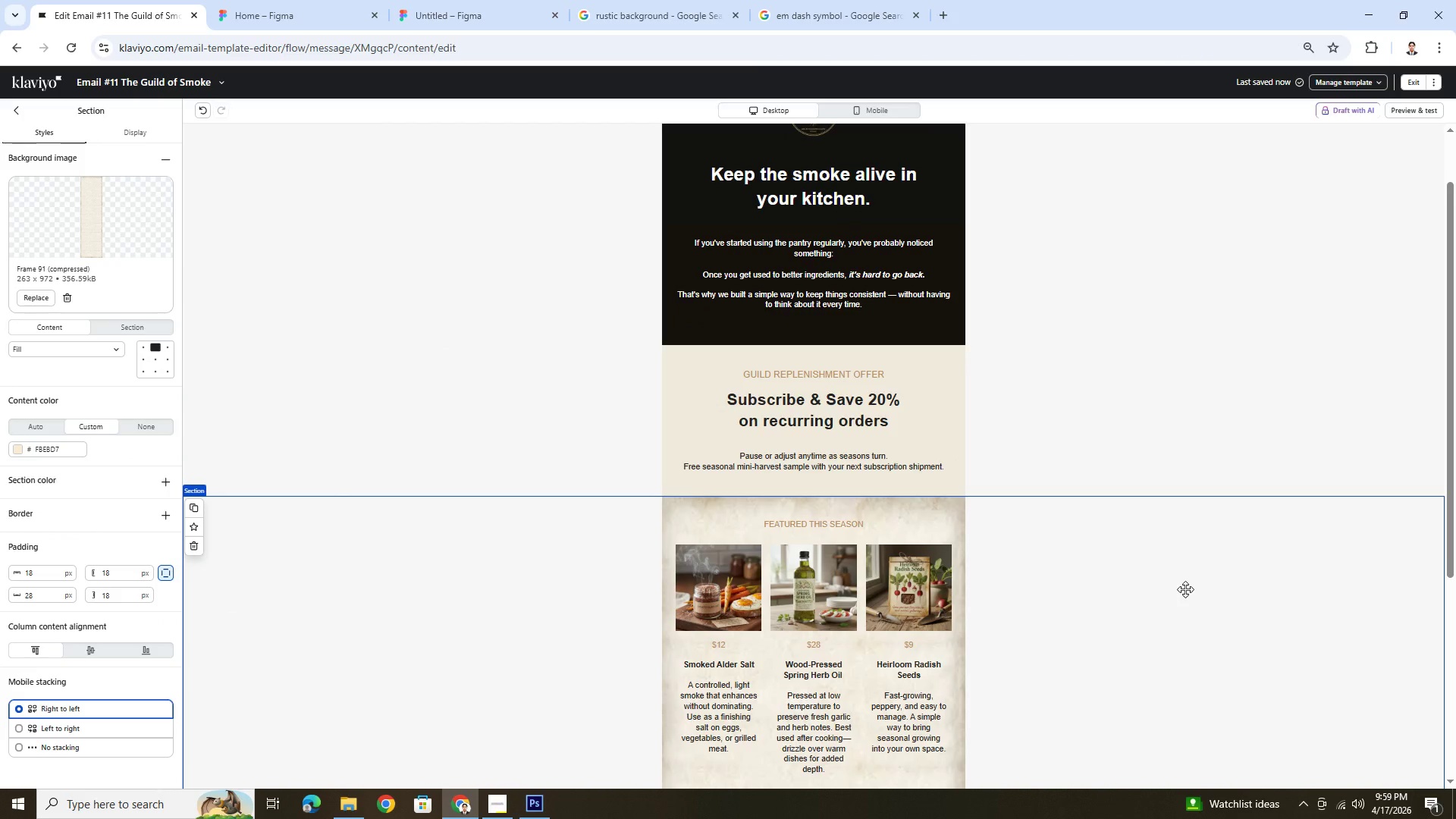 
scroll: coordinate [1185, 589], scroll_direction: up, amount: 2.0
 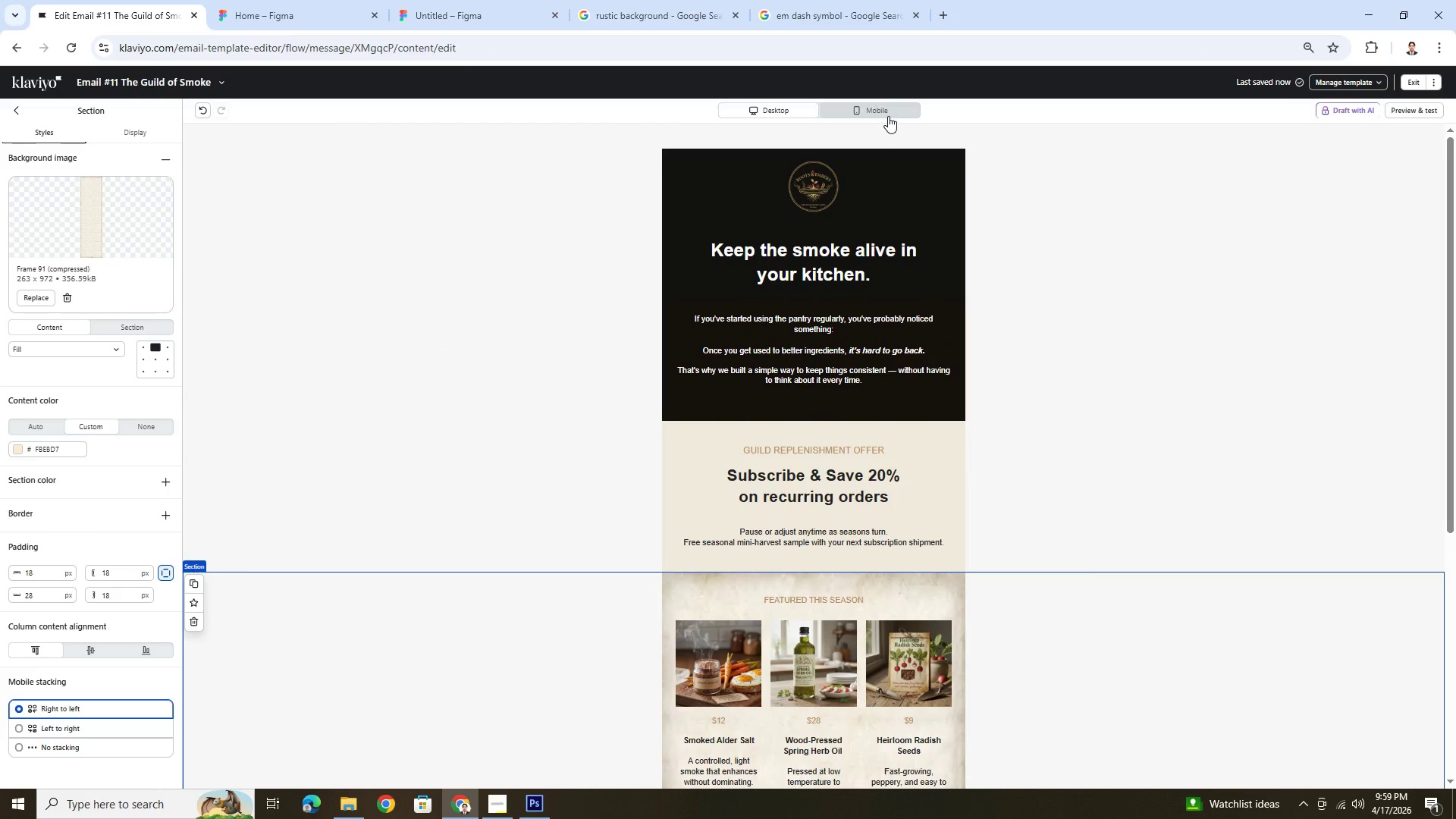 
left_click([888, 116])
 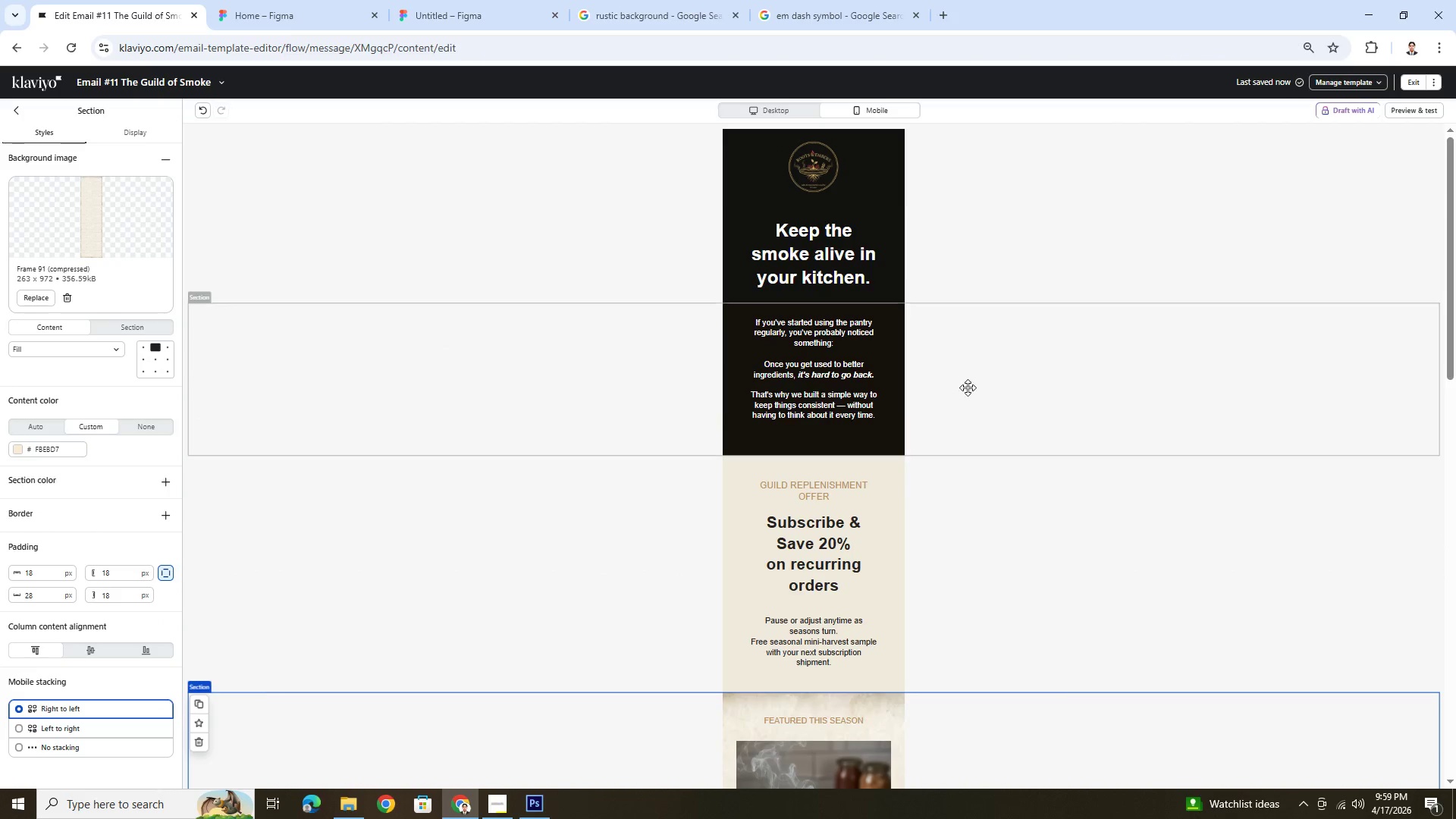 
scroll: coordinate [611, 671], scroll_direction: down, amount: 7.0
 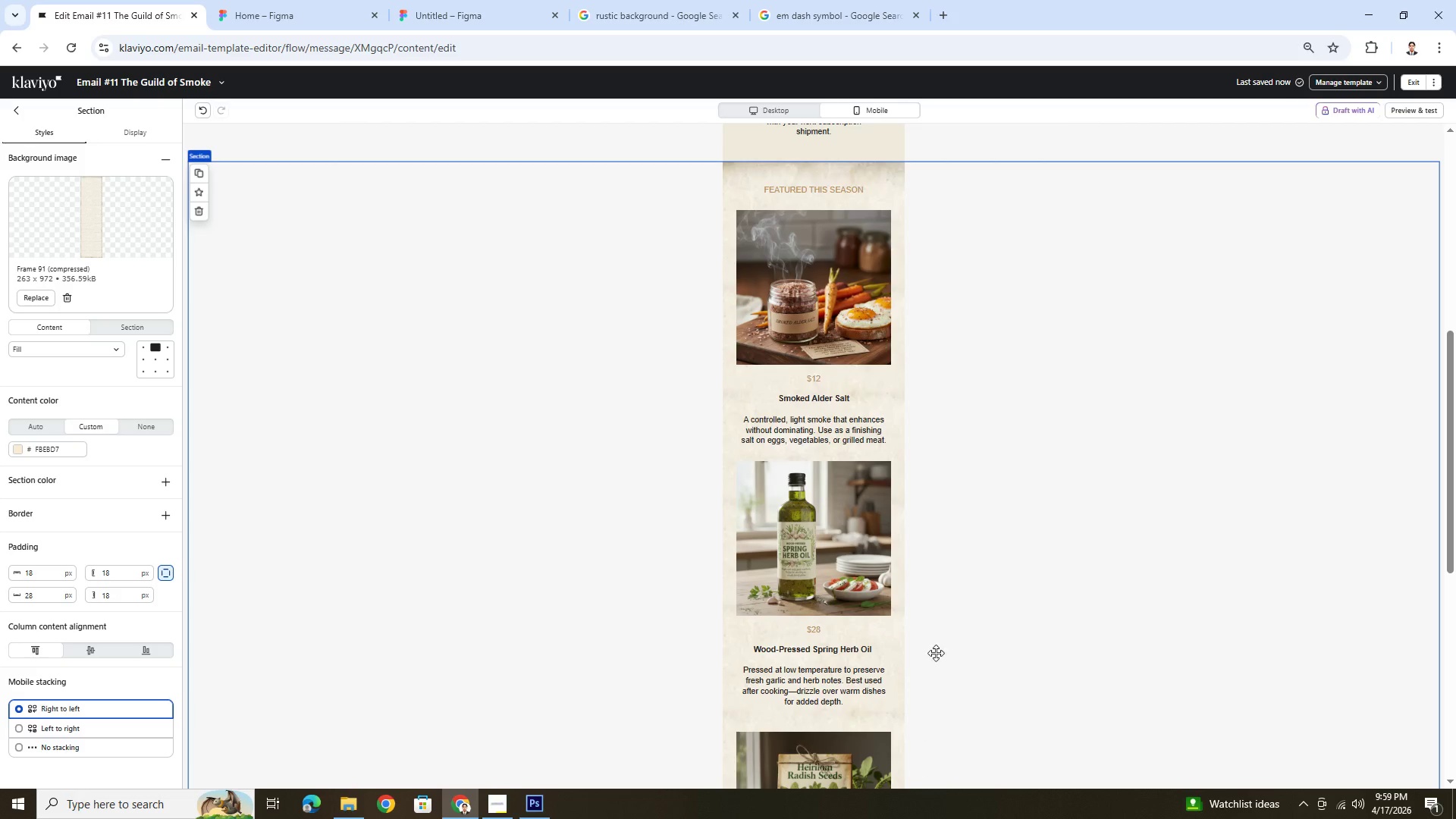 
scroll: coordinate [1061, 665], scroll_direction: up, amount: 1.0
 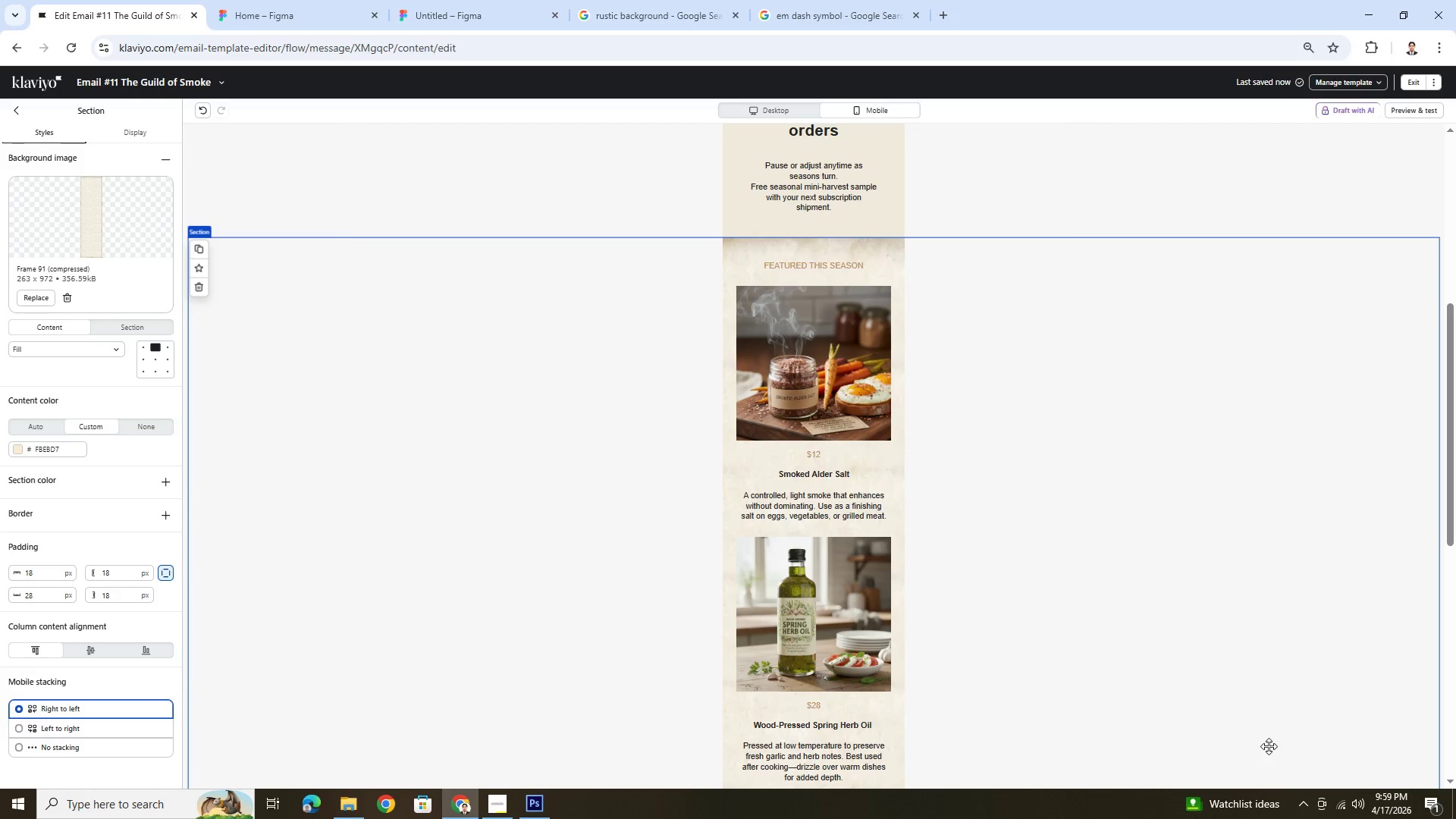 
left_click([1267, 744])
 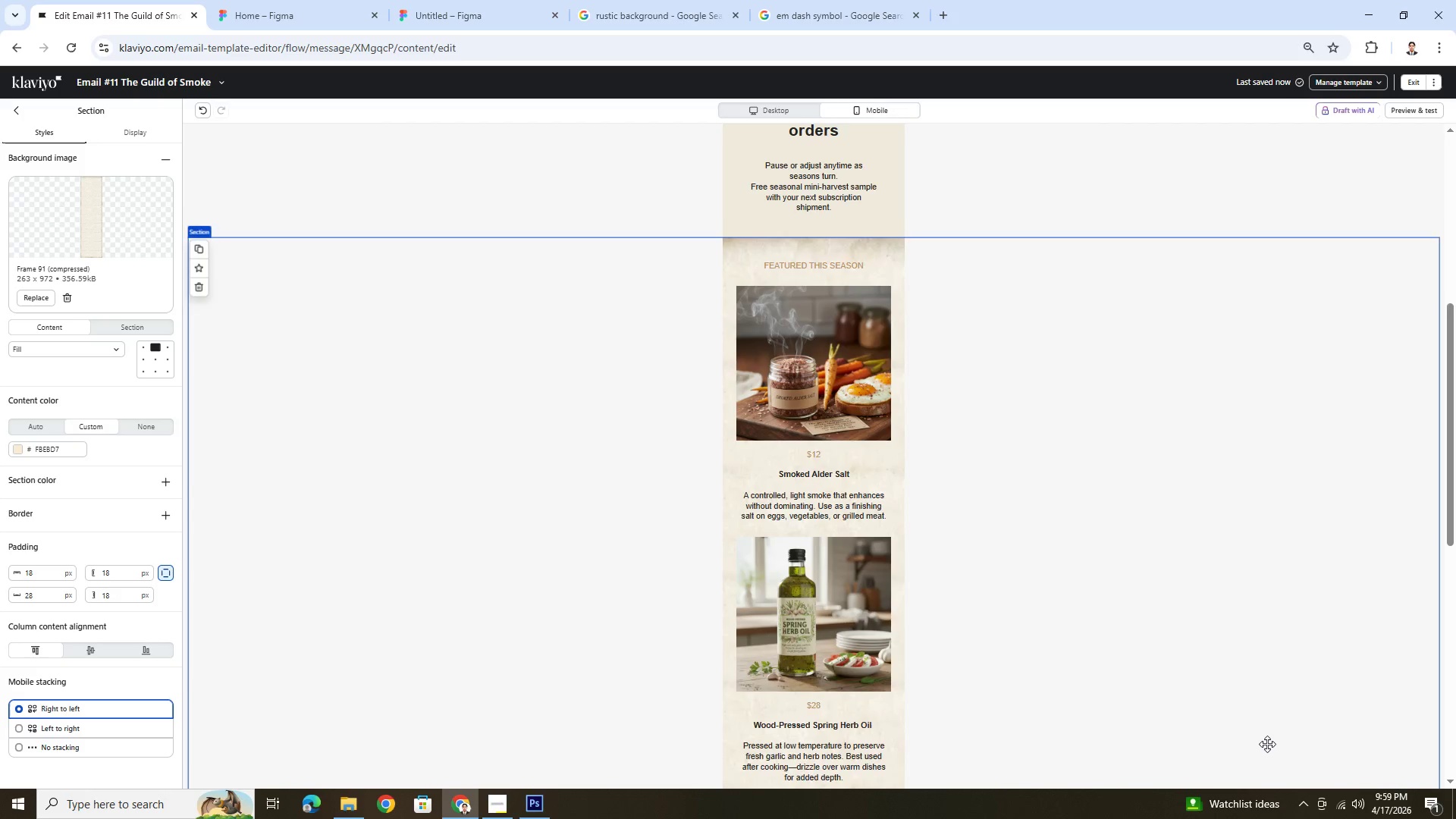 
scroll: coordinate [1259, 736], scroll_direction: up, amount: 5.0
 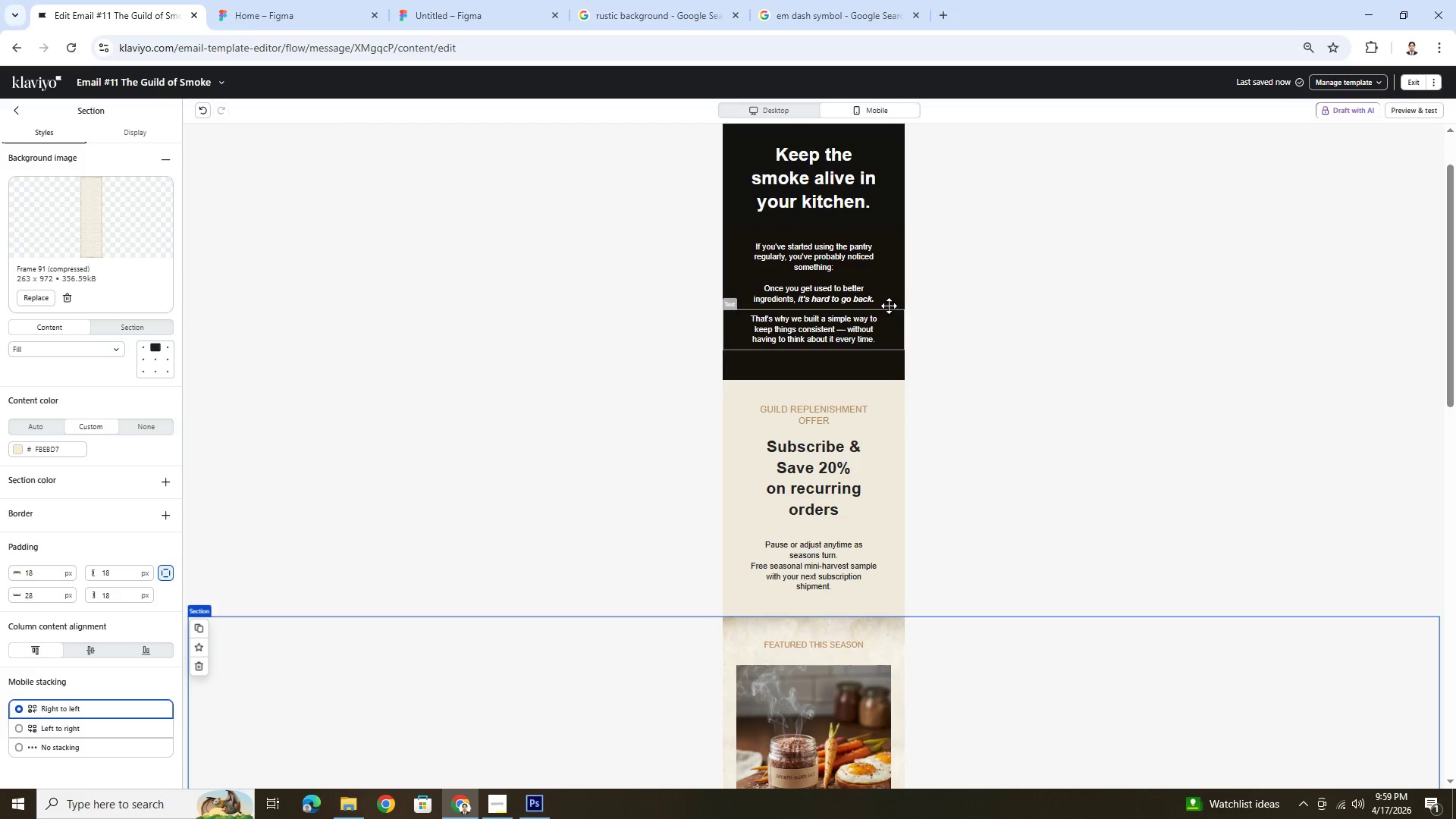 
left_click([882, 293])
 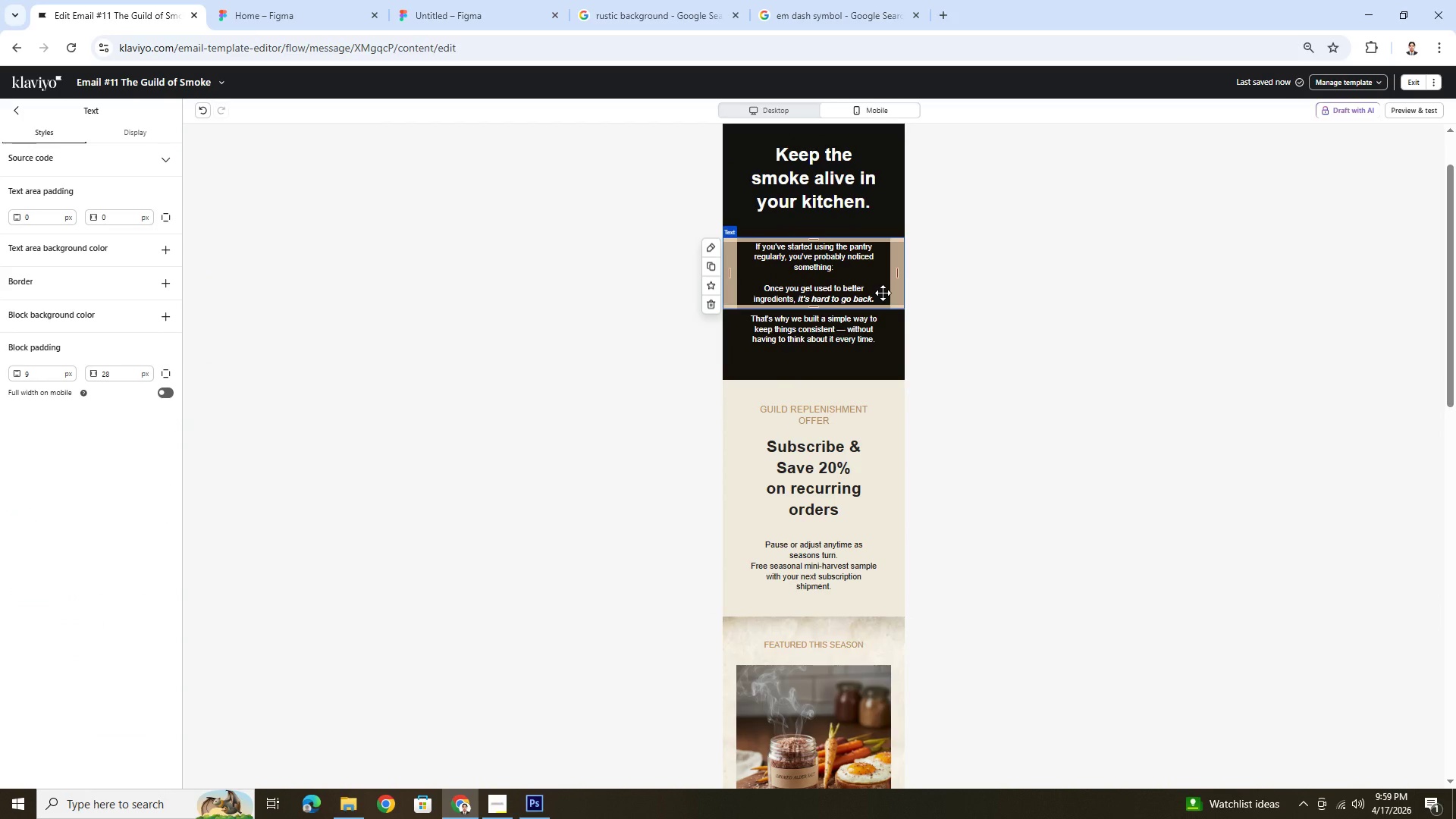 
scroll: coordinate [883, 293], scroll_direction: up, amount: 2.0
 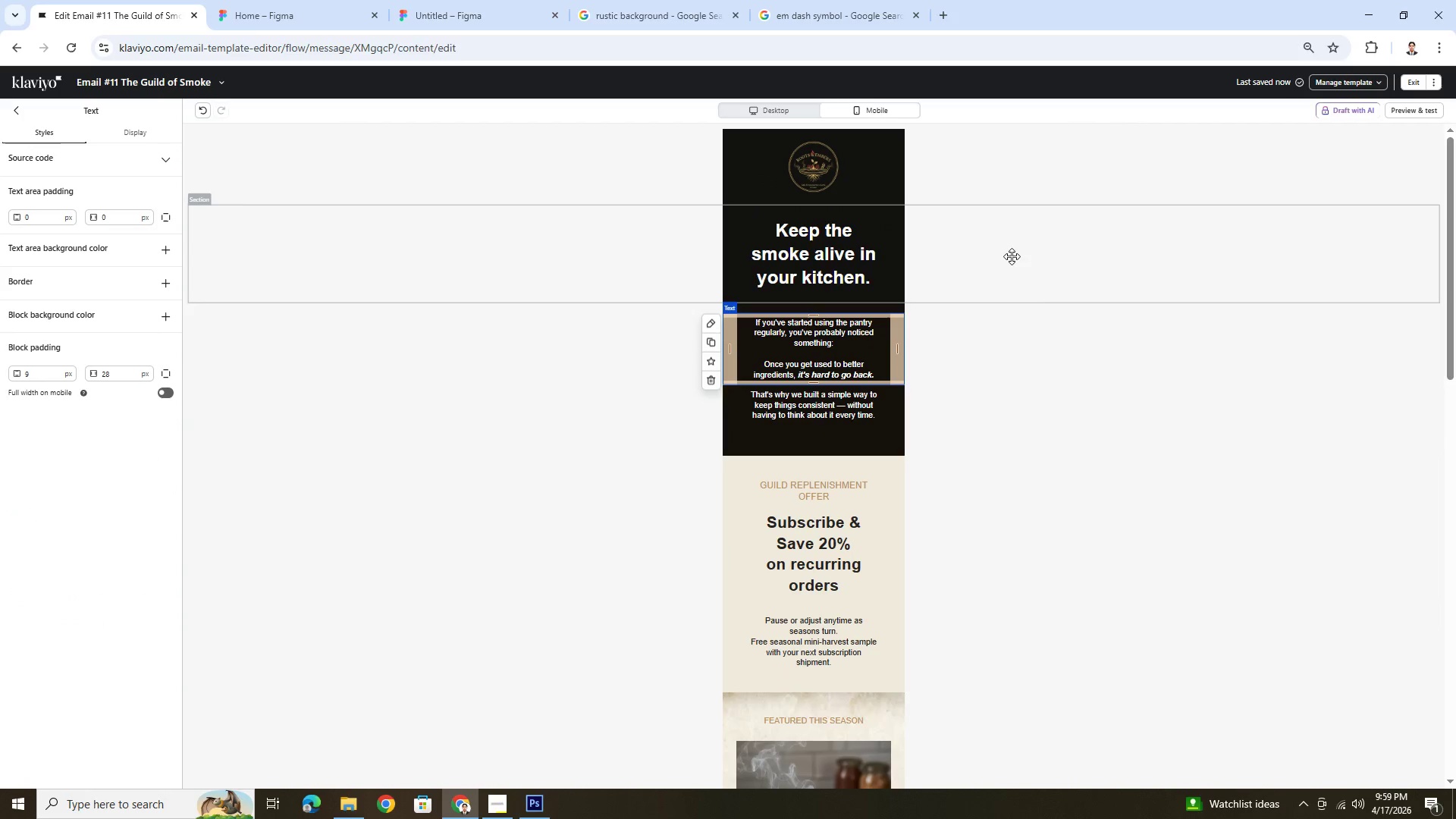 
hold_key(key=ControlLeft, duration=0.45)
scroll: coordinate [1060, 359], scroll_direction: down, amount: 2.0
 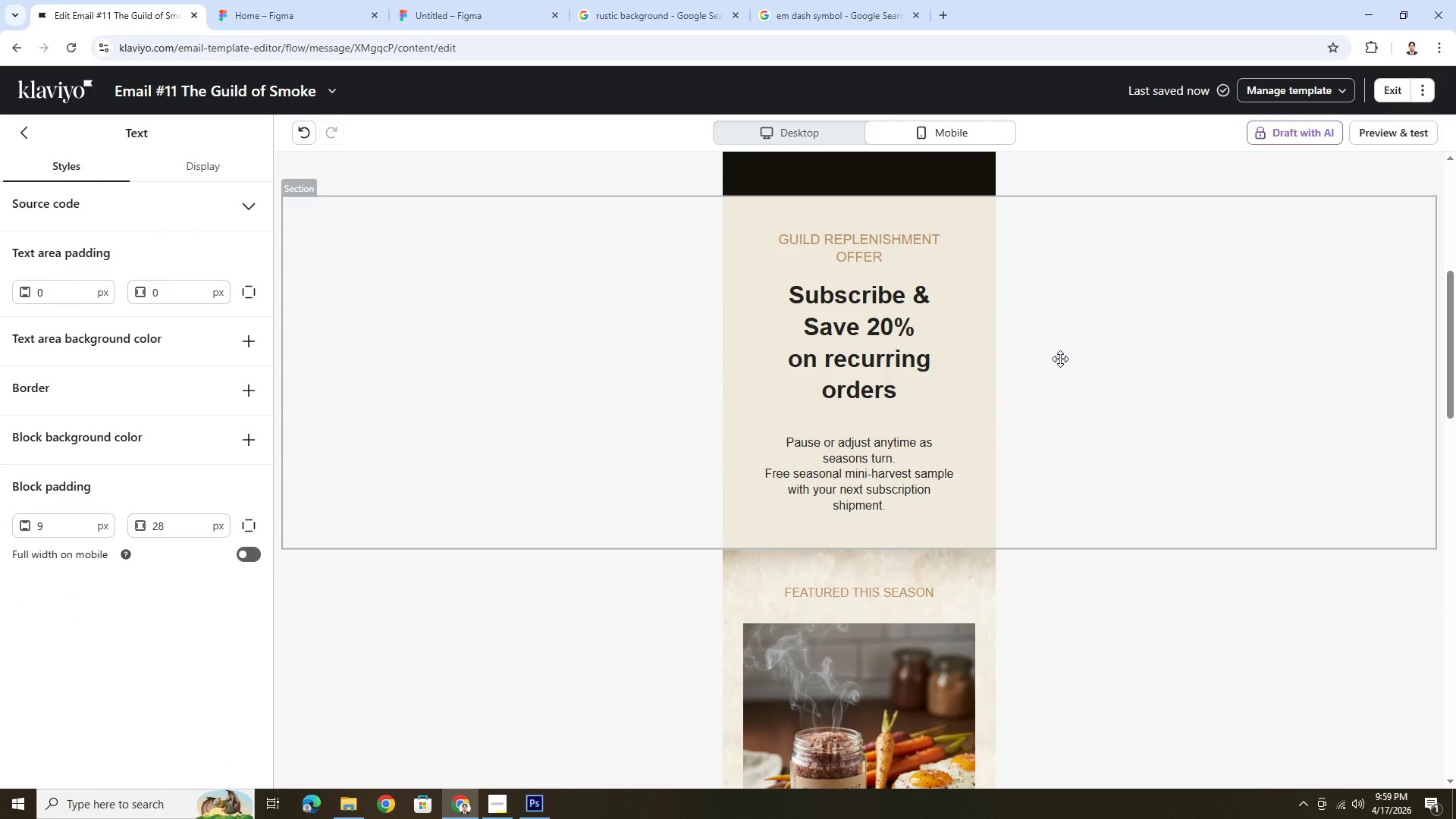 
wait(5.16)
 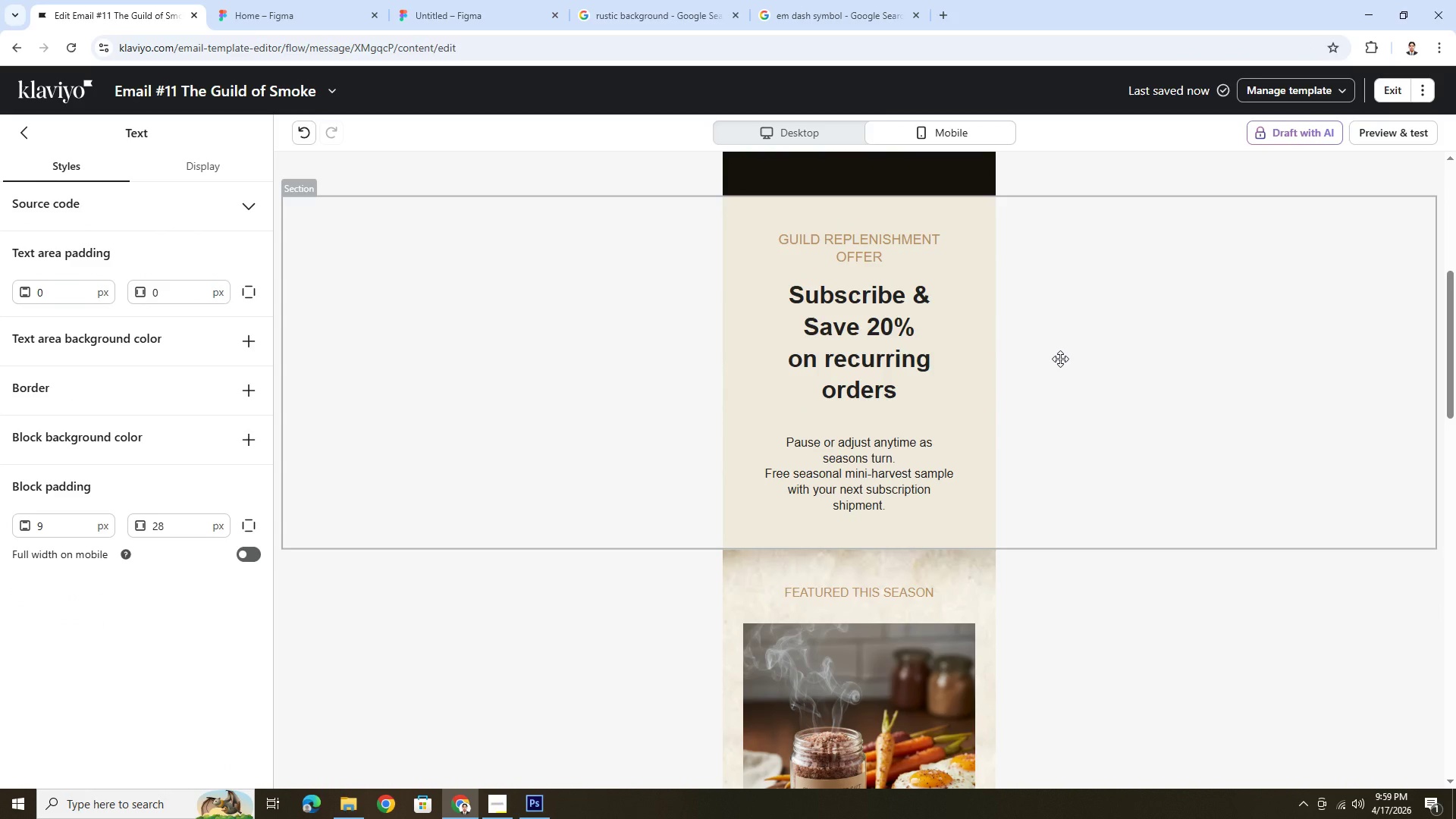 
hold_key(key=ControlLeft, duration=0.81)
scroll: coordinate [1060, 359], scroll_direction: down, amount: 3.0
 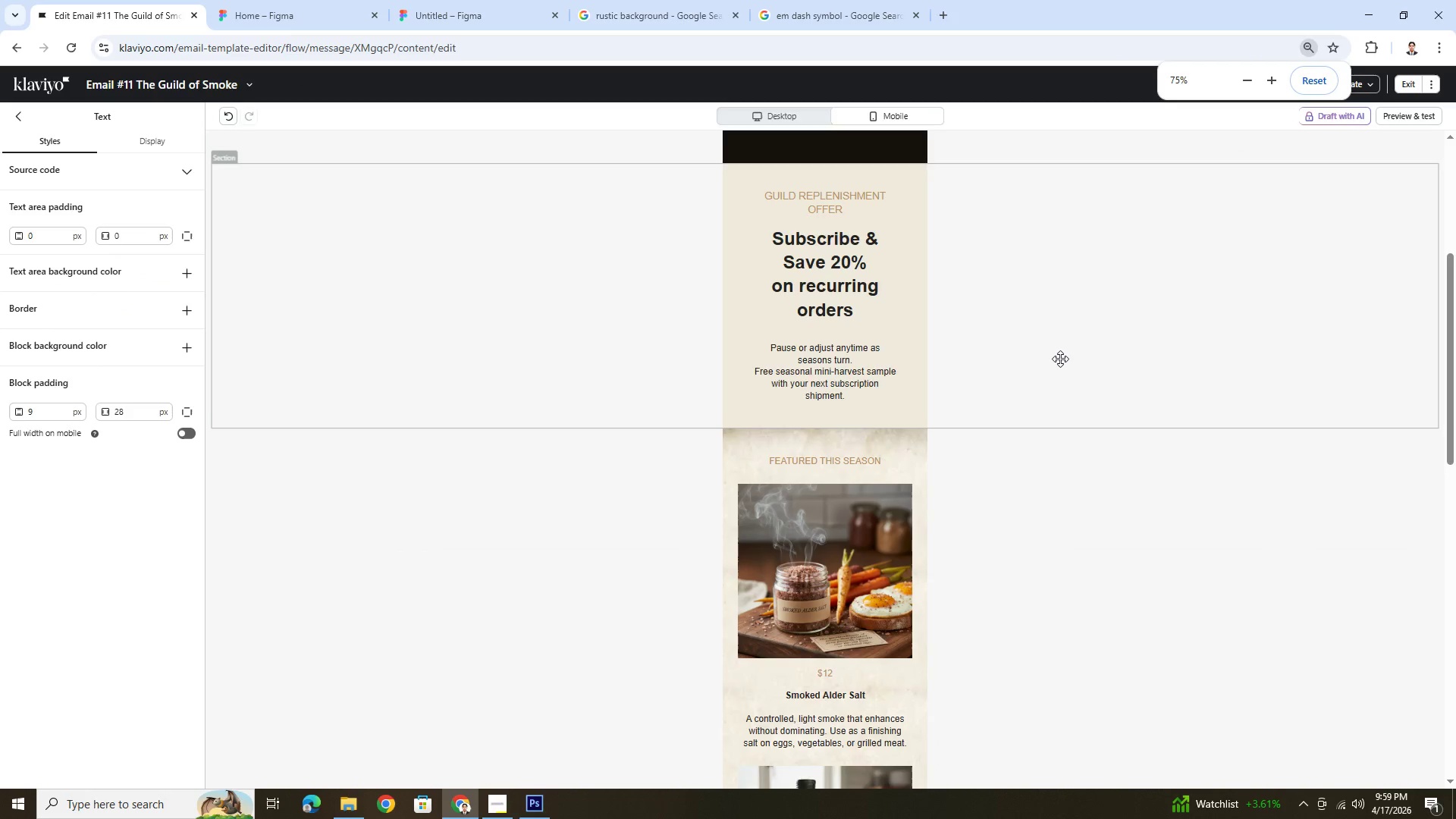 
hold_key(key=ControlLeft, duration=0.53)
scroll: coordinate [1060, 359], scroll_direction: none, amount: 0.0
 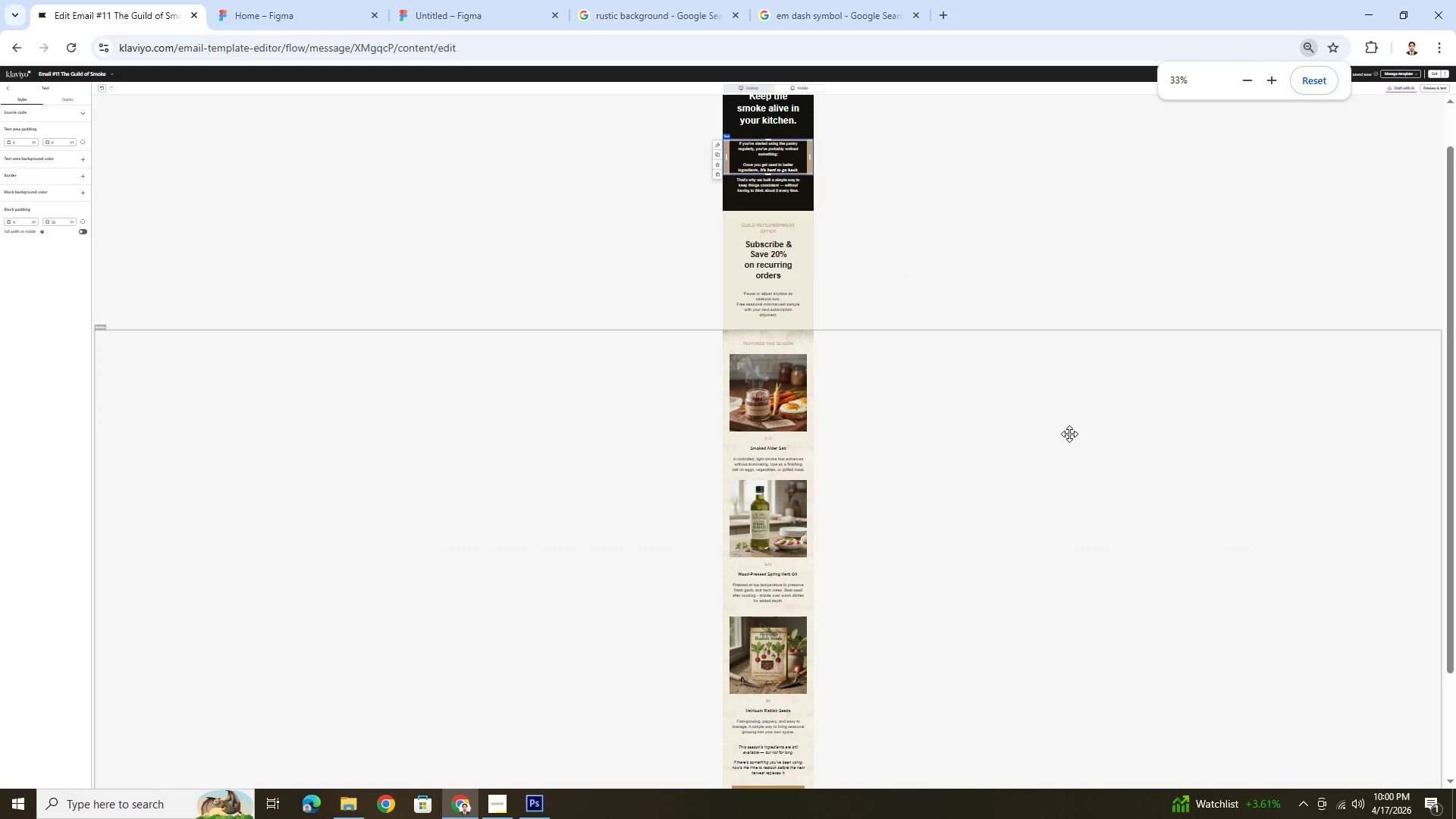 
key(Control+ControlLeft)
 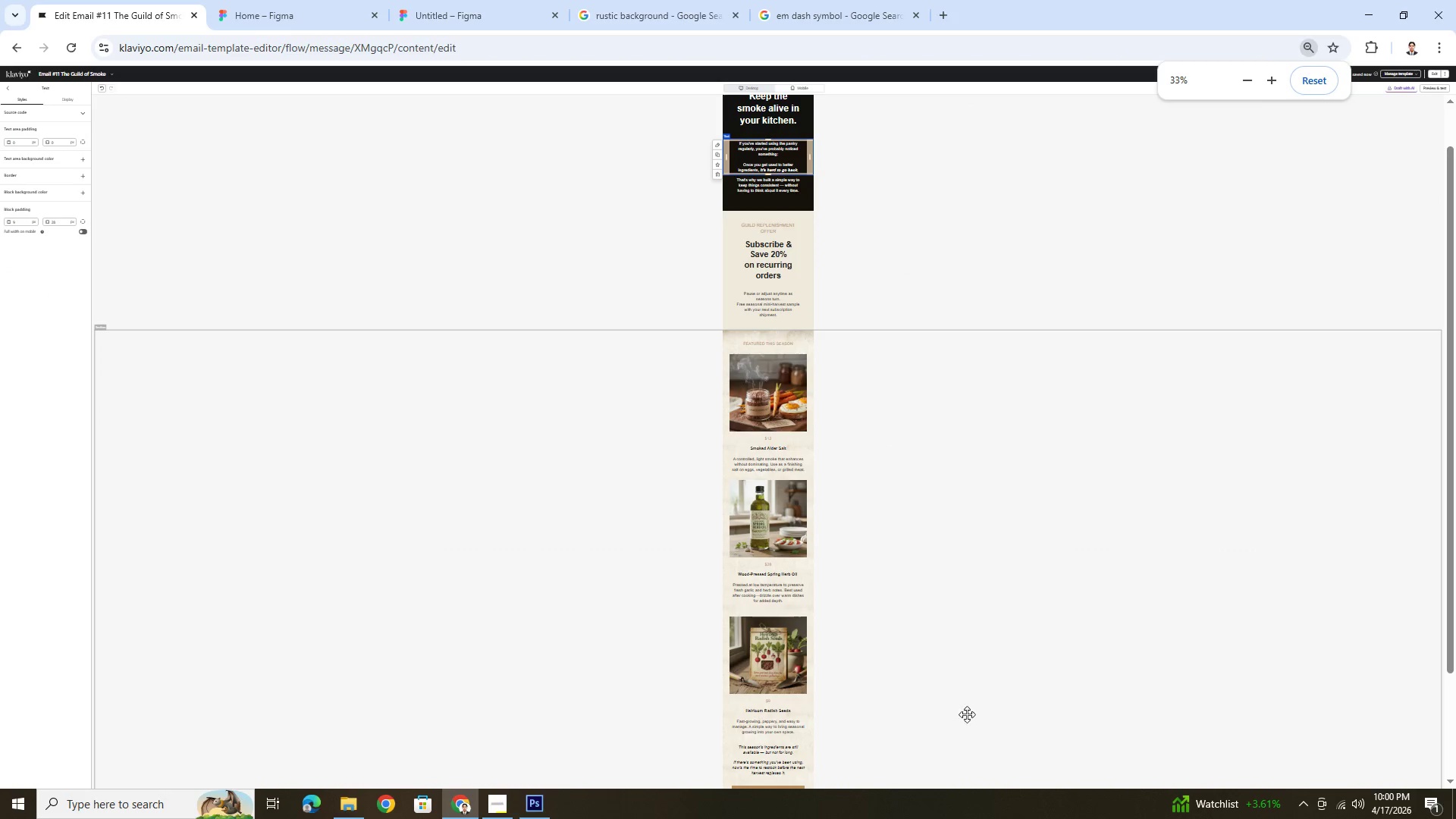 
left_click([965, 731])
 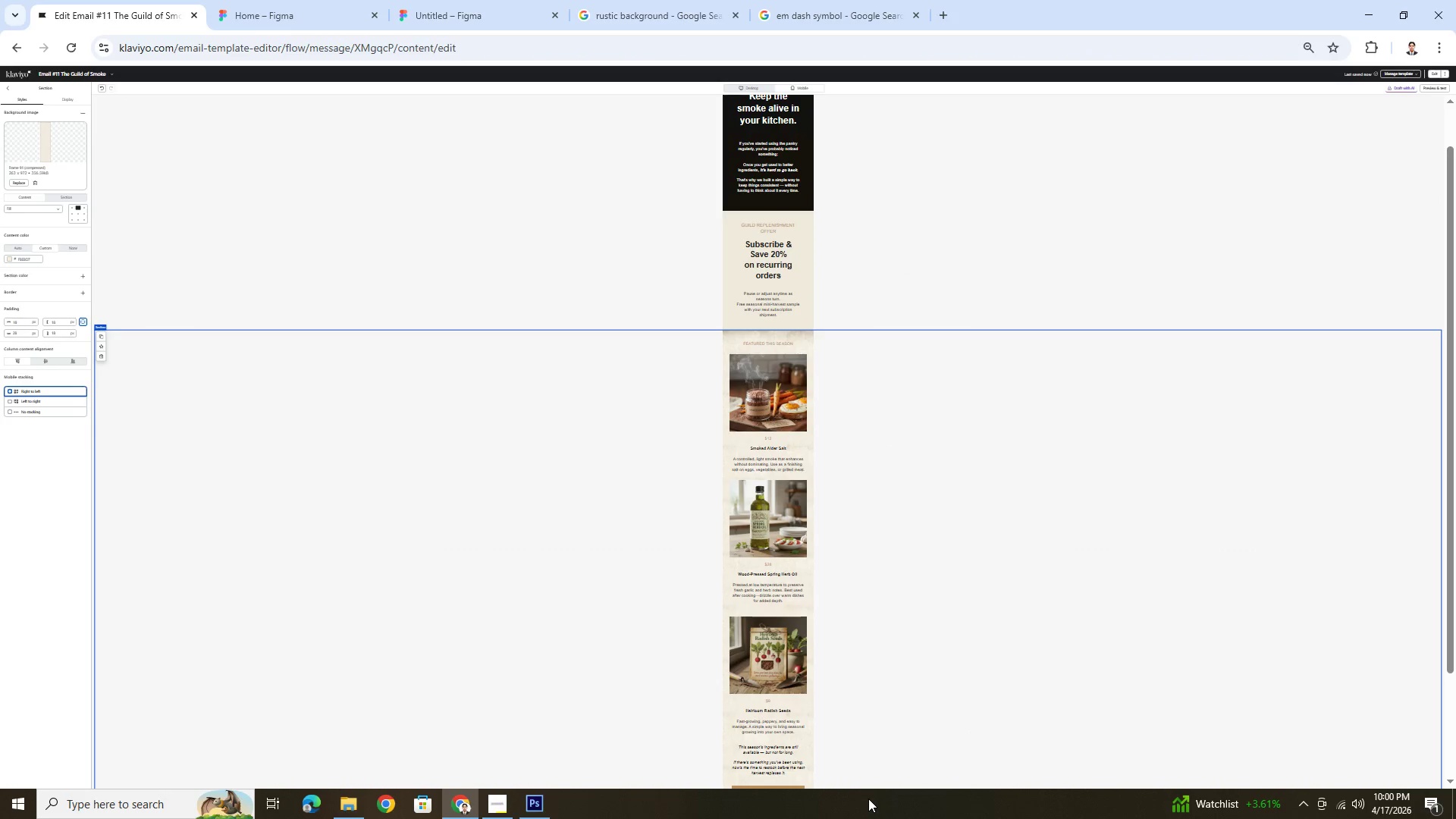 
left_click([864, 798])
 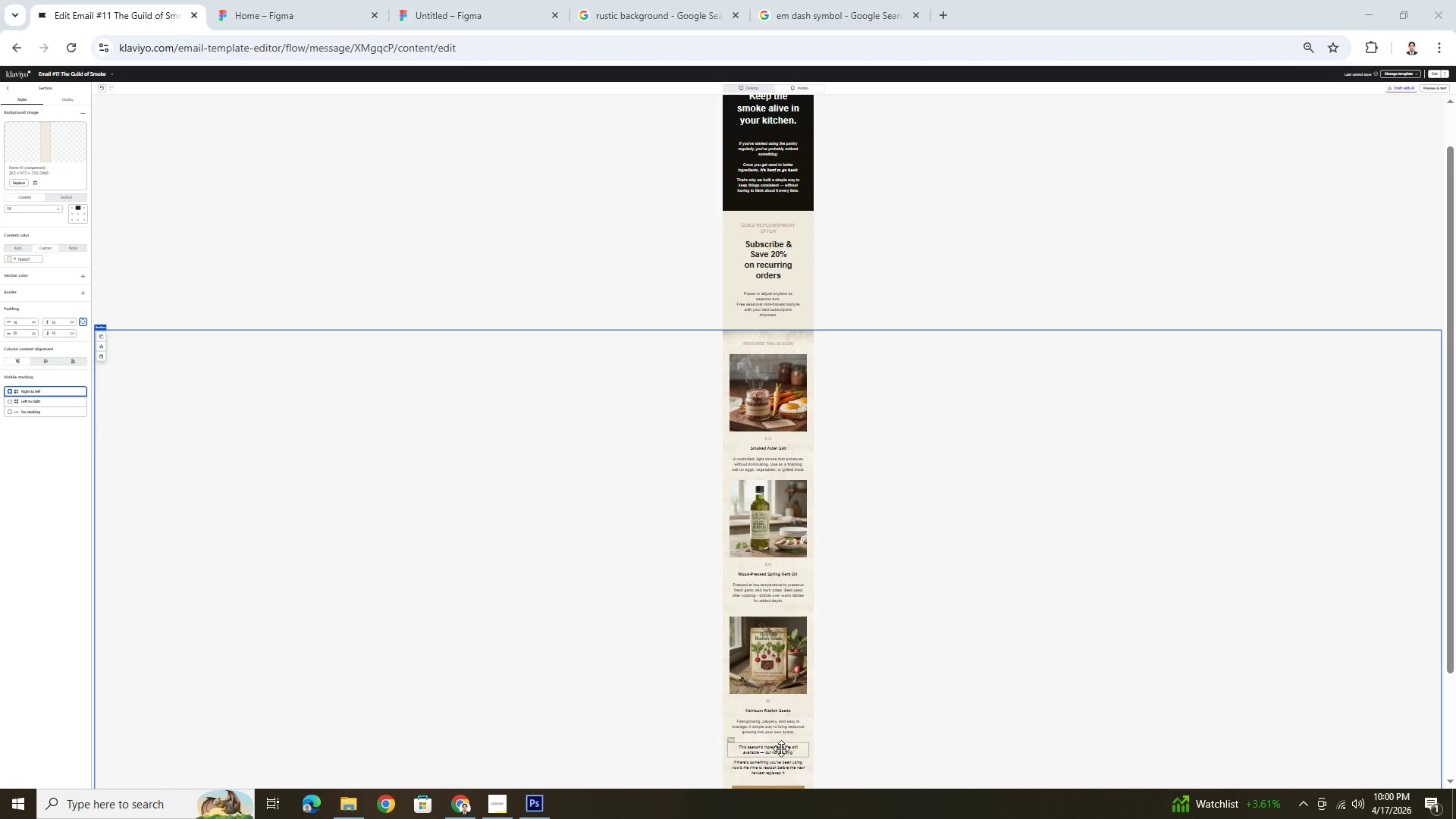 
left_click([737, 738])
 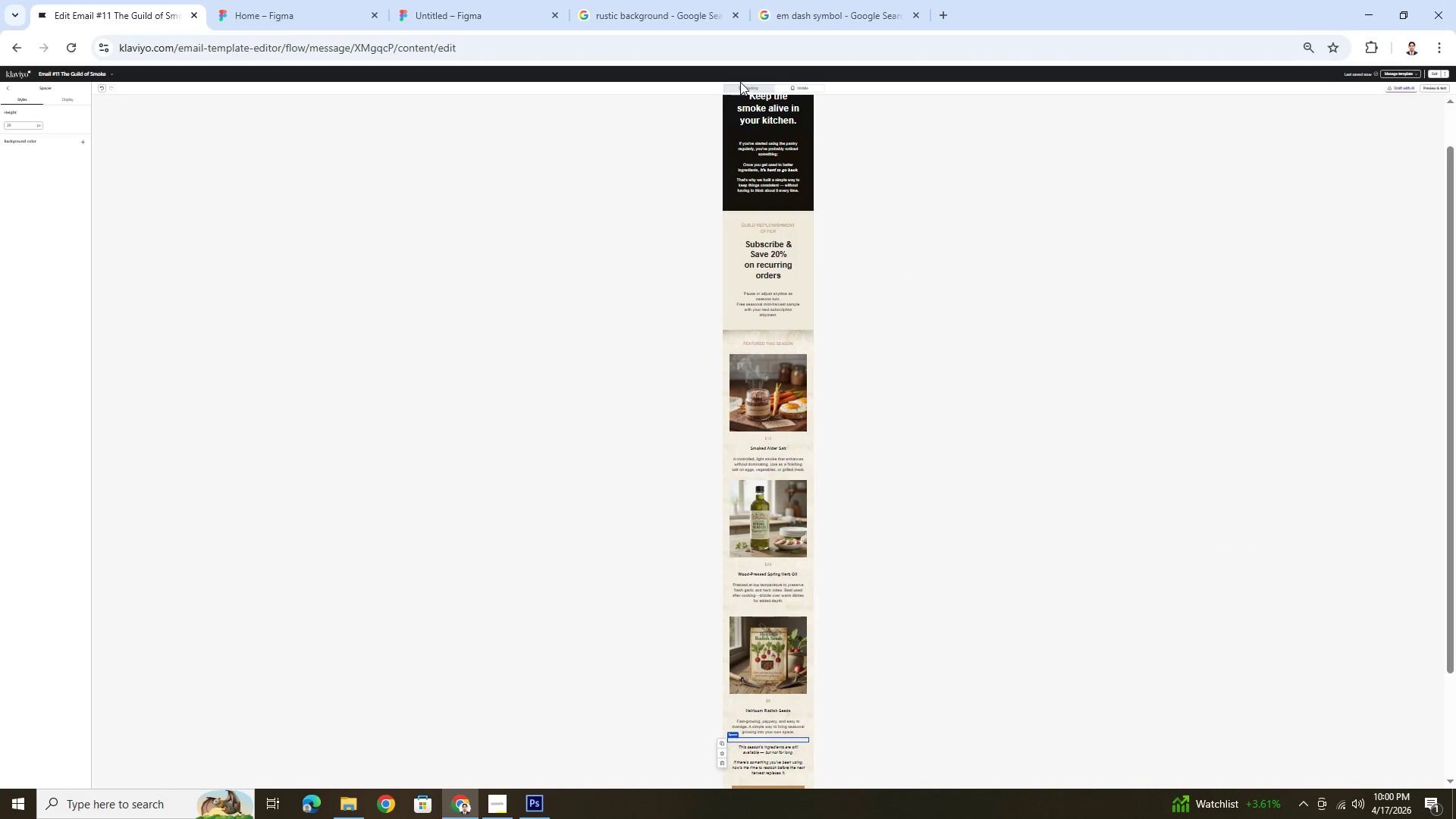 
left_click([742, 87])
 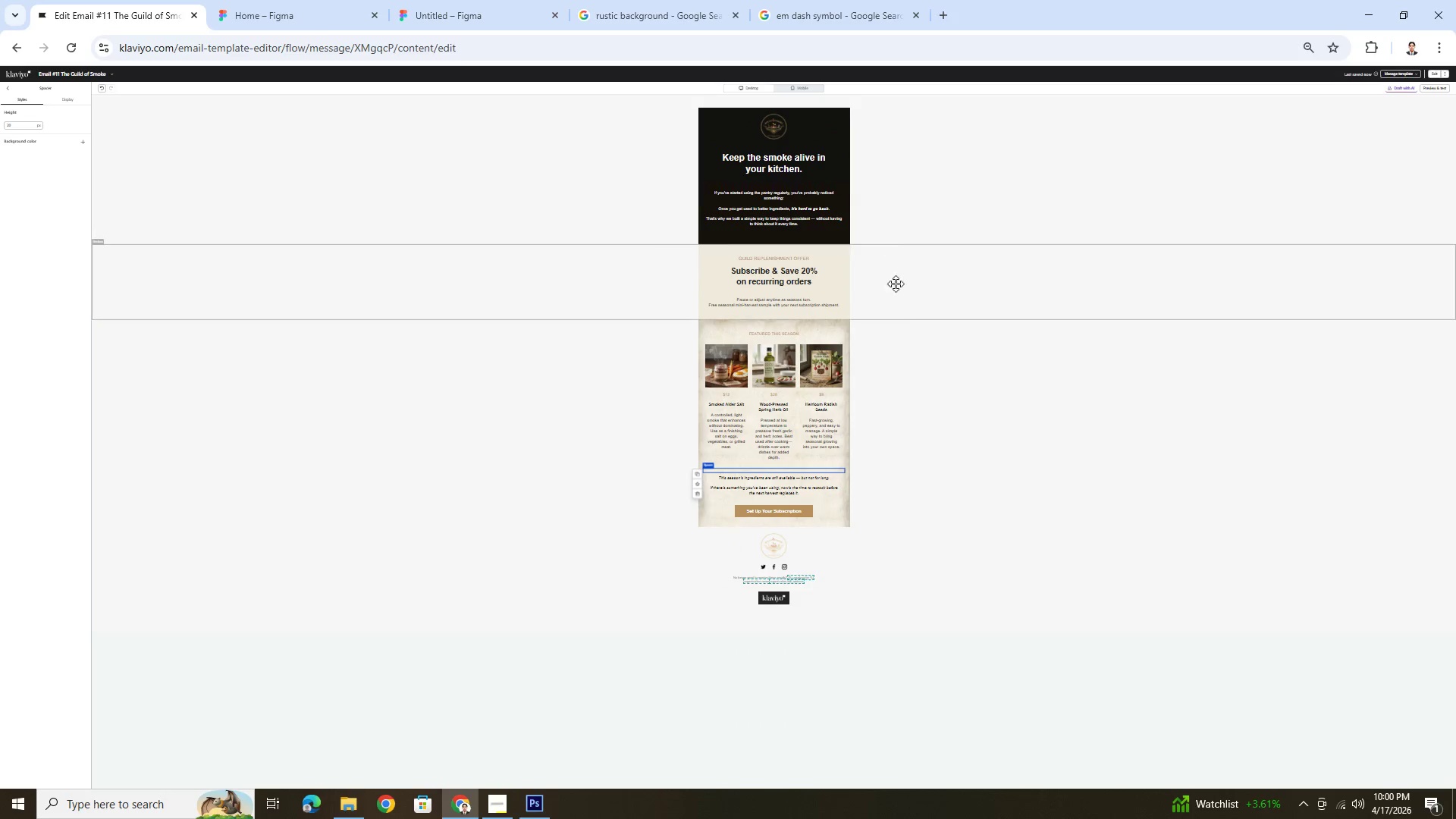 
hold_key(key=ControlLeft, duration=0.39)
scroll: coordinate [911, 317], scroll_direction: up, amount: 5.0
 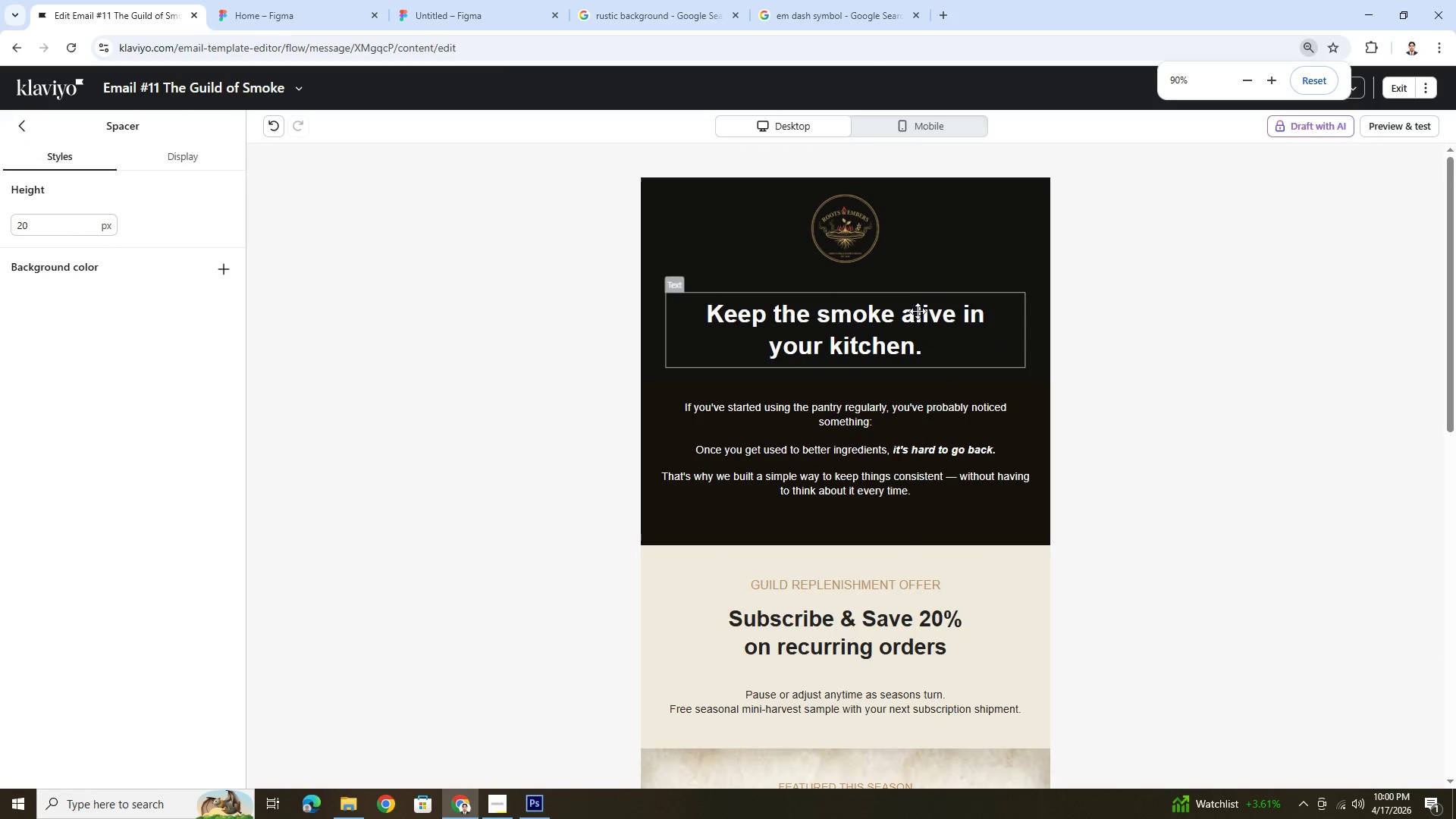 
hold_key(key=ControlLeft, duration=0.34)
scroll: coordinate [912, 297], scroll_direction: down, amount: 2.0
 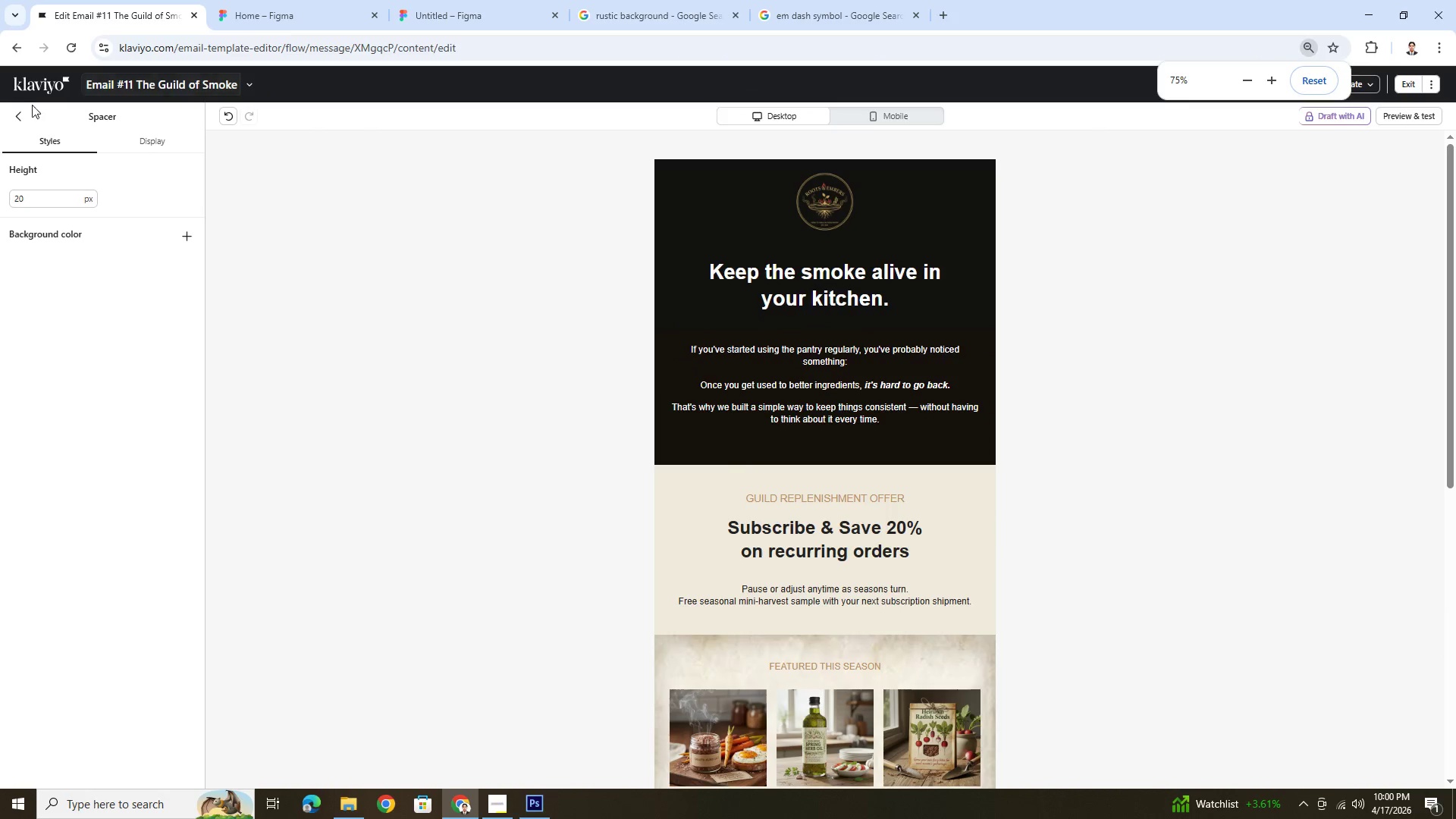 
left_click([23, 110])
 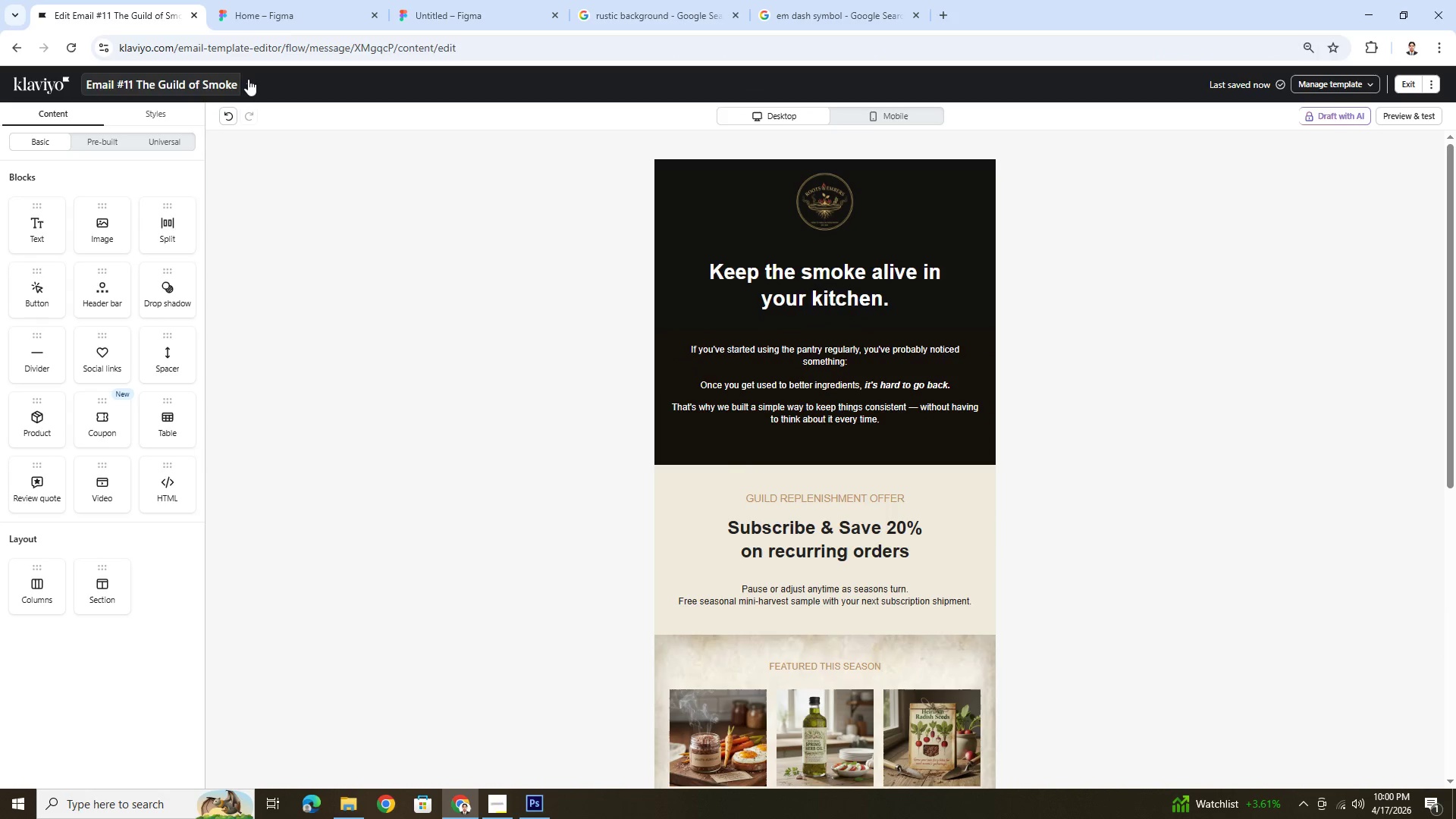 
left_click([248, 79])
 